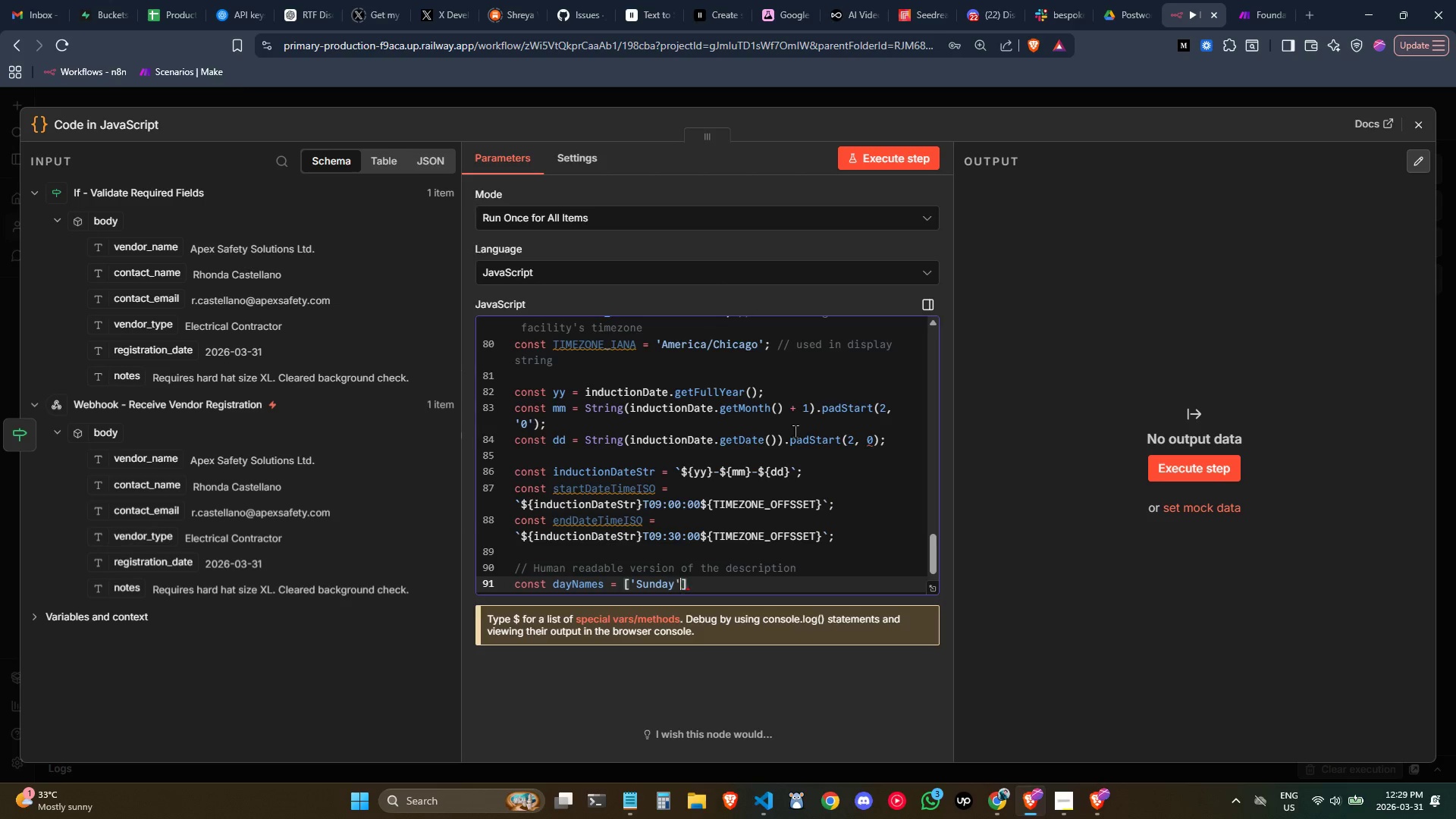 
key(Quote)
 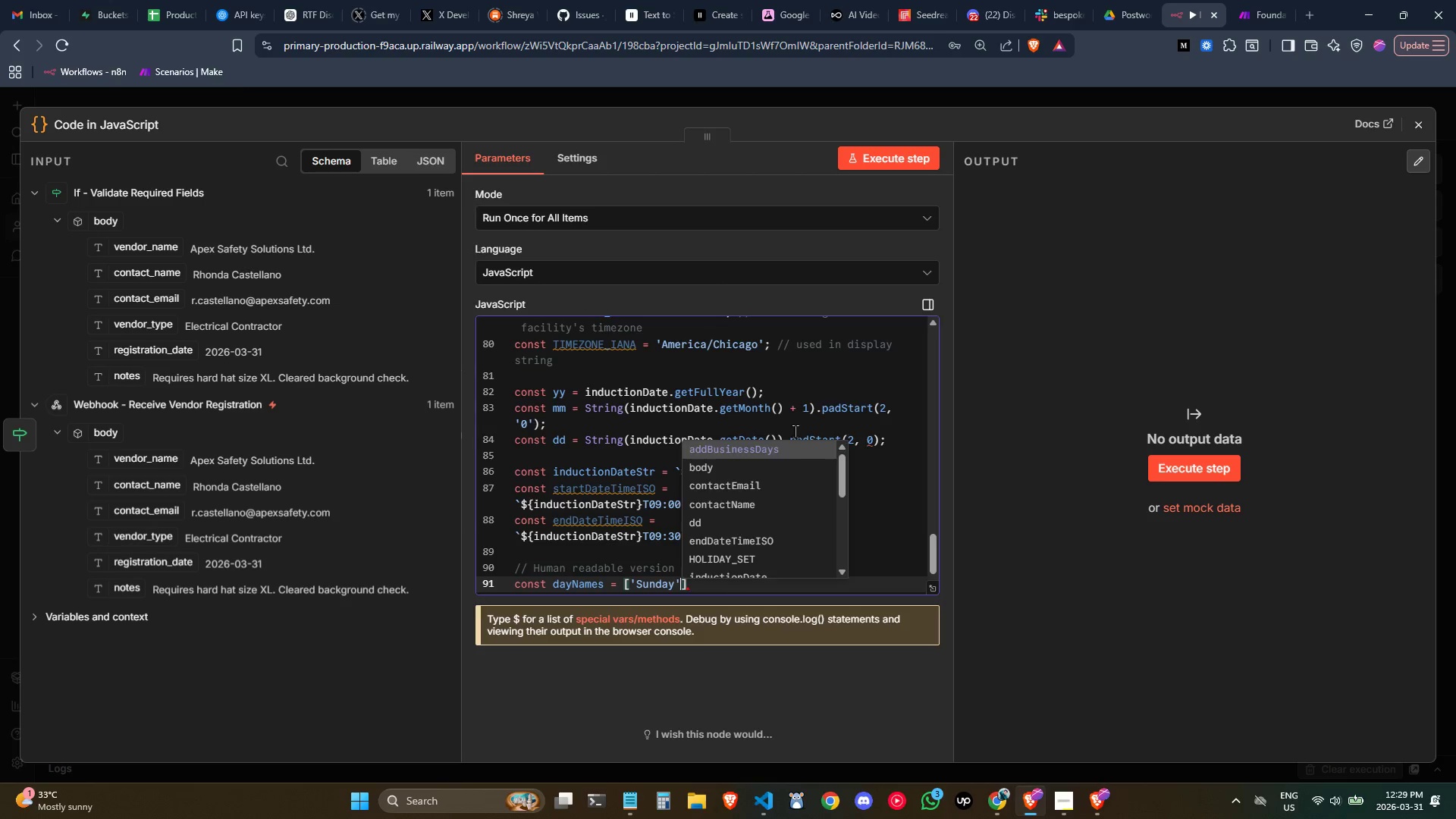 
key(ArrowRight)
 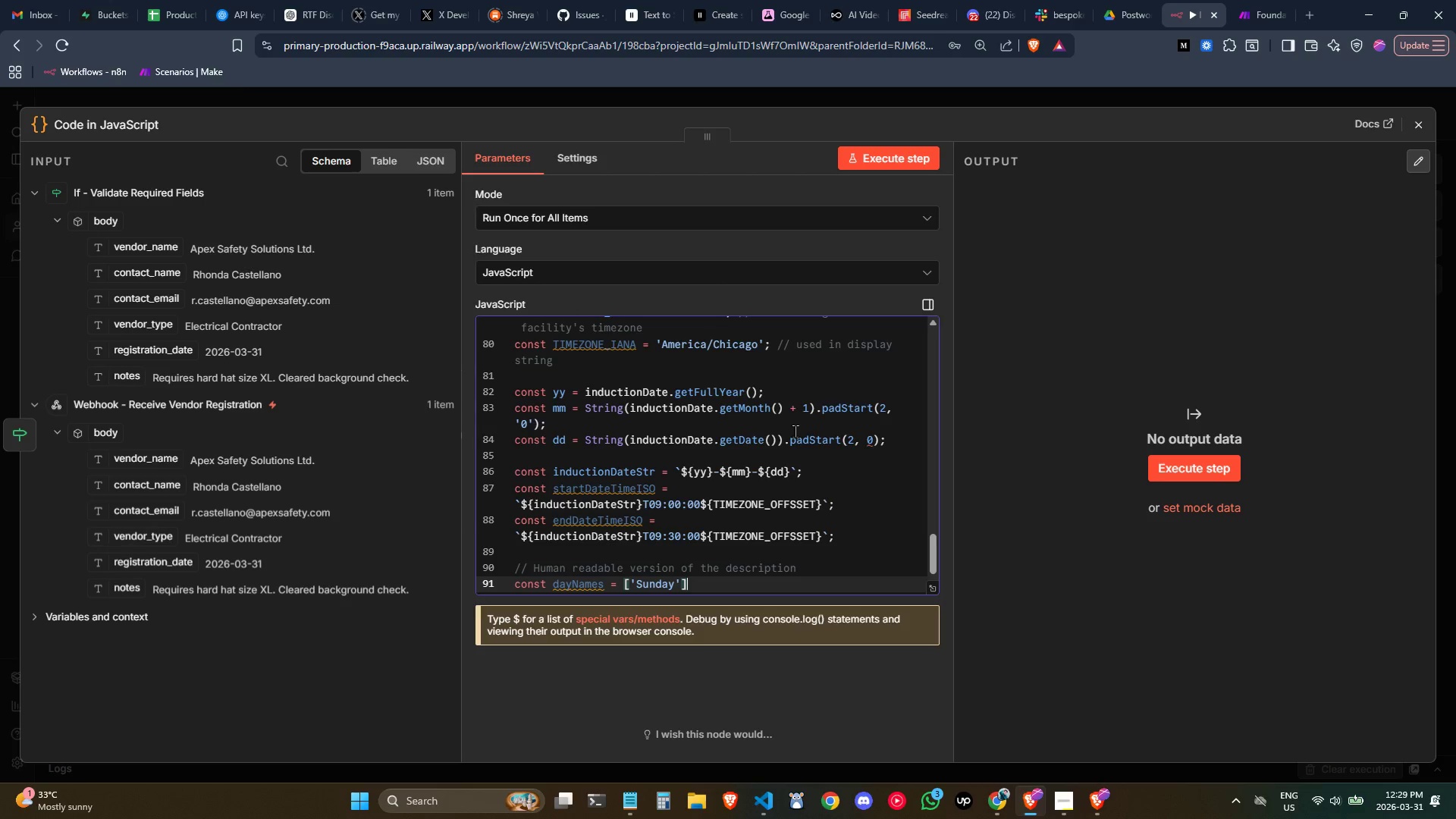 
key(ArrowLeft)
 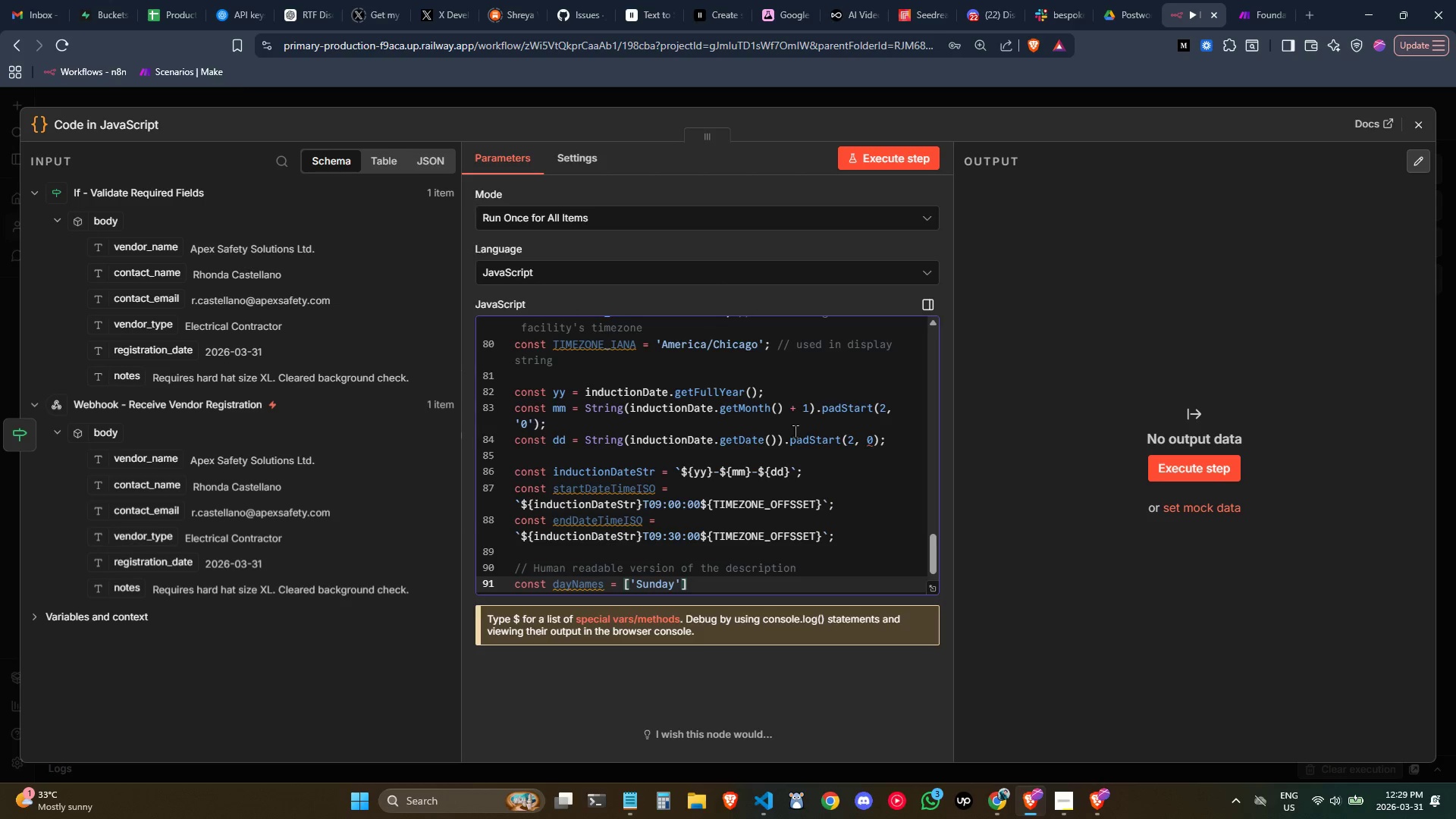 
type(, 'Moda)
key(Backspace)
key(Backspace)
type(nday)
key(Backspace)
key(Backspace)
type(ay)
 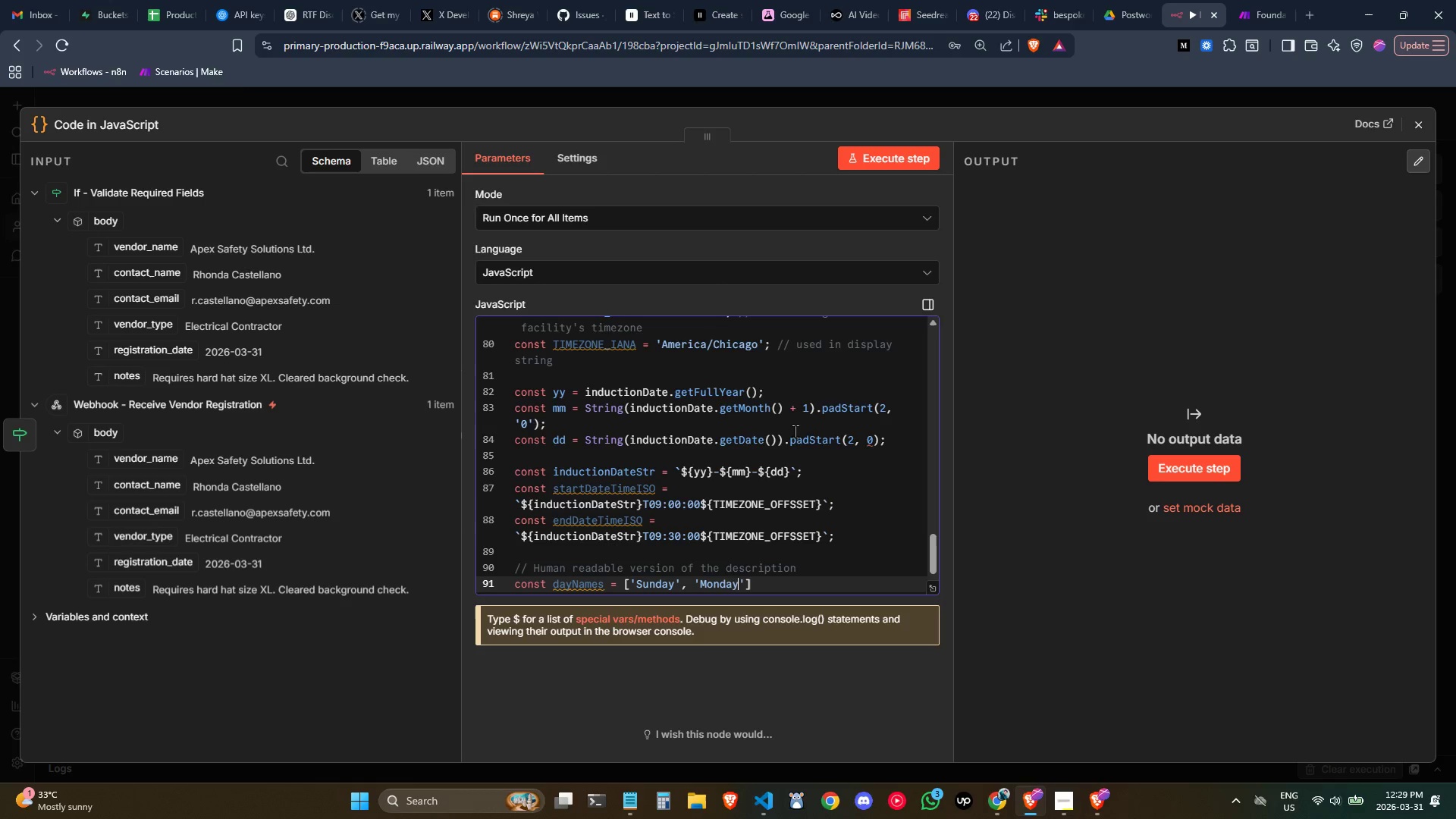 
key(ArrowRight)
 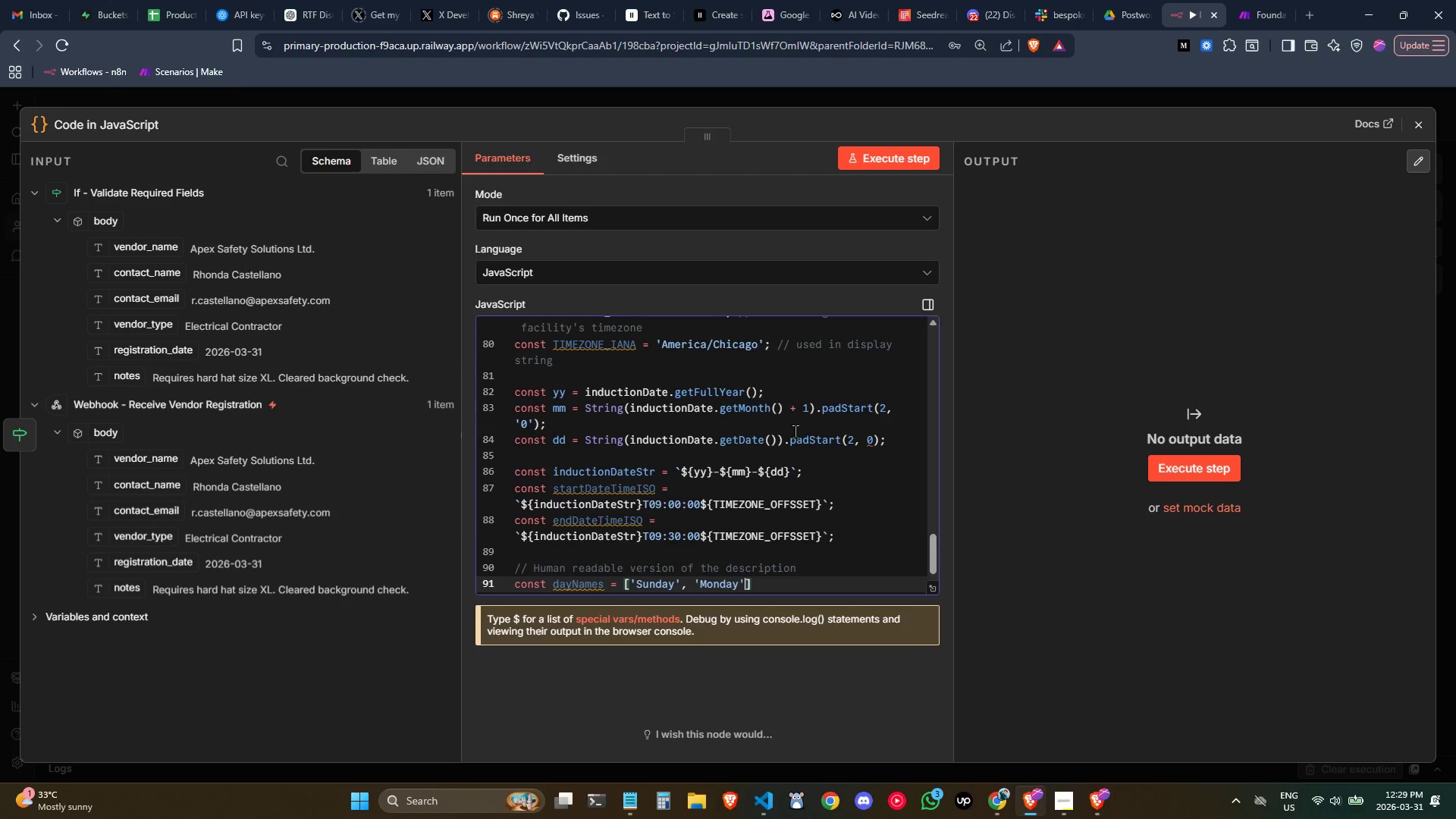 
key(Comma)
 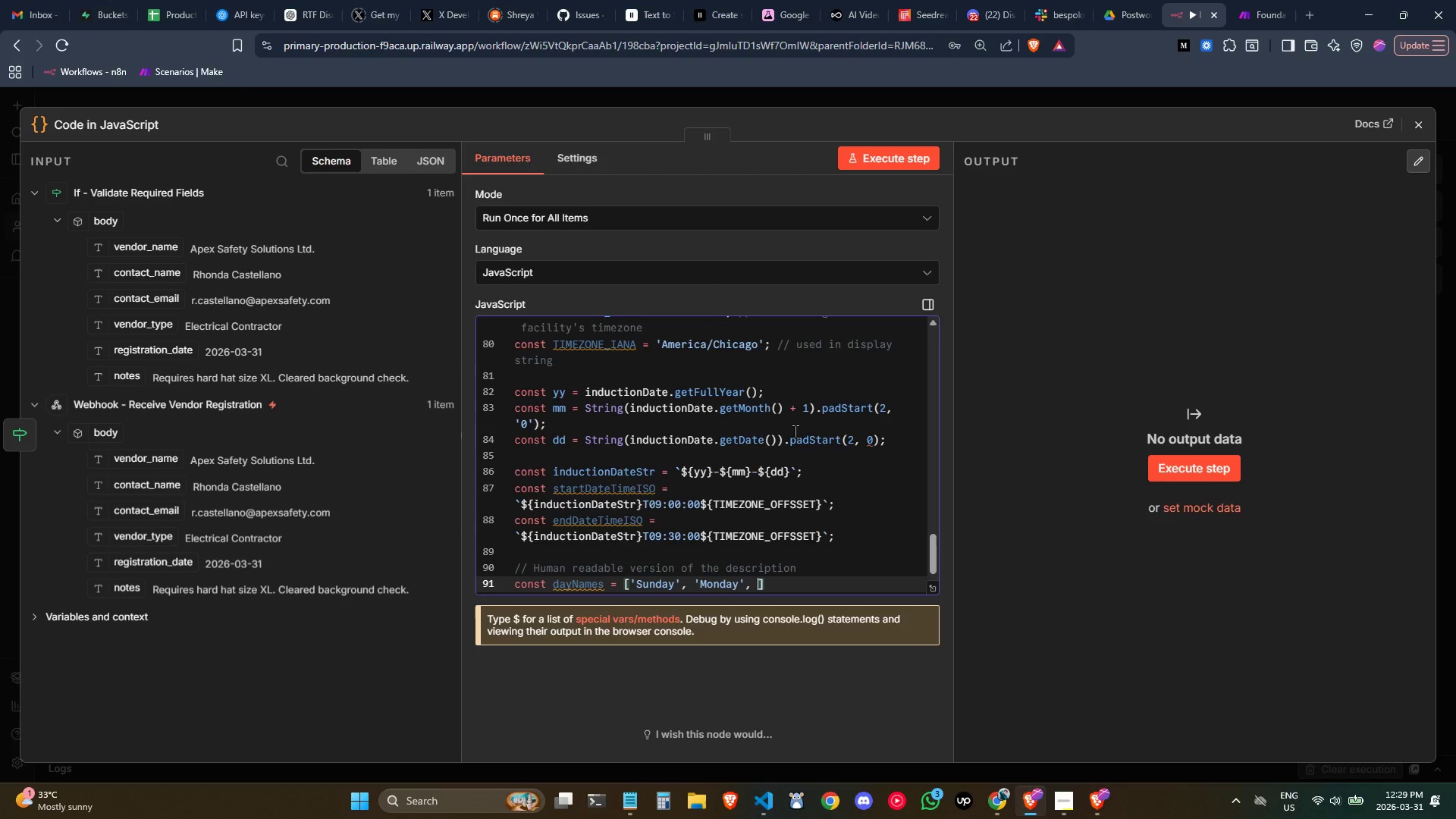 
key(Space)
 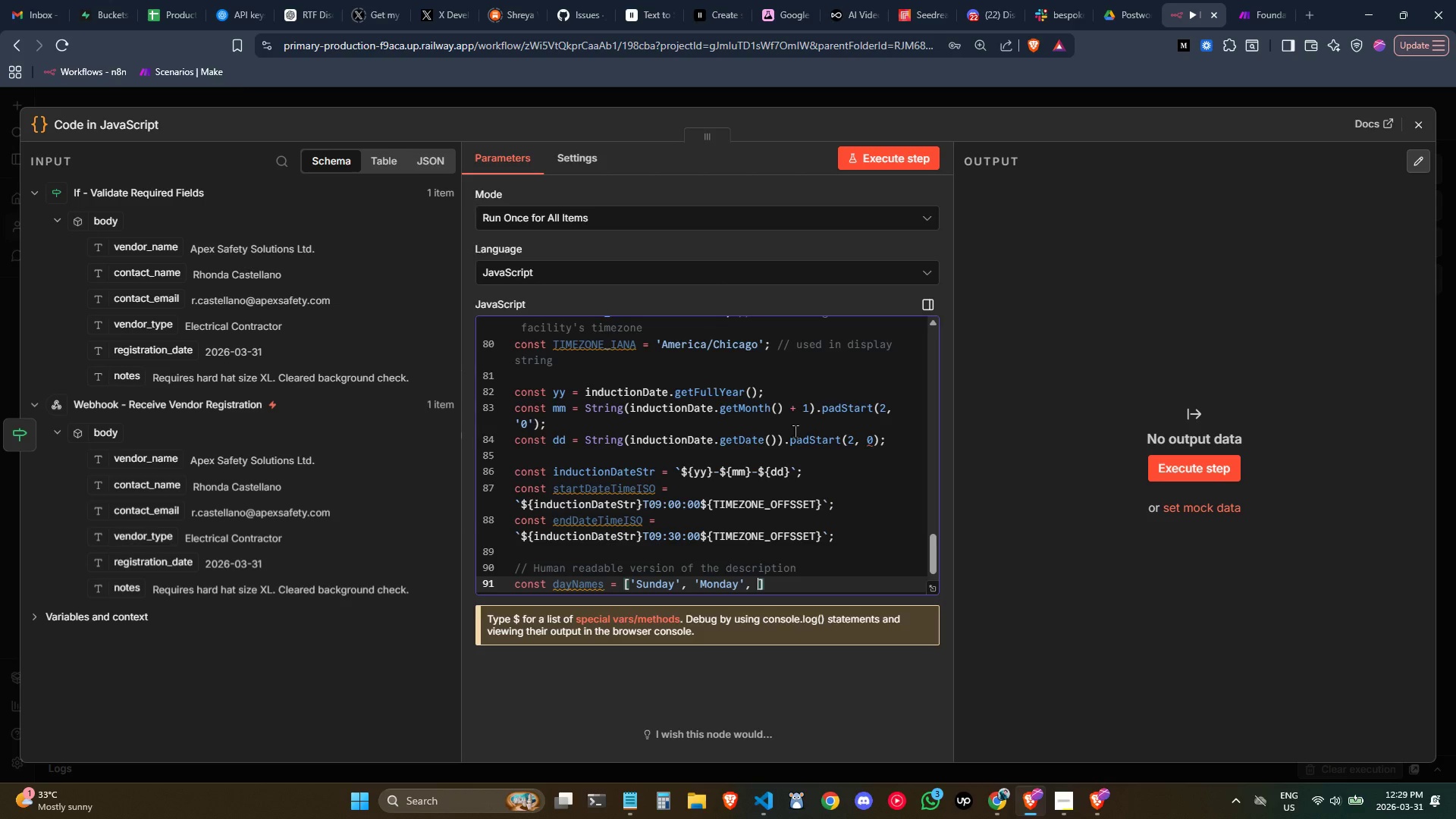 
key(Quote)
 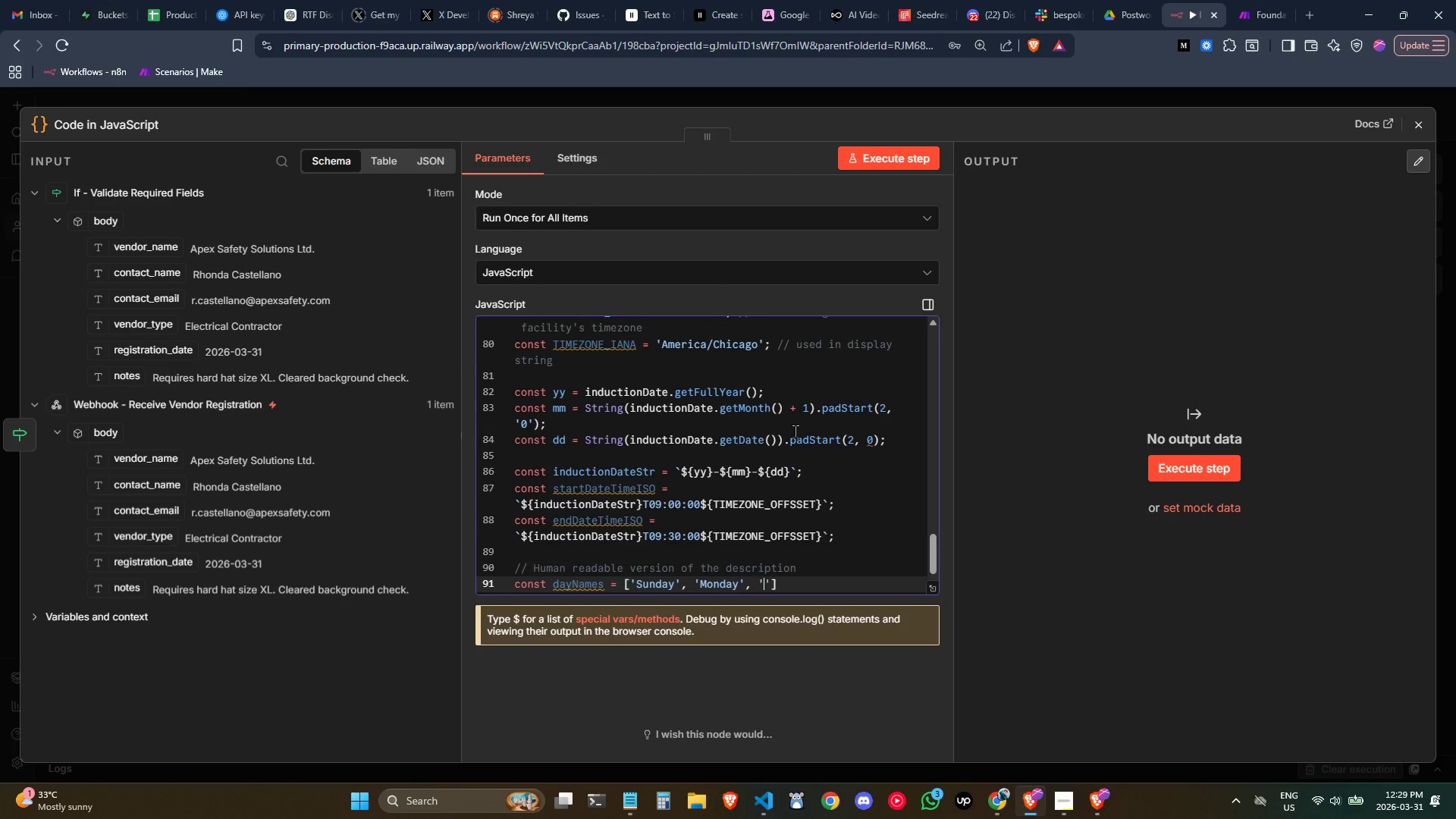 
key(Quote)
 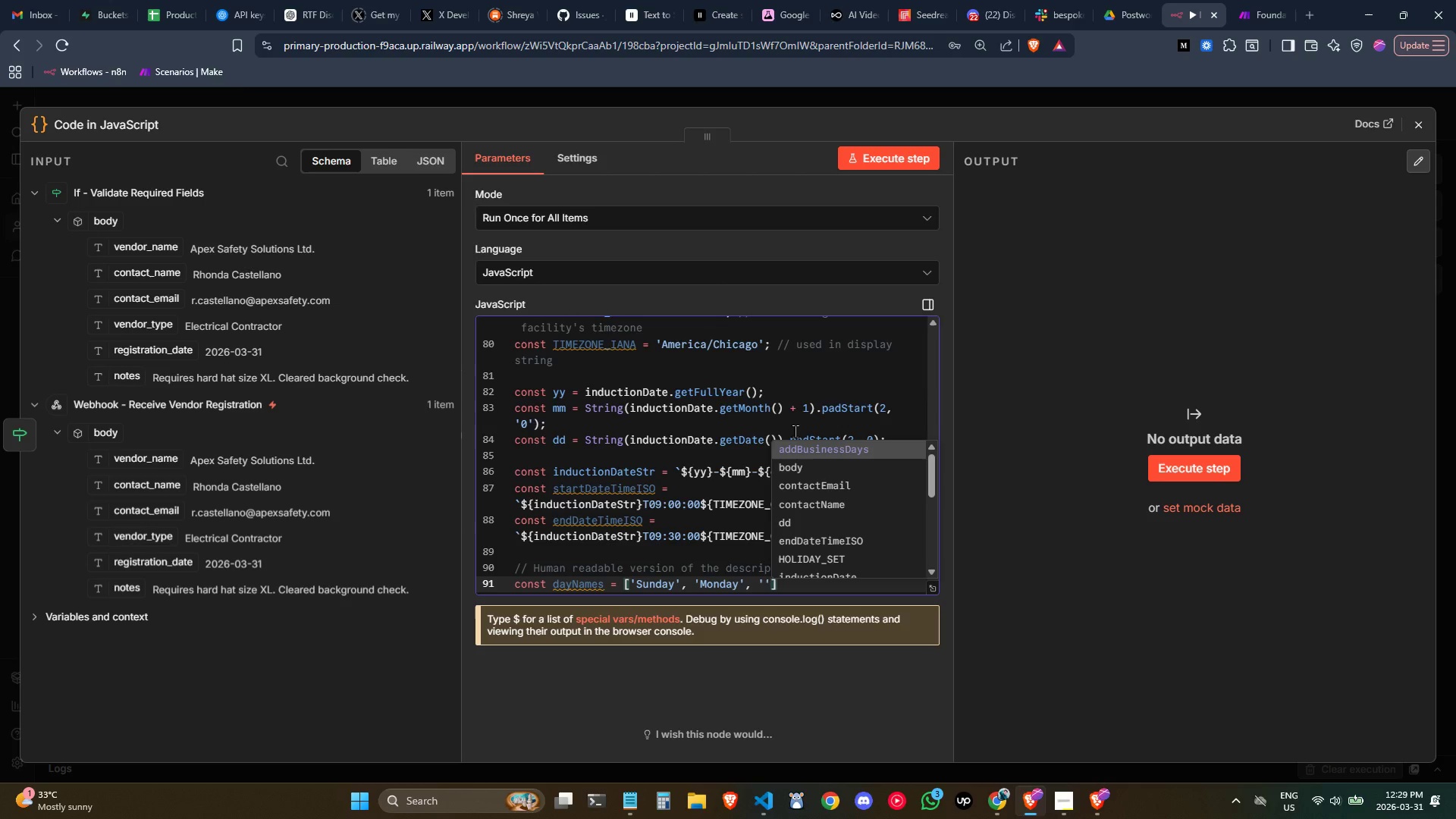 
key(ArrowLeft)
 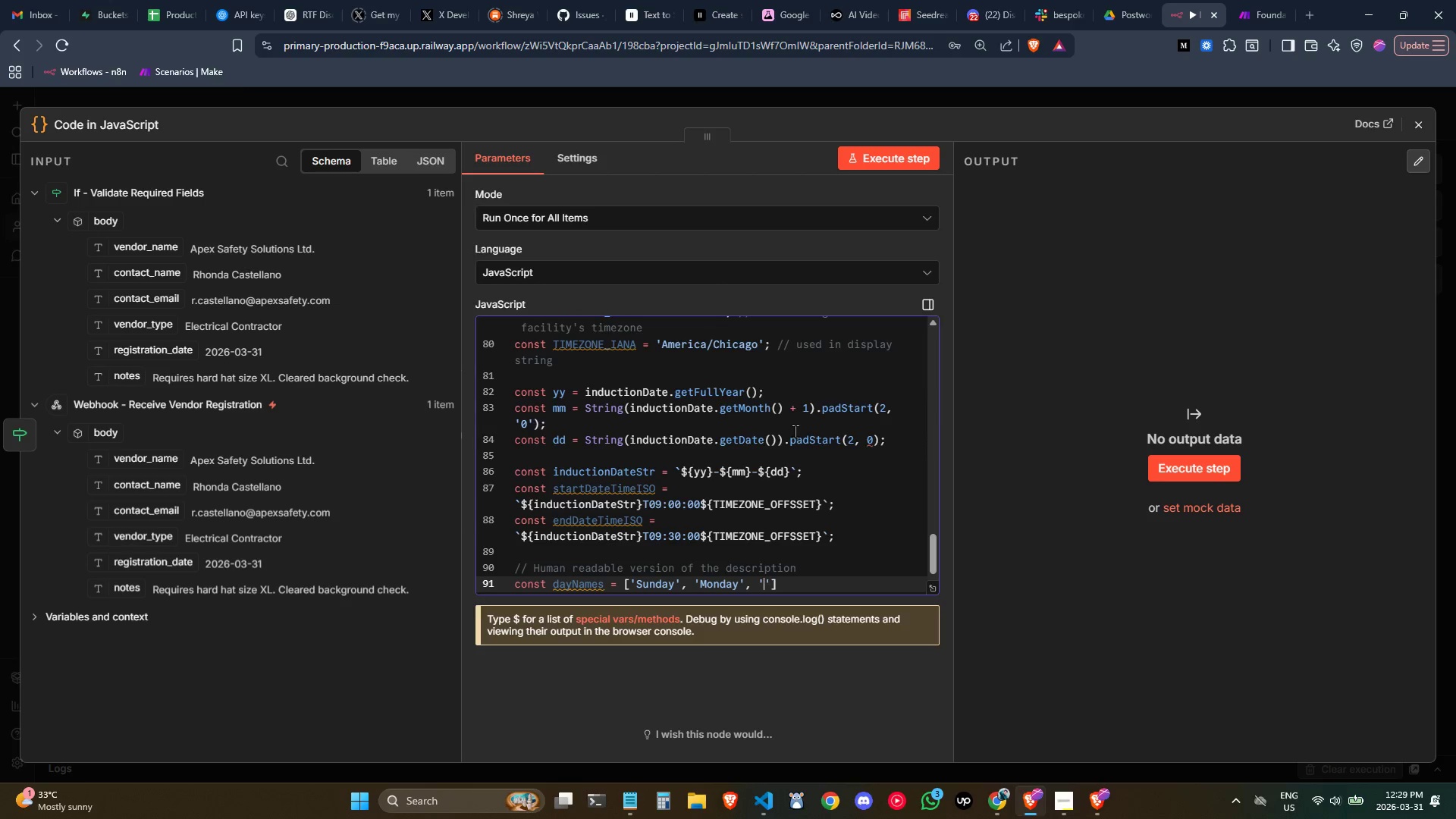 
type(Tuesday)
 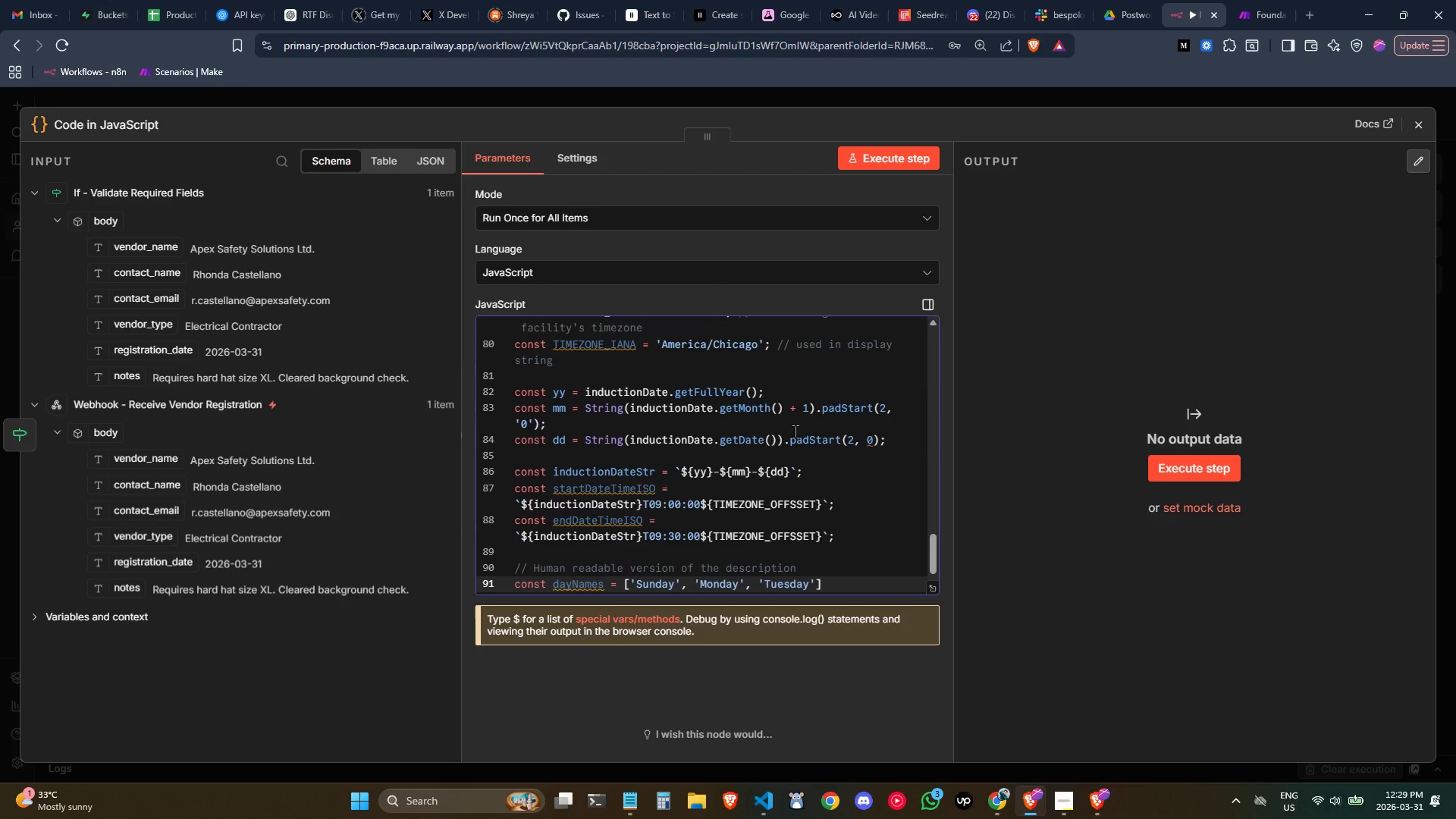 
key(ArrowRight)
 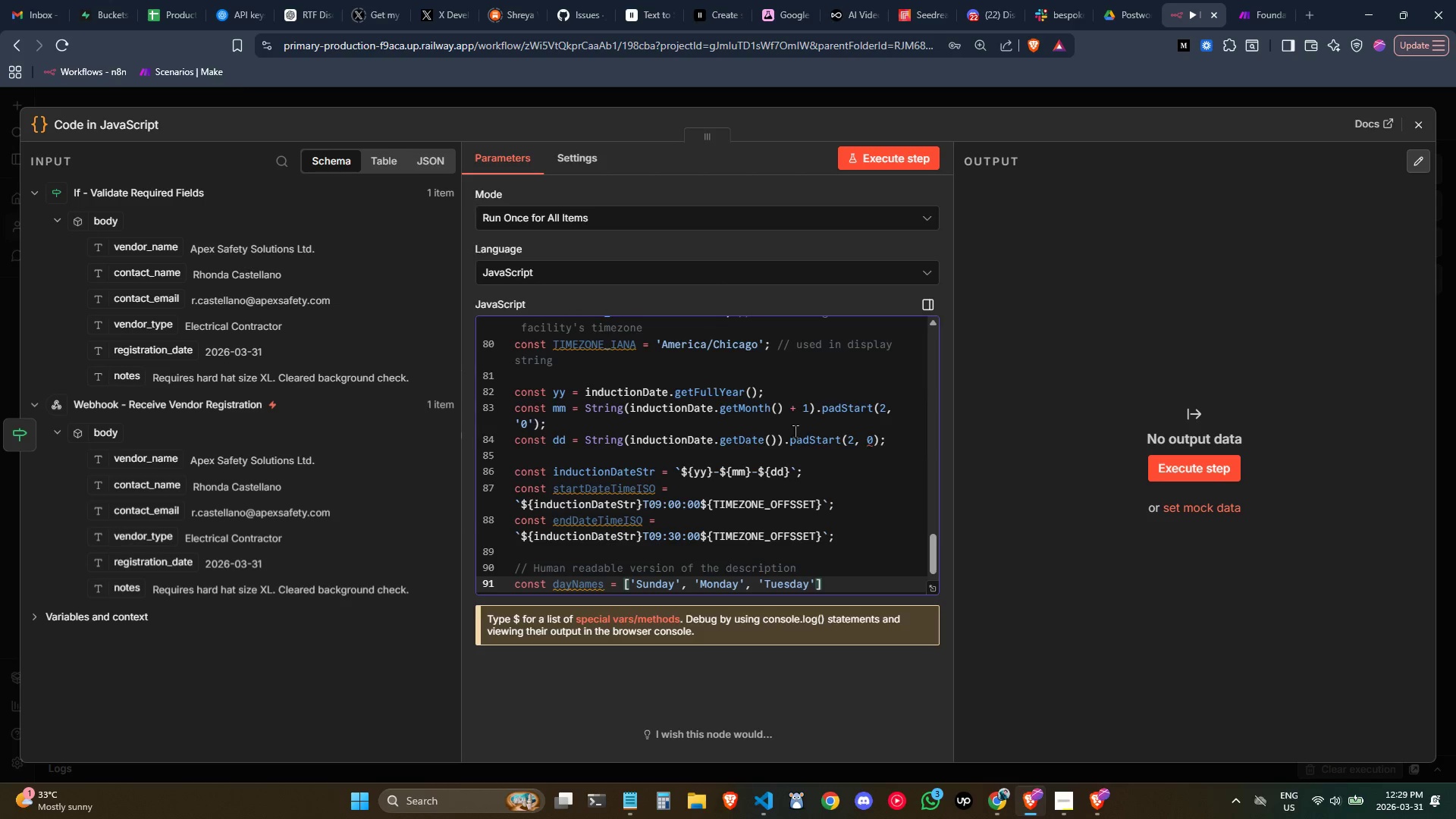 
type(, 'Wednesday)
 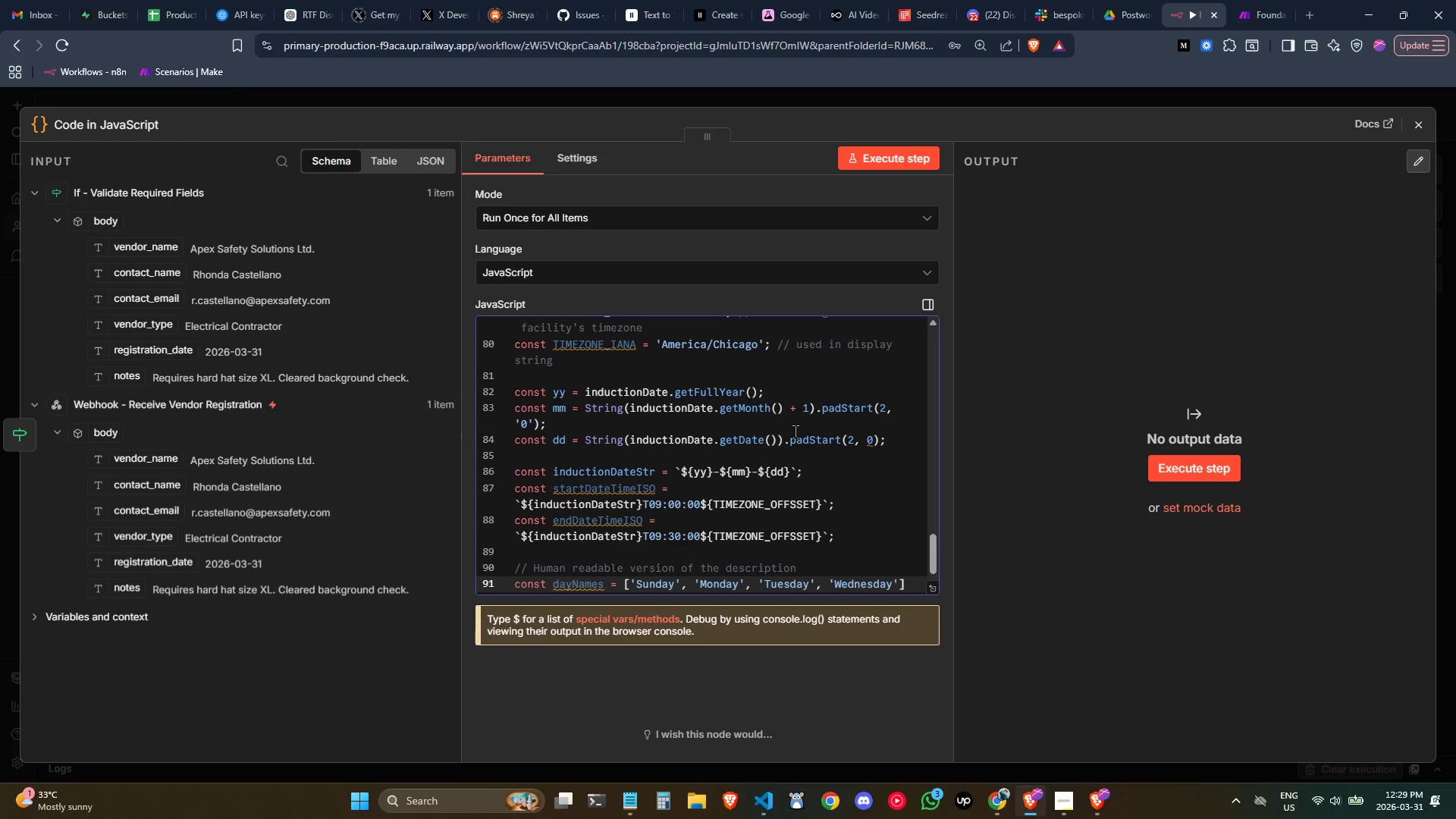 
key(ArrowRight)
 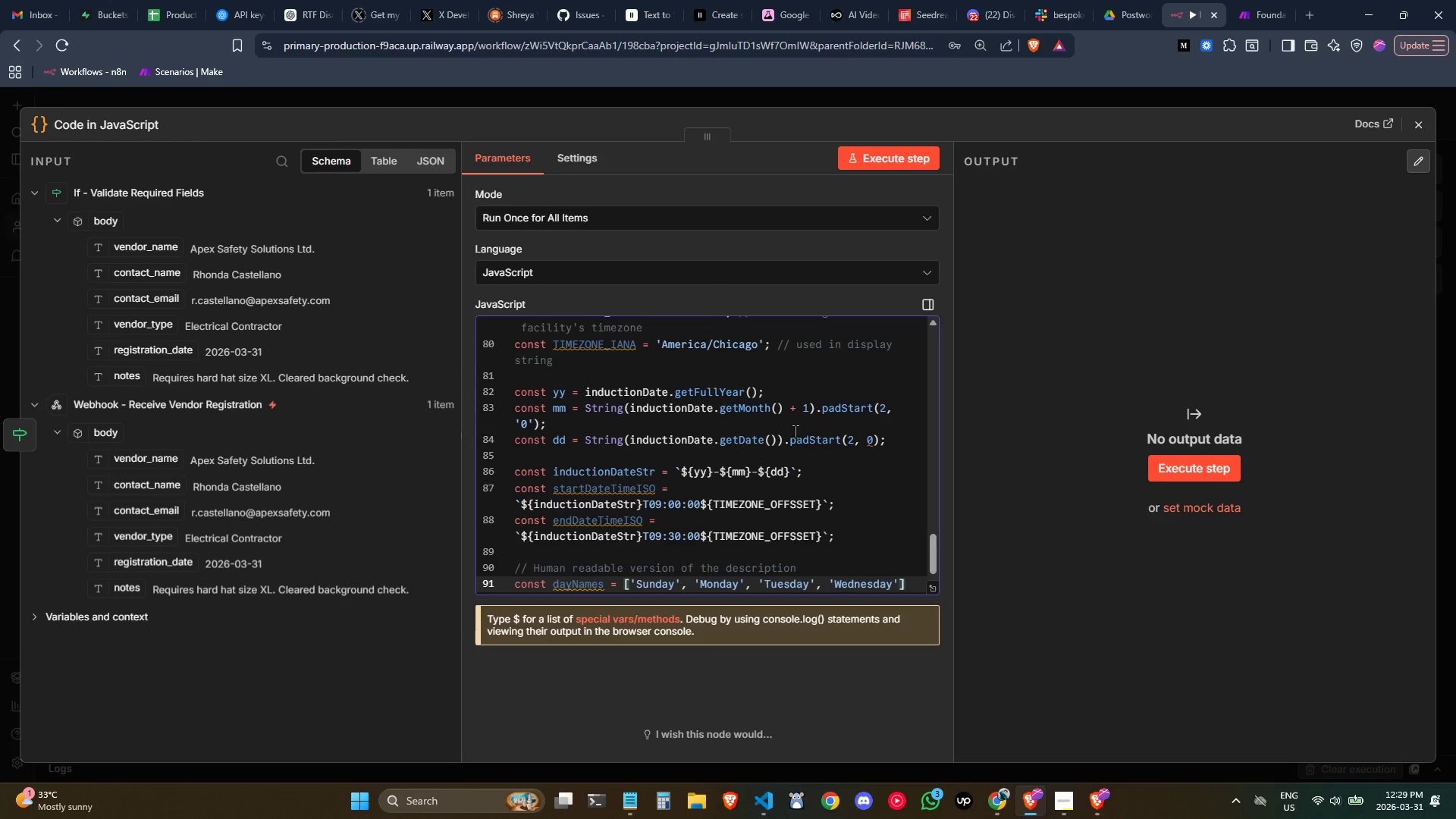 
type(, 'Thue)
key(Backspace)
type(rds)
key(Backspace)
type(ay)
key(Backspace)
key(Backspace)
key(Backspace)
key(Backspace)
type(rsday)
 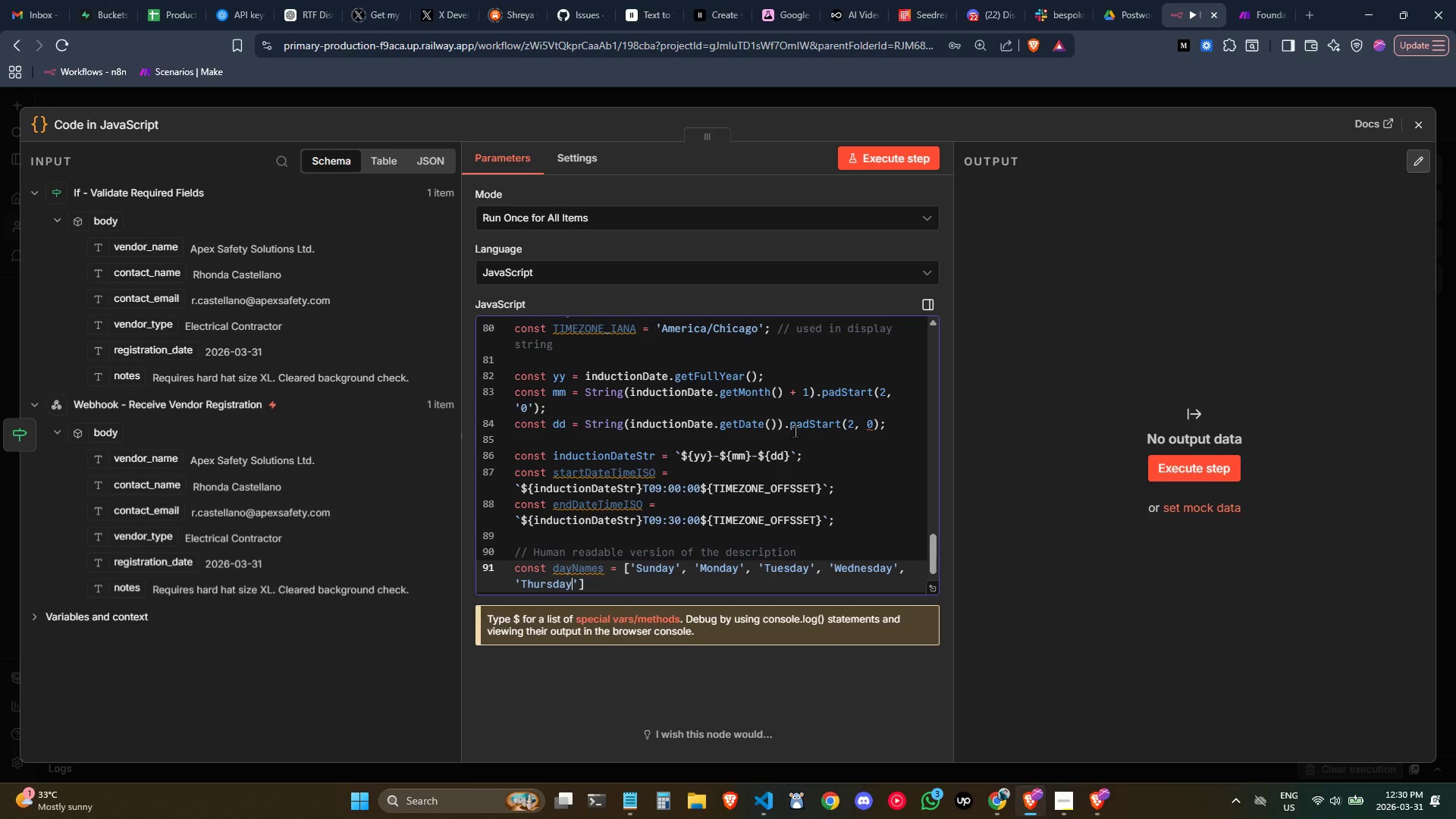 
key(ArrowRight)
 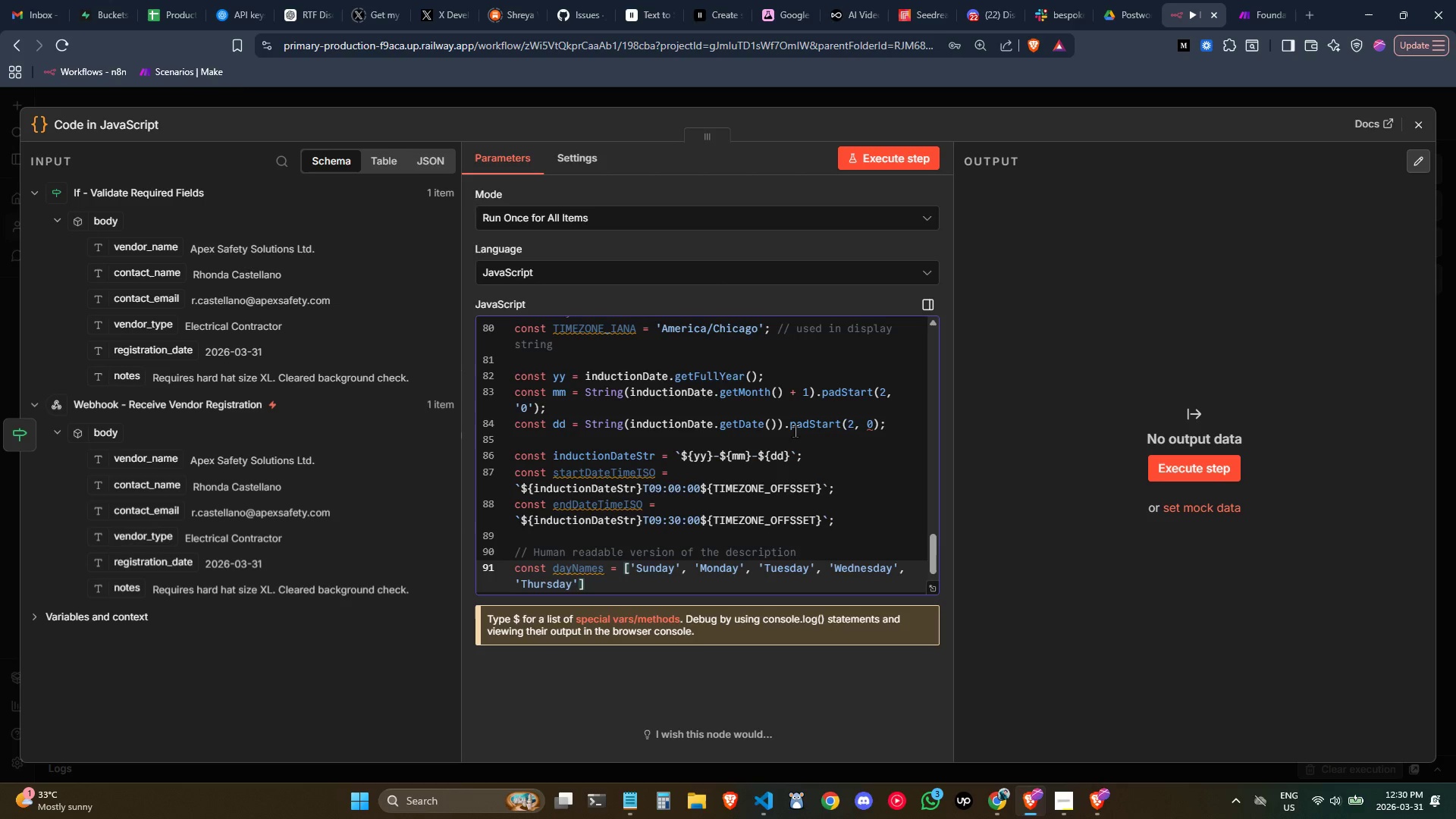 
type(, 'Firda)
key(Backspace)
key(Backspace)
key(Backspace)
key(Backspace)
type(riday)
 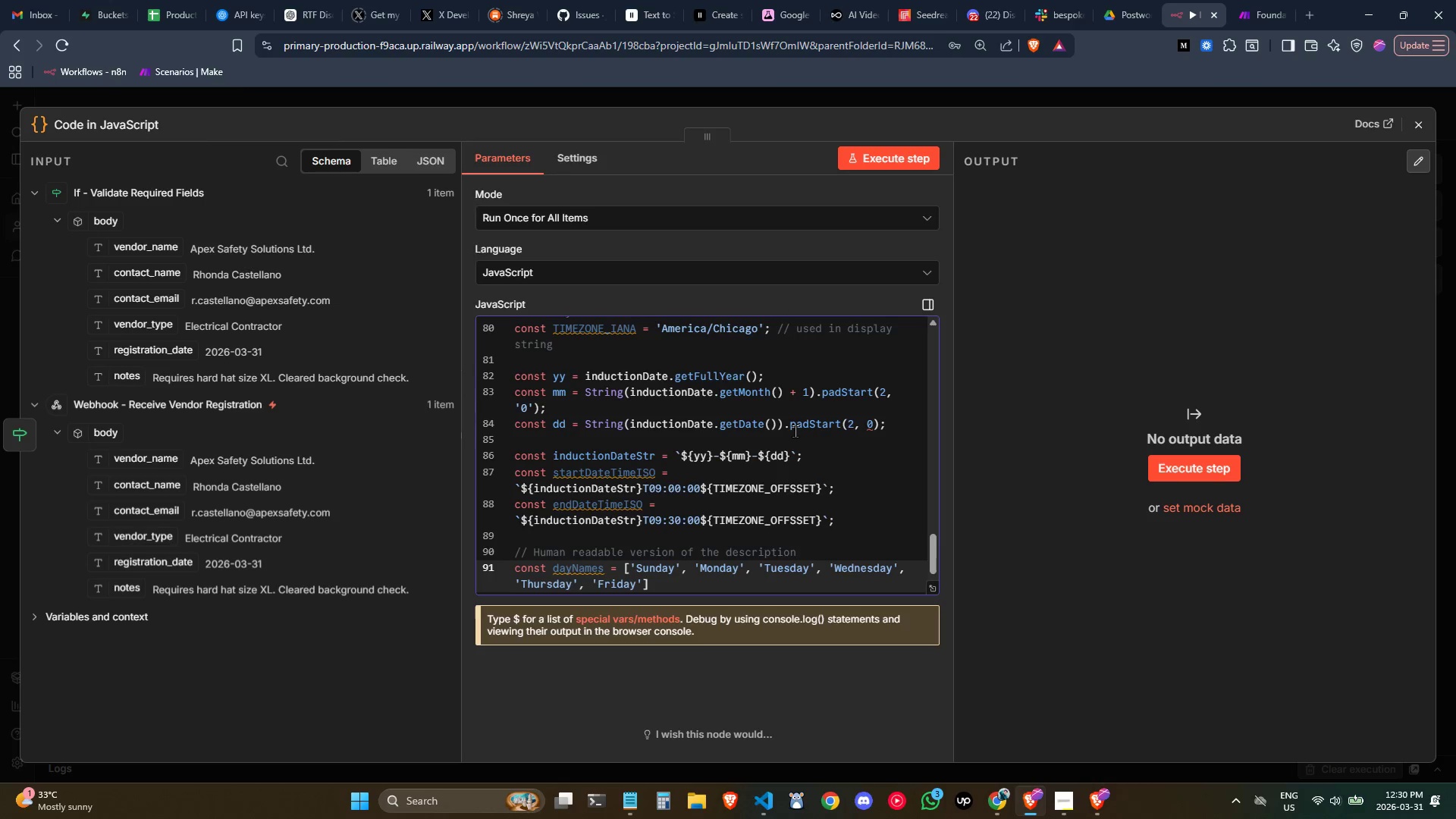 
key(ArrowRight)
 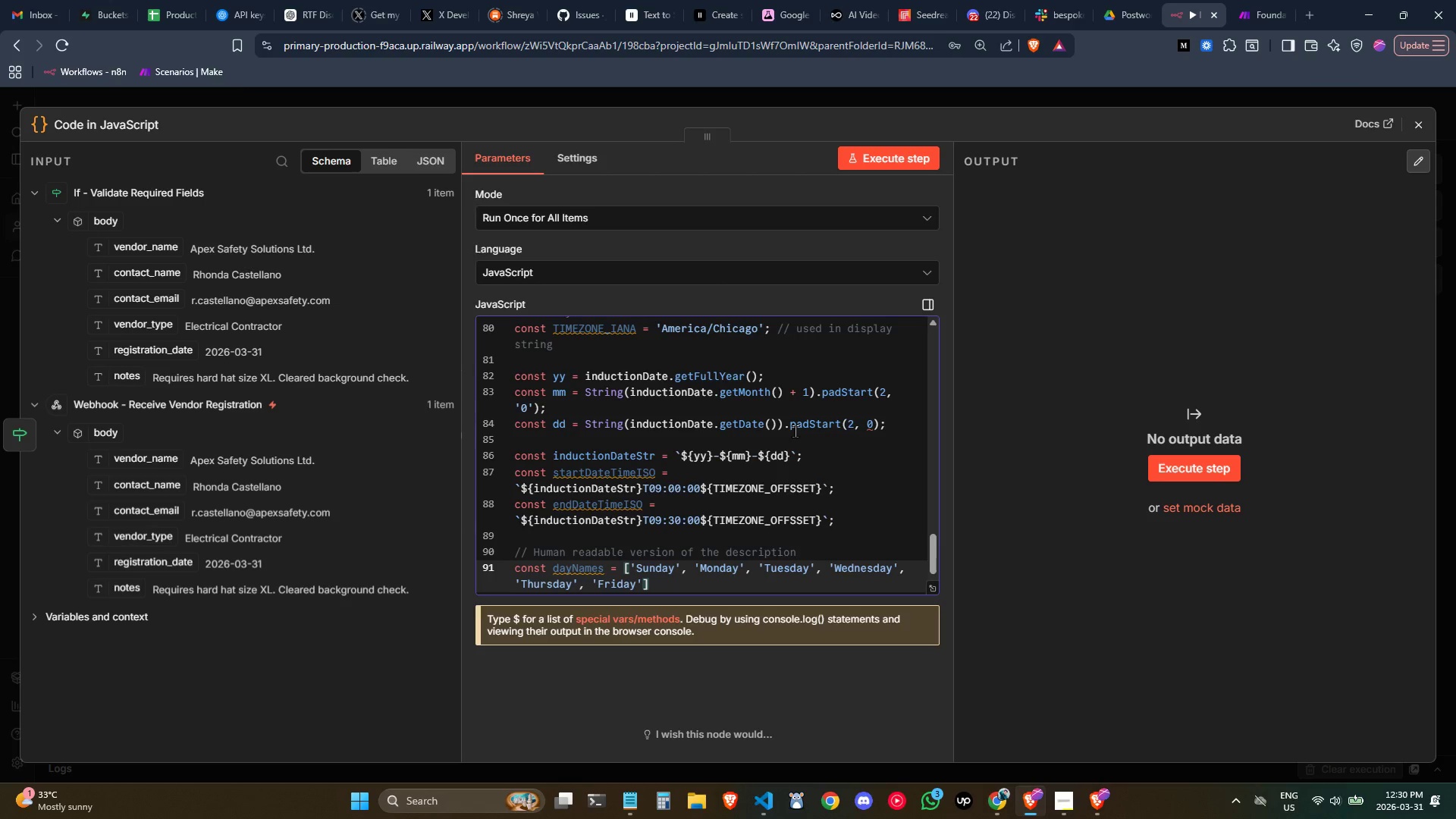 
type(, 'Sar)
key(Backspace)
type(turday)
 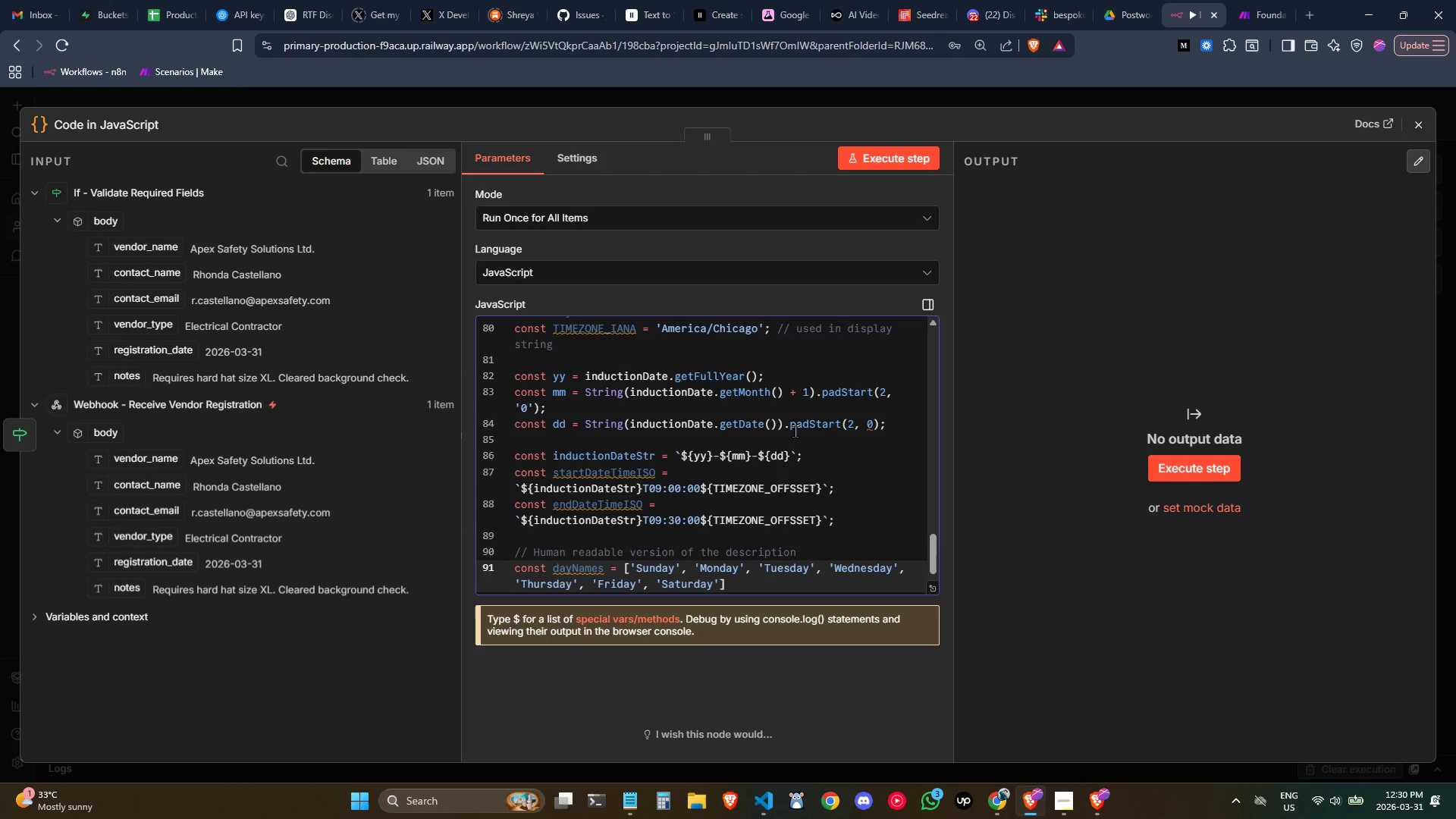 
key(ArrowRight)
 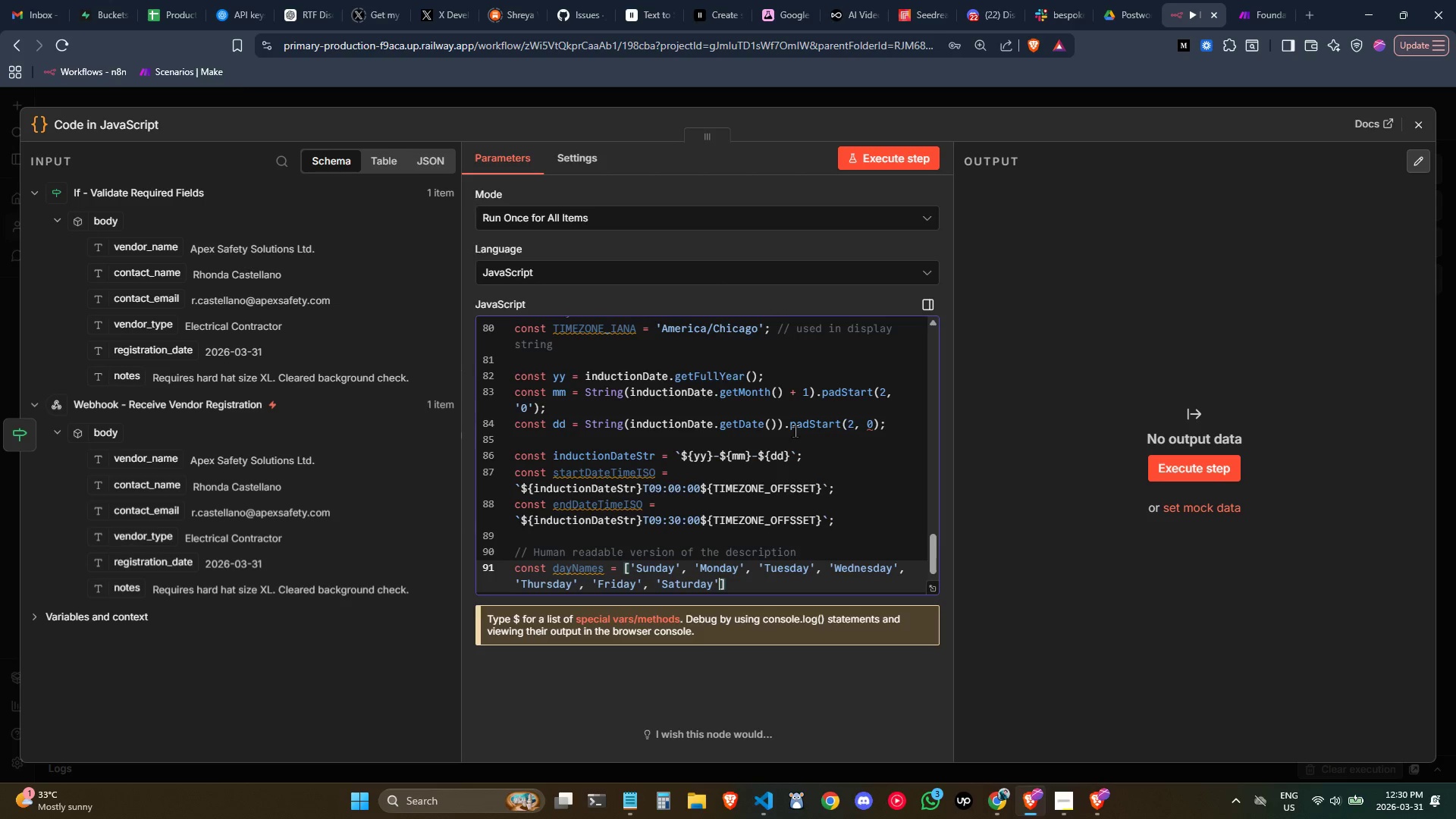 
key(ArrowRight)
 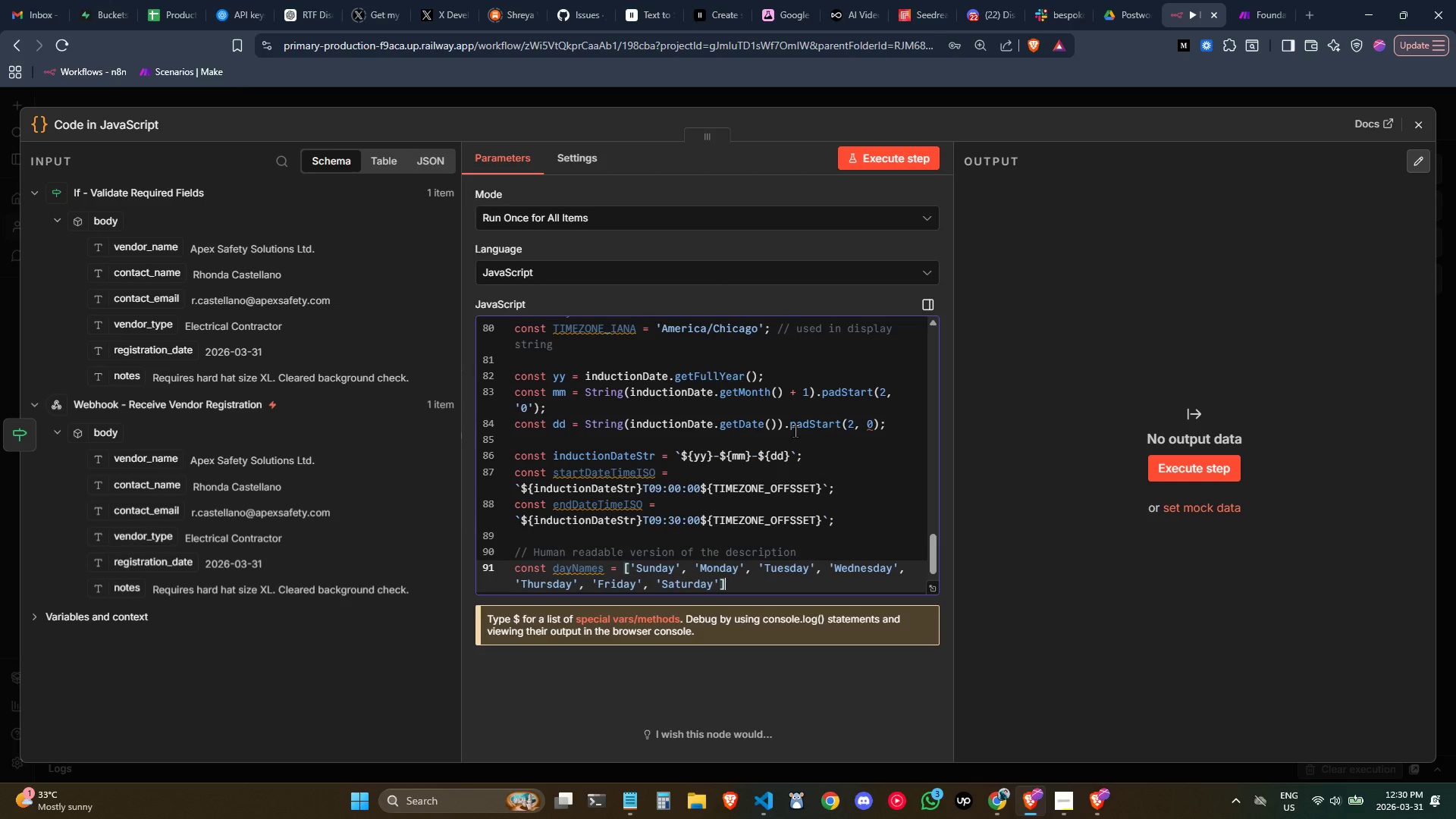 
key(Semicolon)
 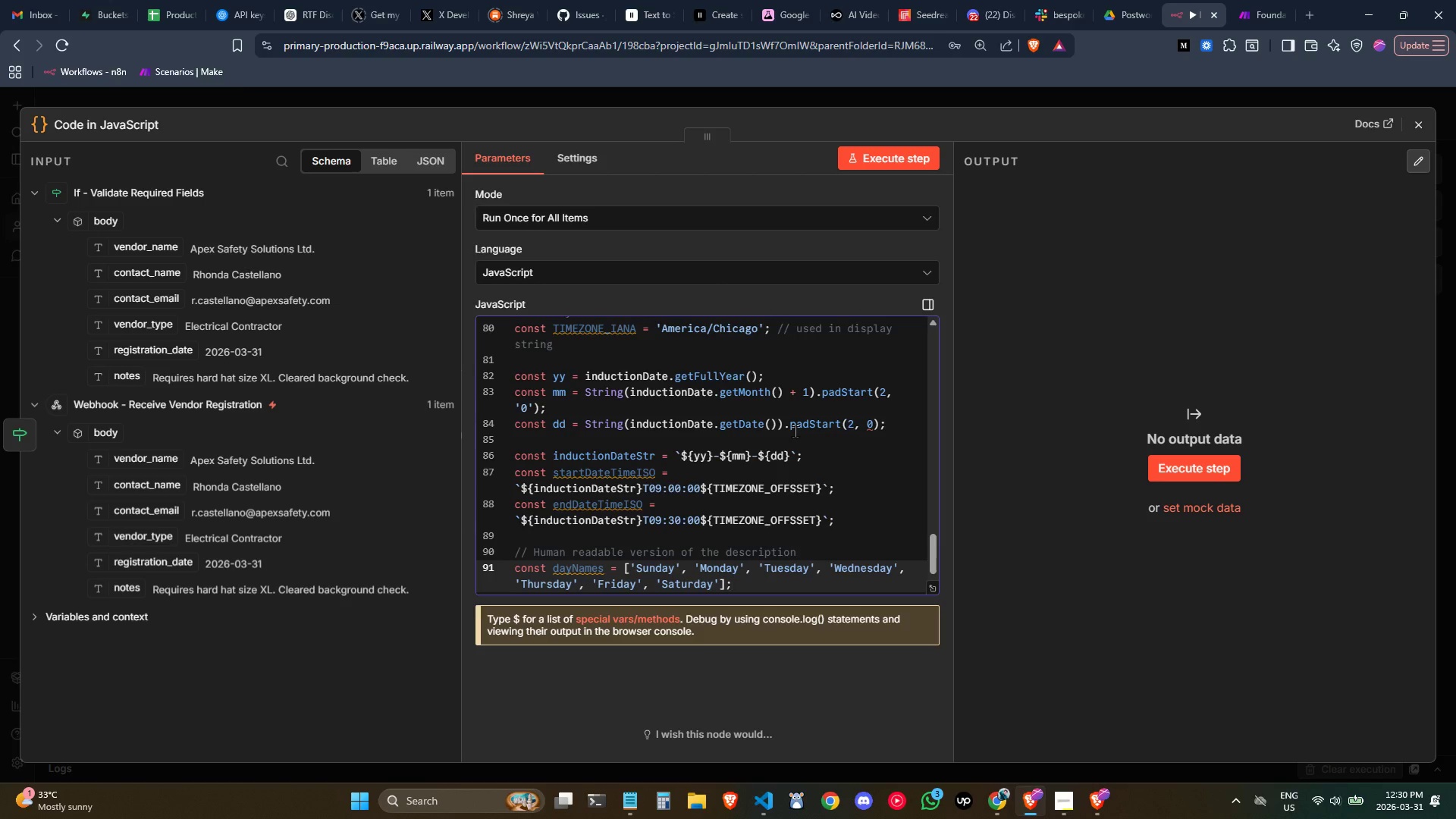 
key(Enter)
 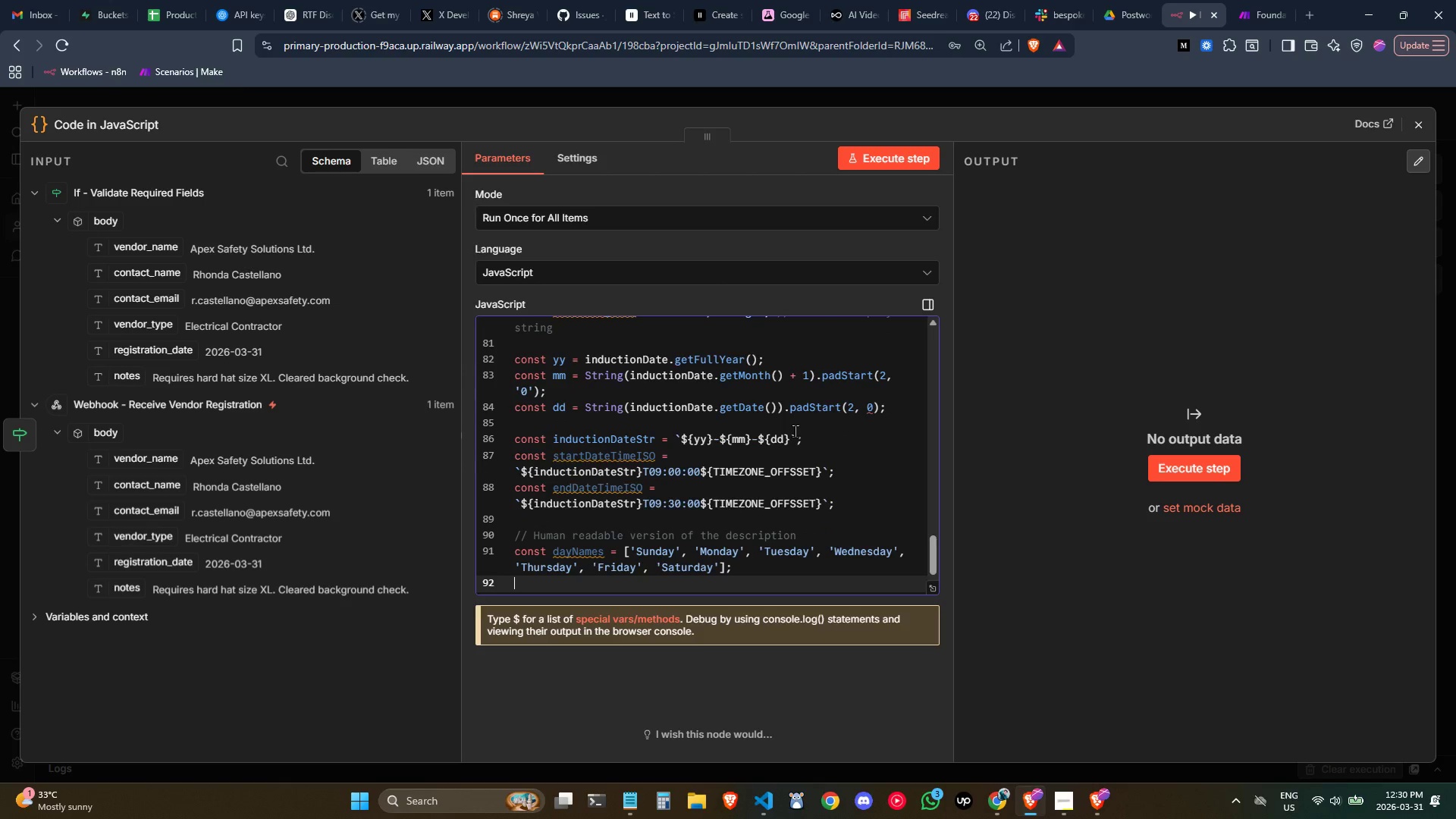 
type(const monthNames = ['January)
 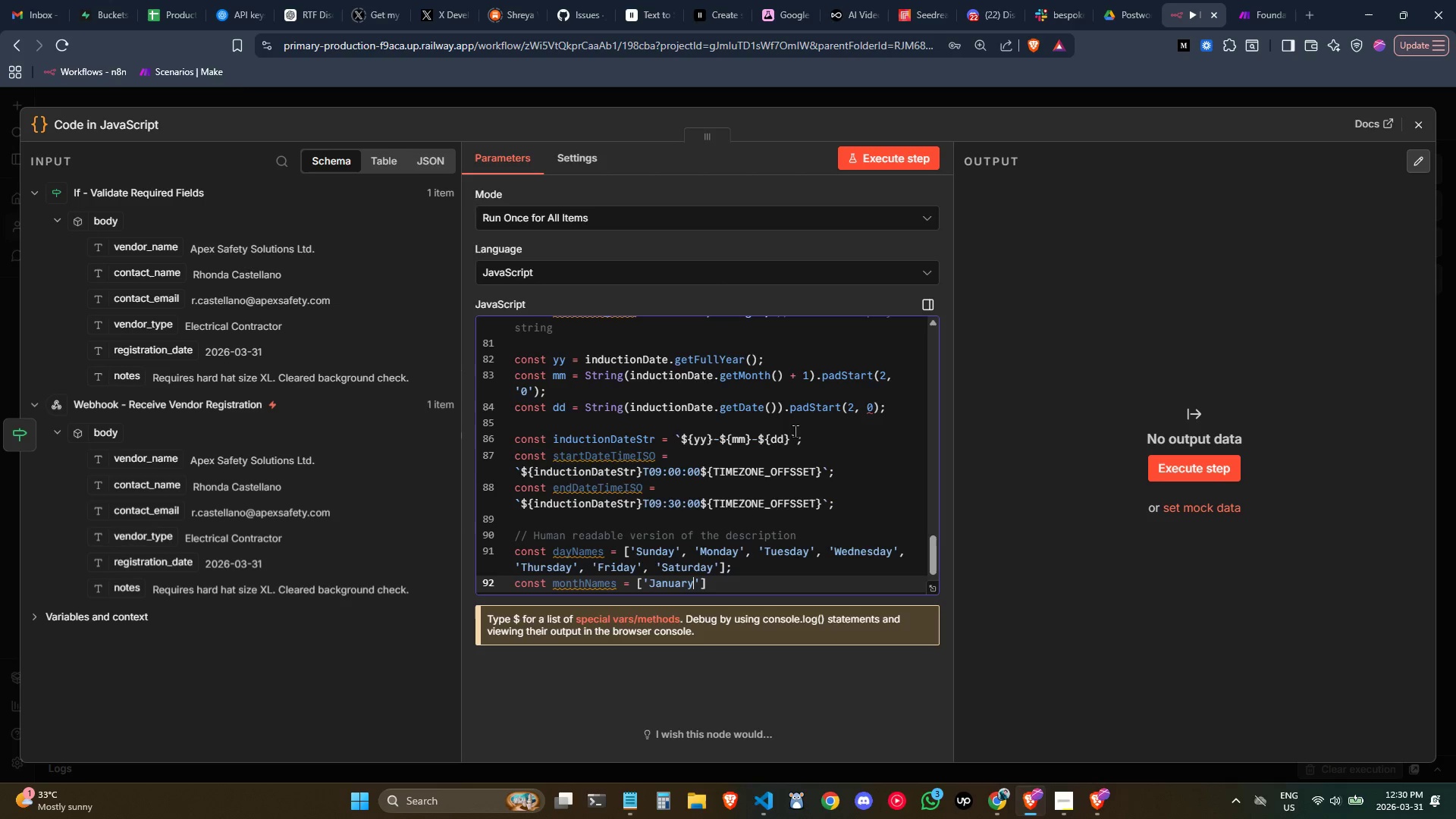 
key(ArrowRight)
 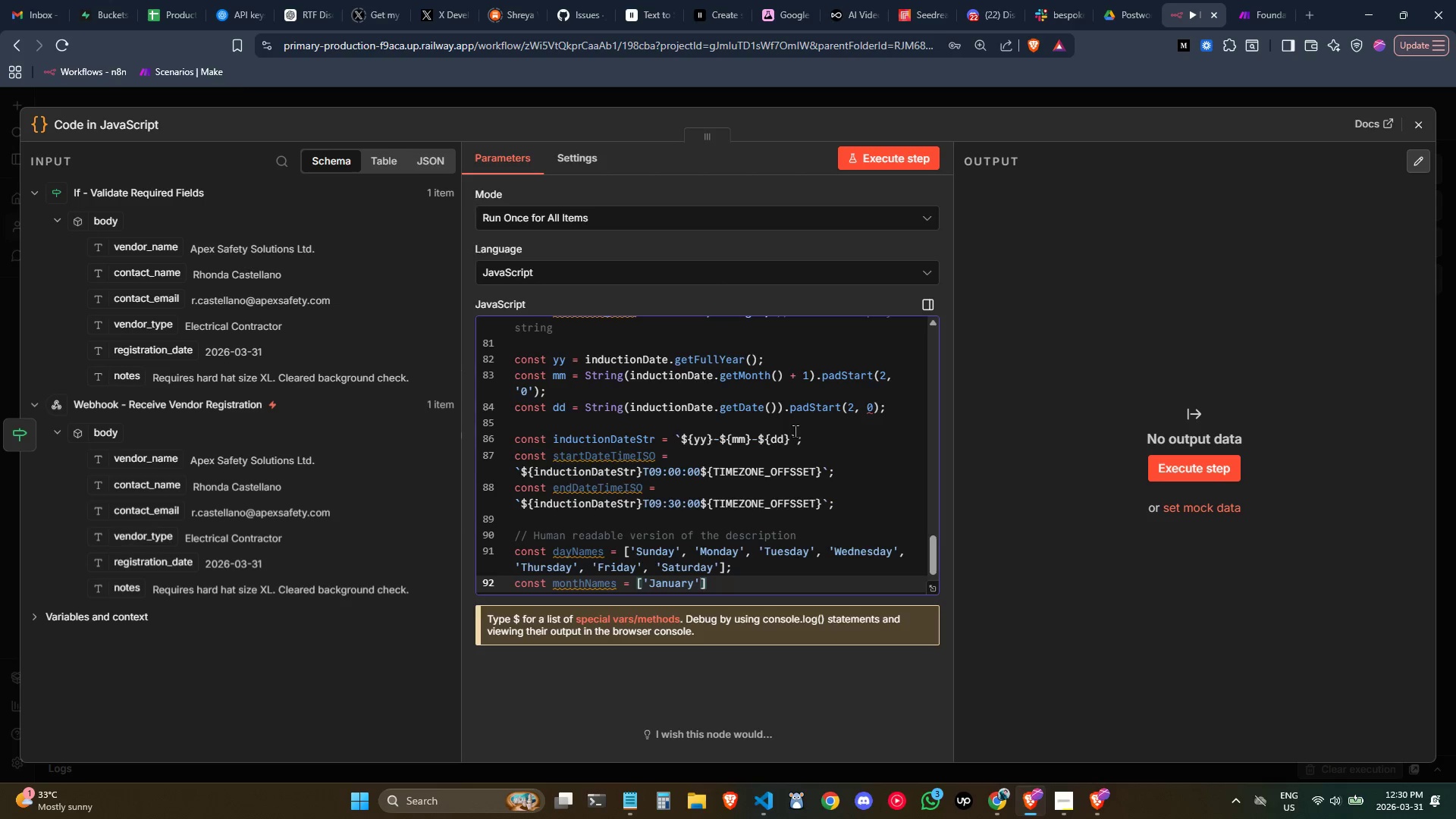 
type(, 'February)
 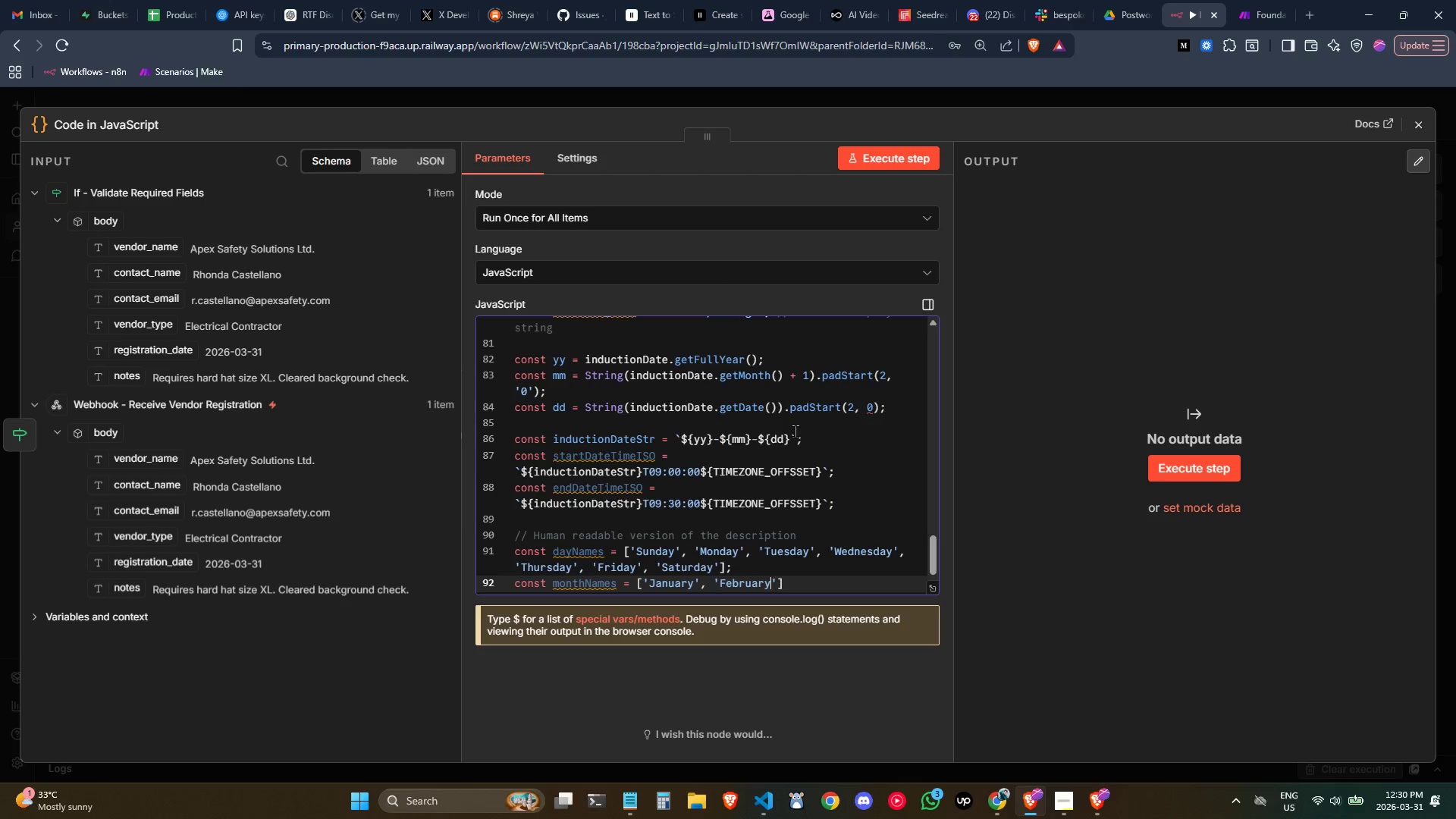 
key(ArrowRight)
 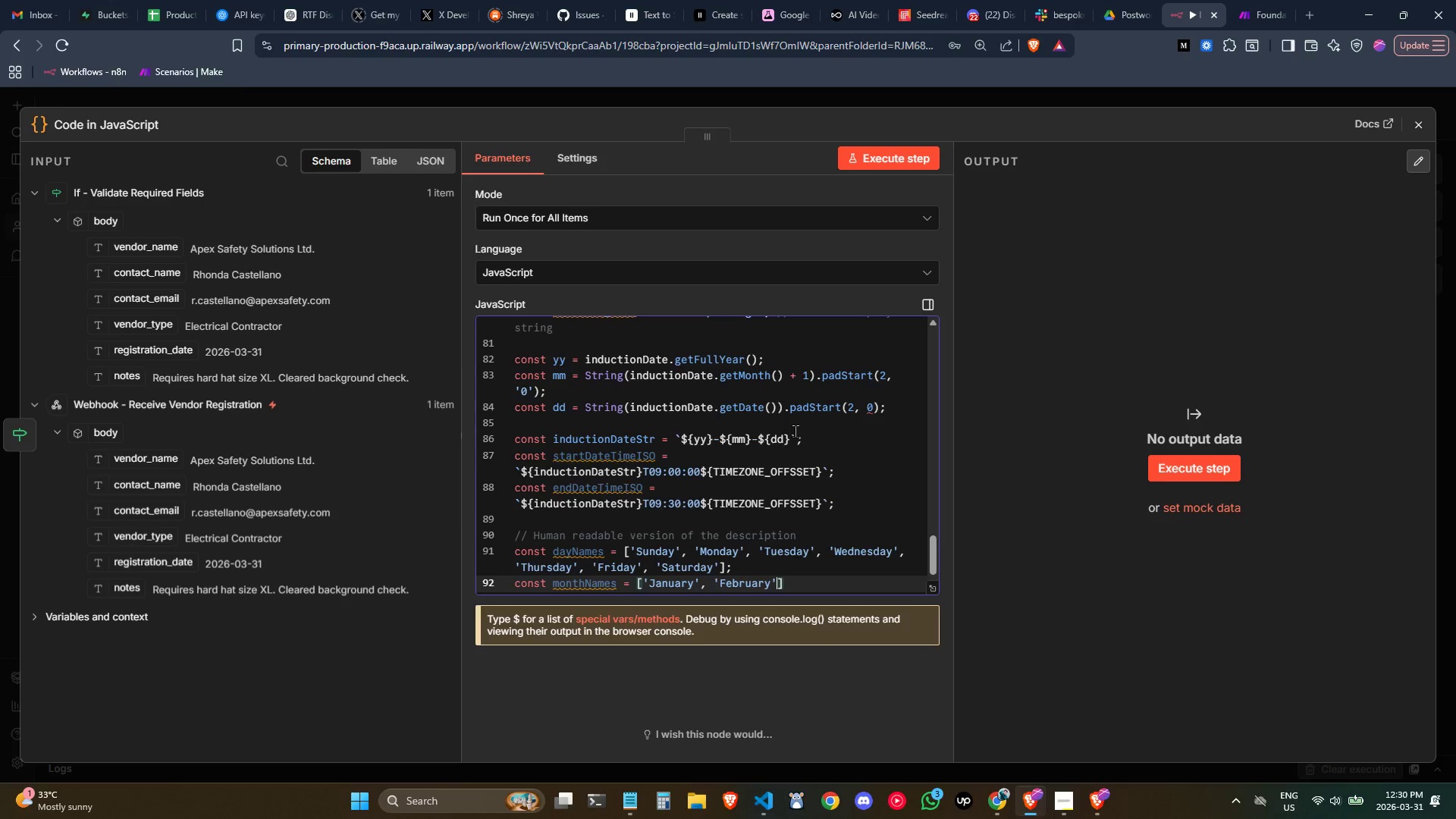 
type(, 'm)
key(Backspace)
type(MAr)
key(Backspace)
key(Backspace)
type(arch)
 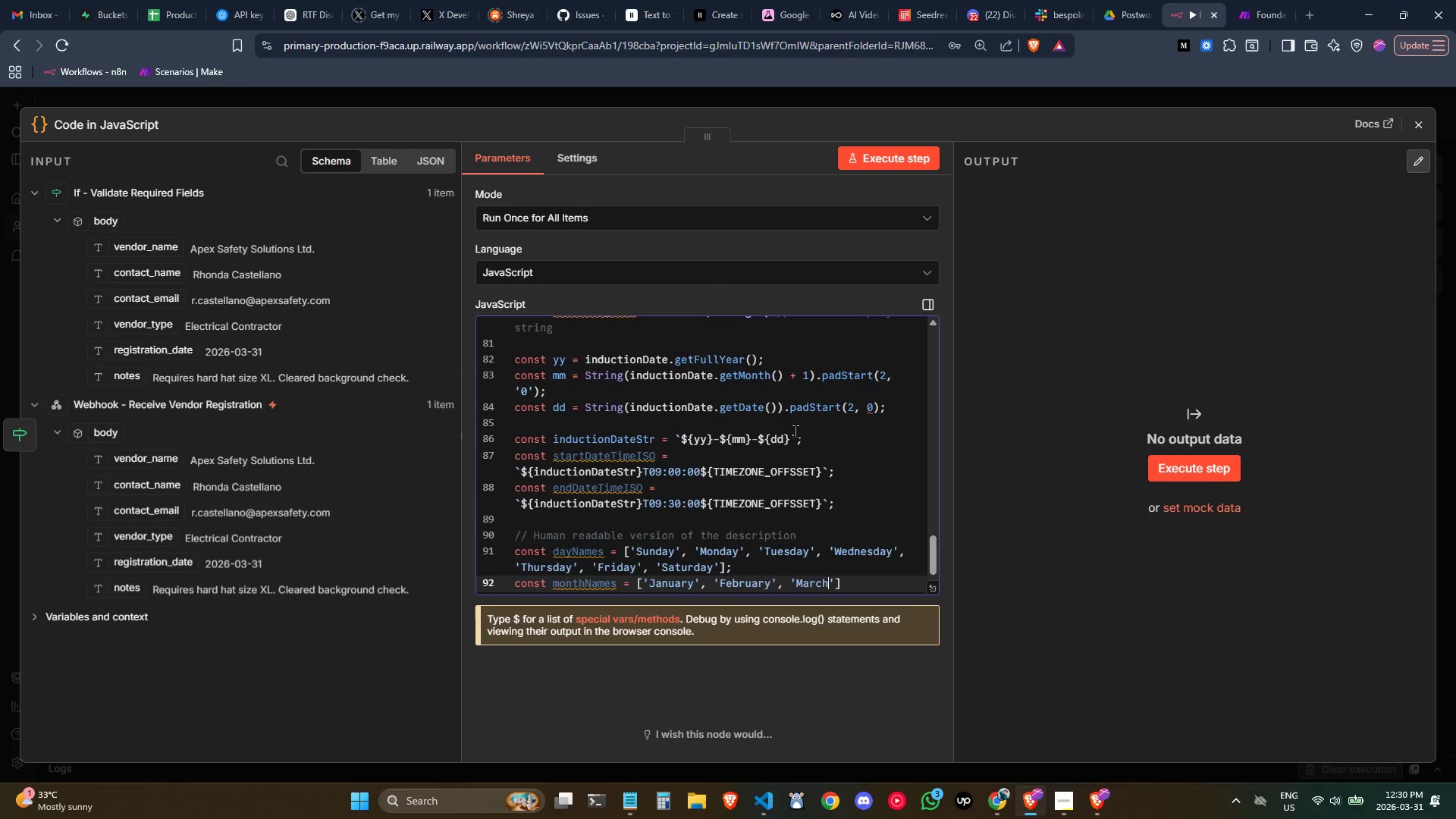 
key(ArrowRight)
 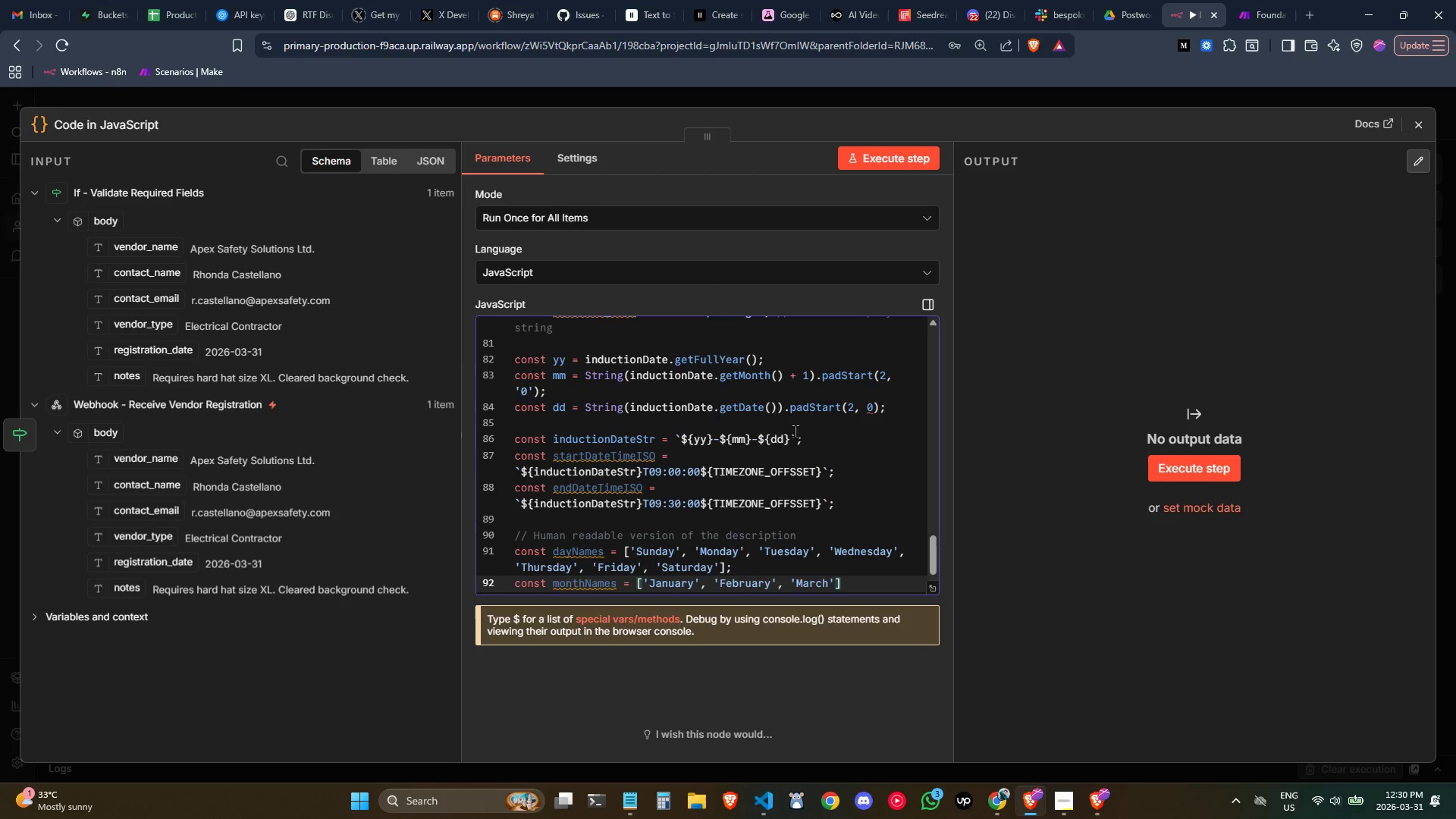 
type(, 'April)
 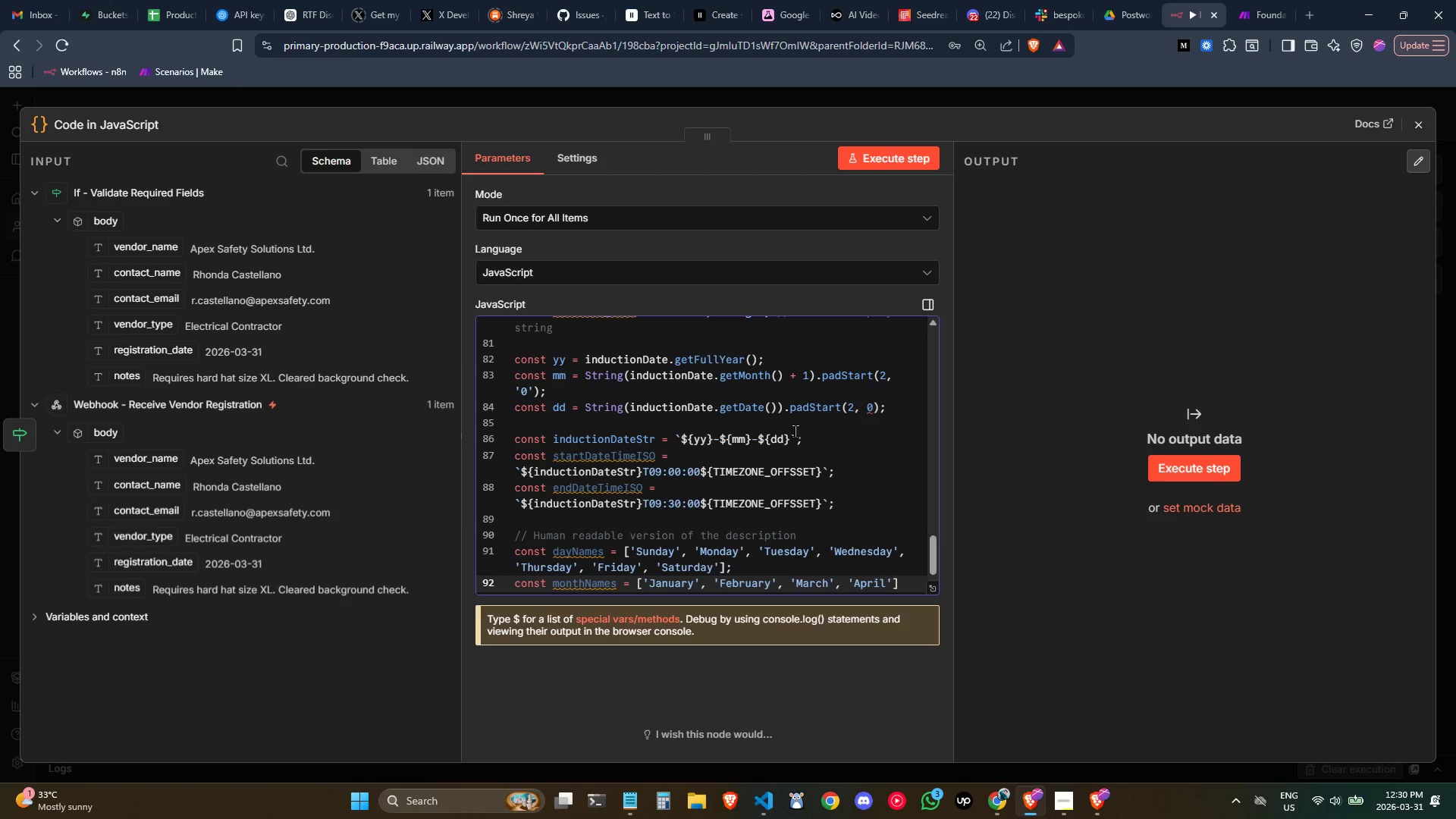 
key(ArrowRight)
 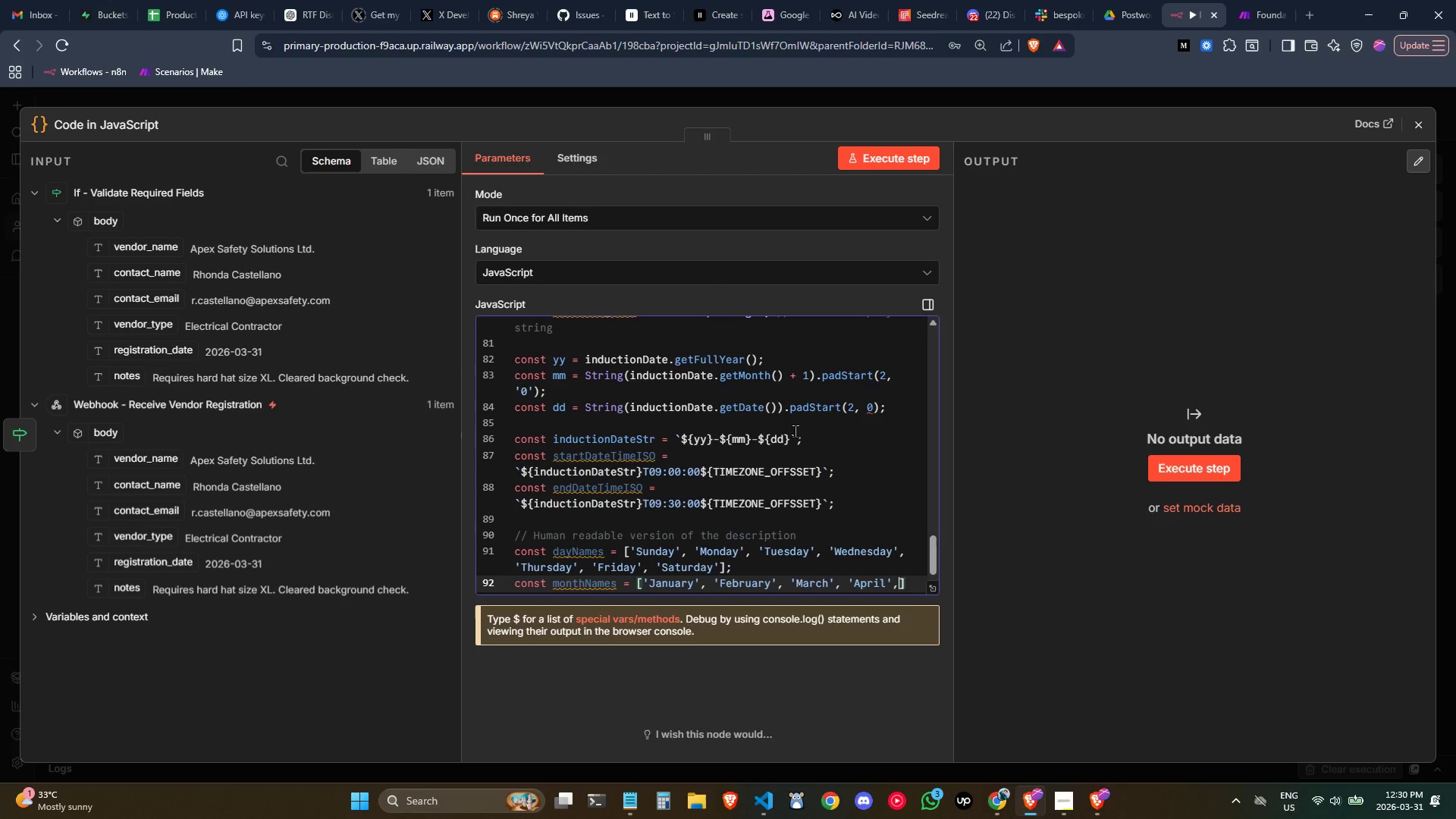 
type(, 'May)
 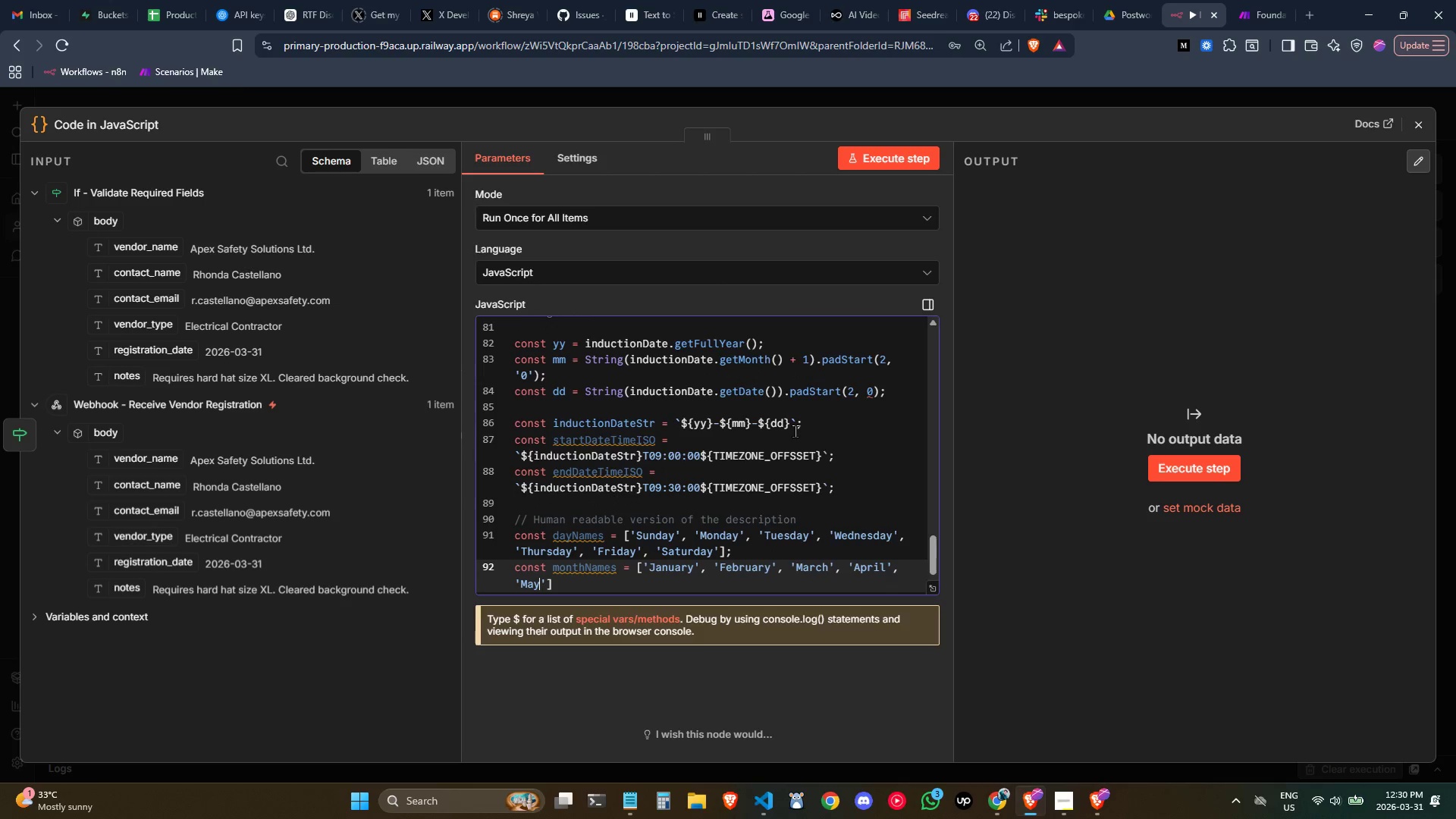 
key(ArrowRight)
 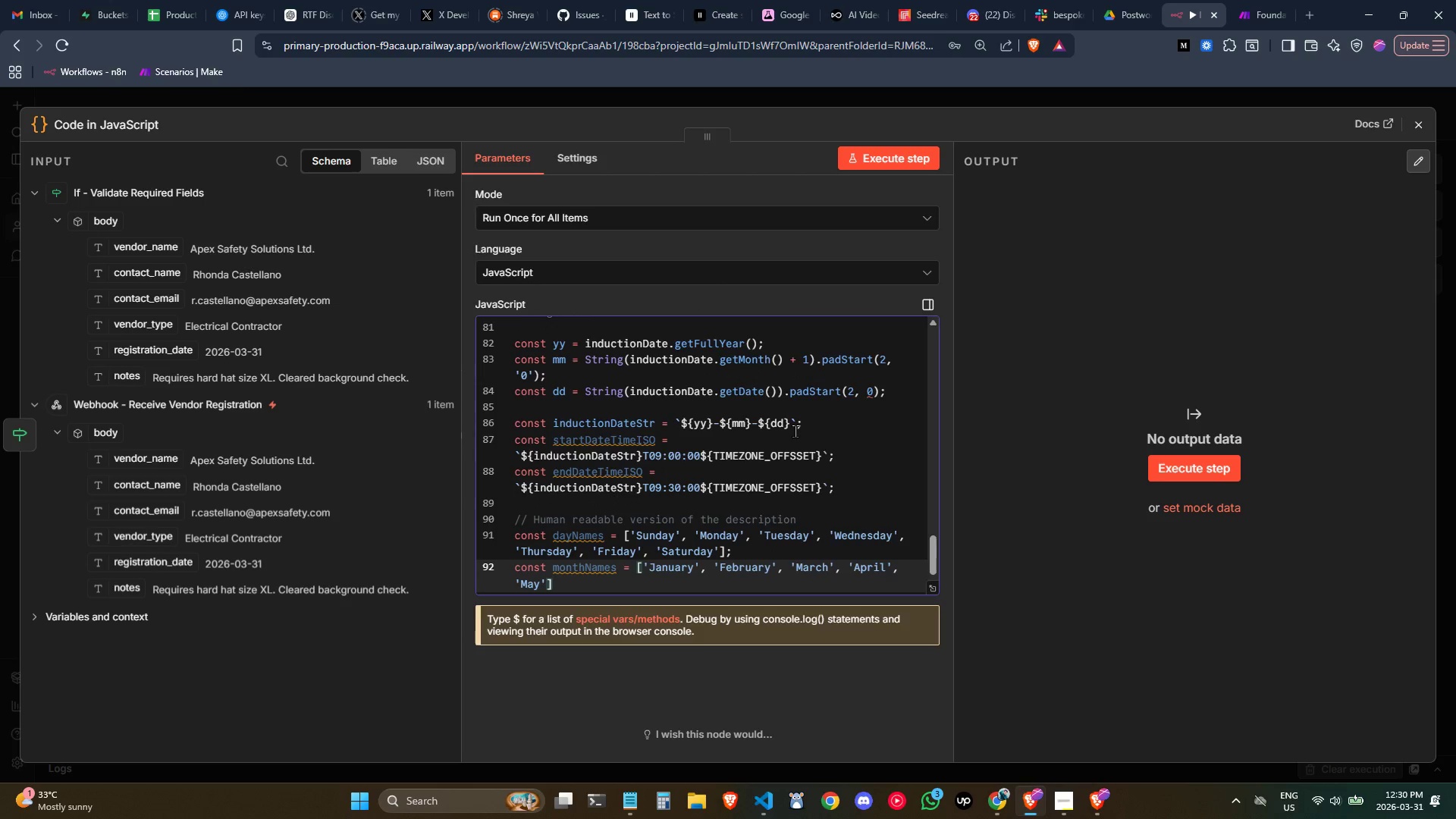 
type(, June')
 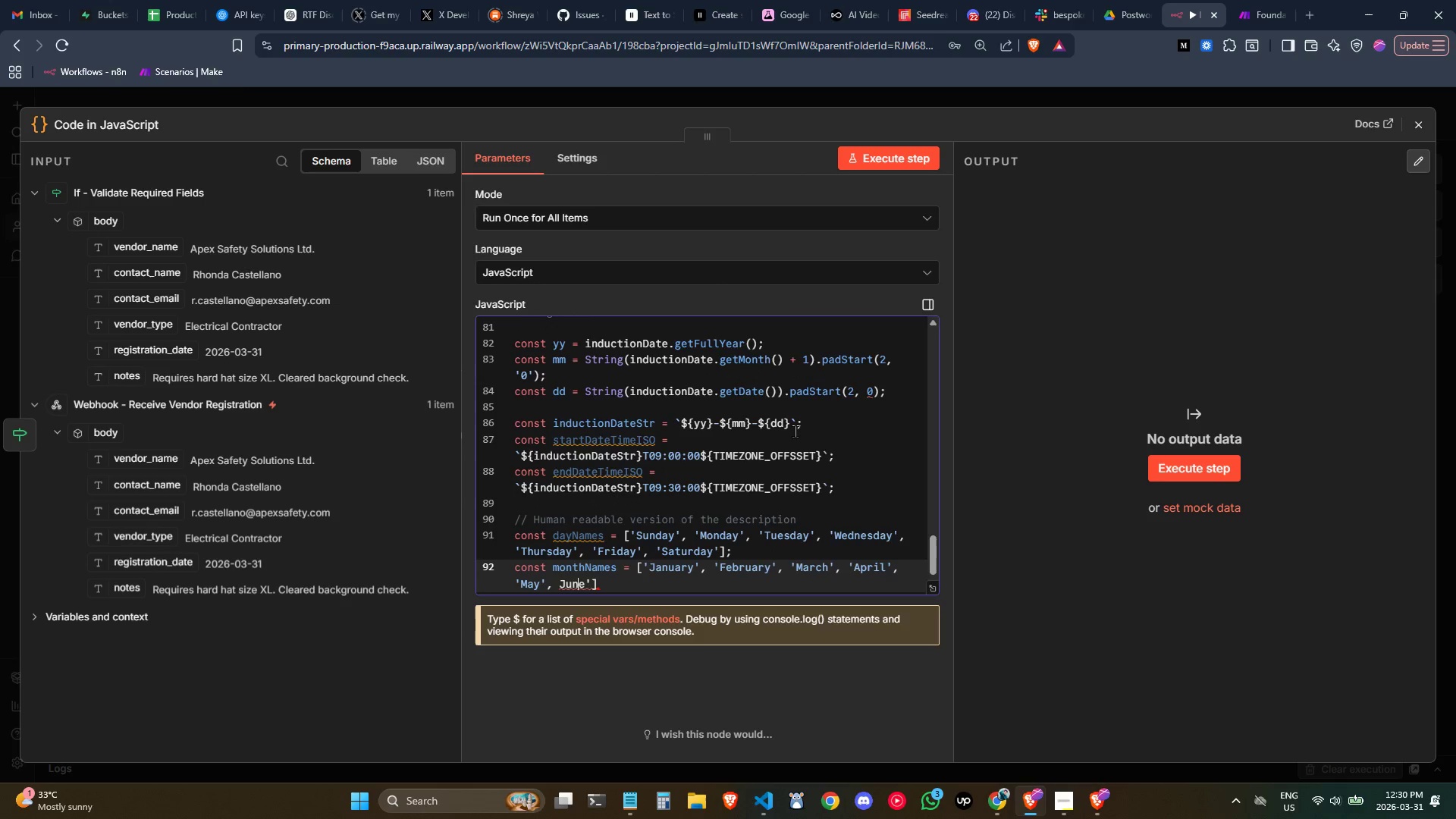 
 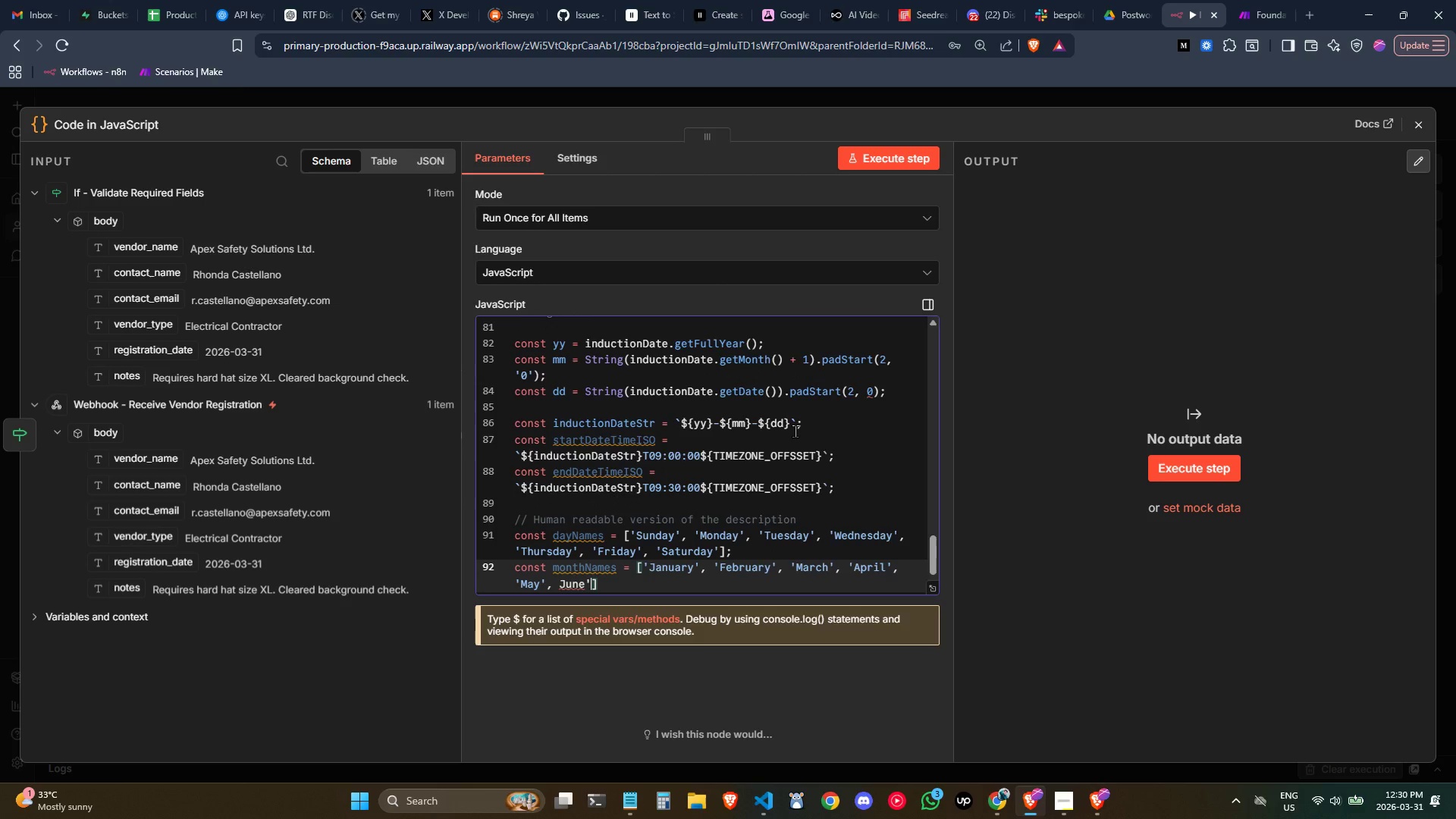 
key(ArrowLeft)
 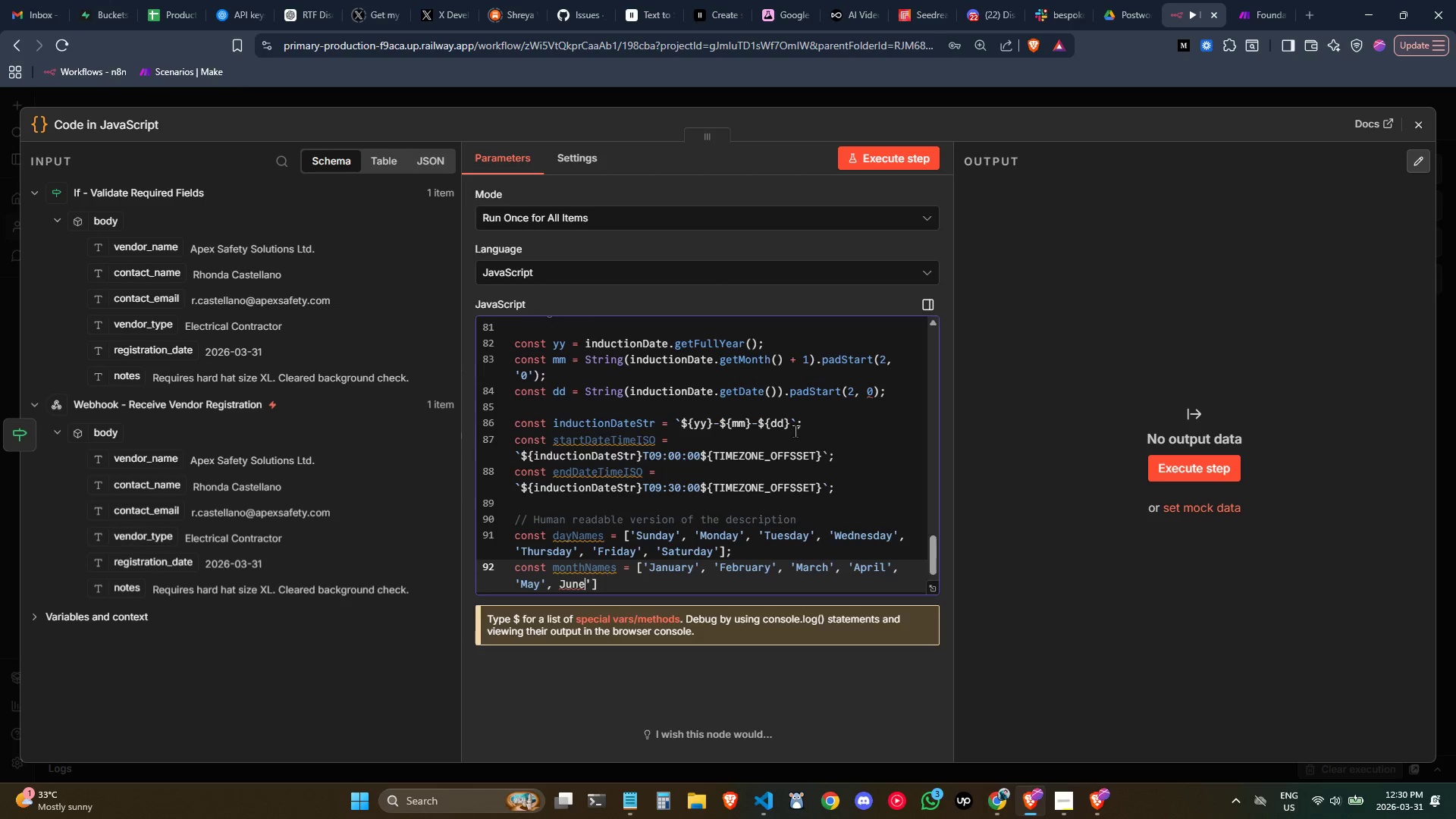 
key(ArrowLeft)
 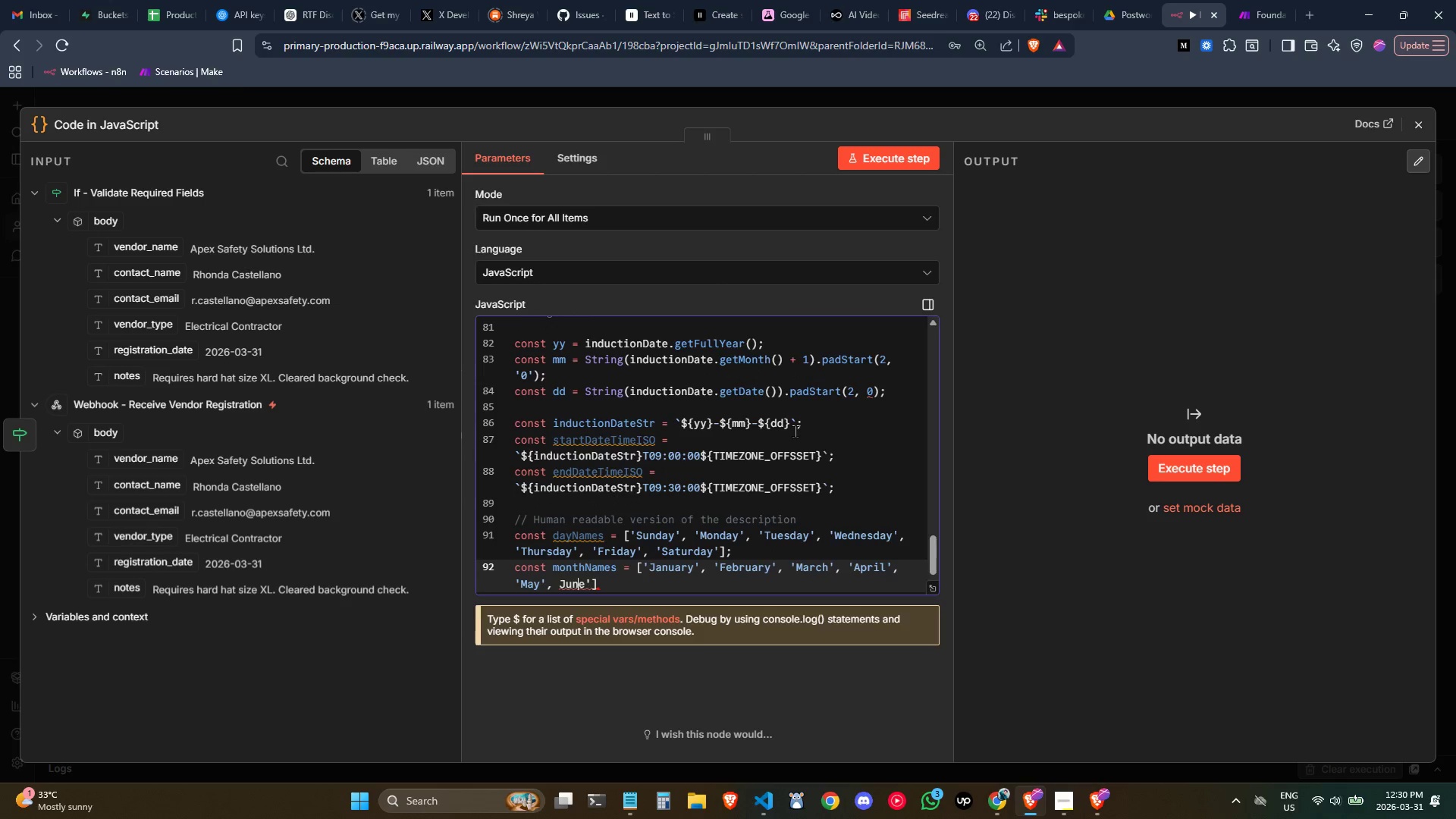 
key(ArrowLeft)
 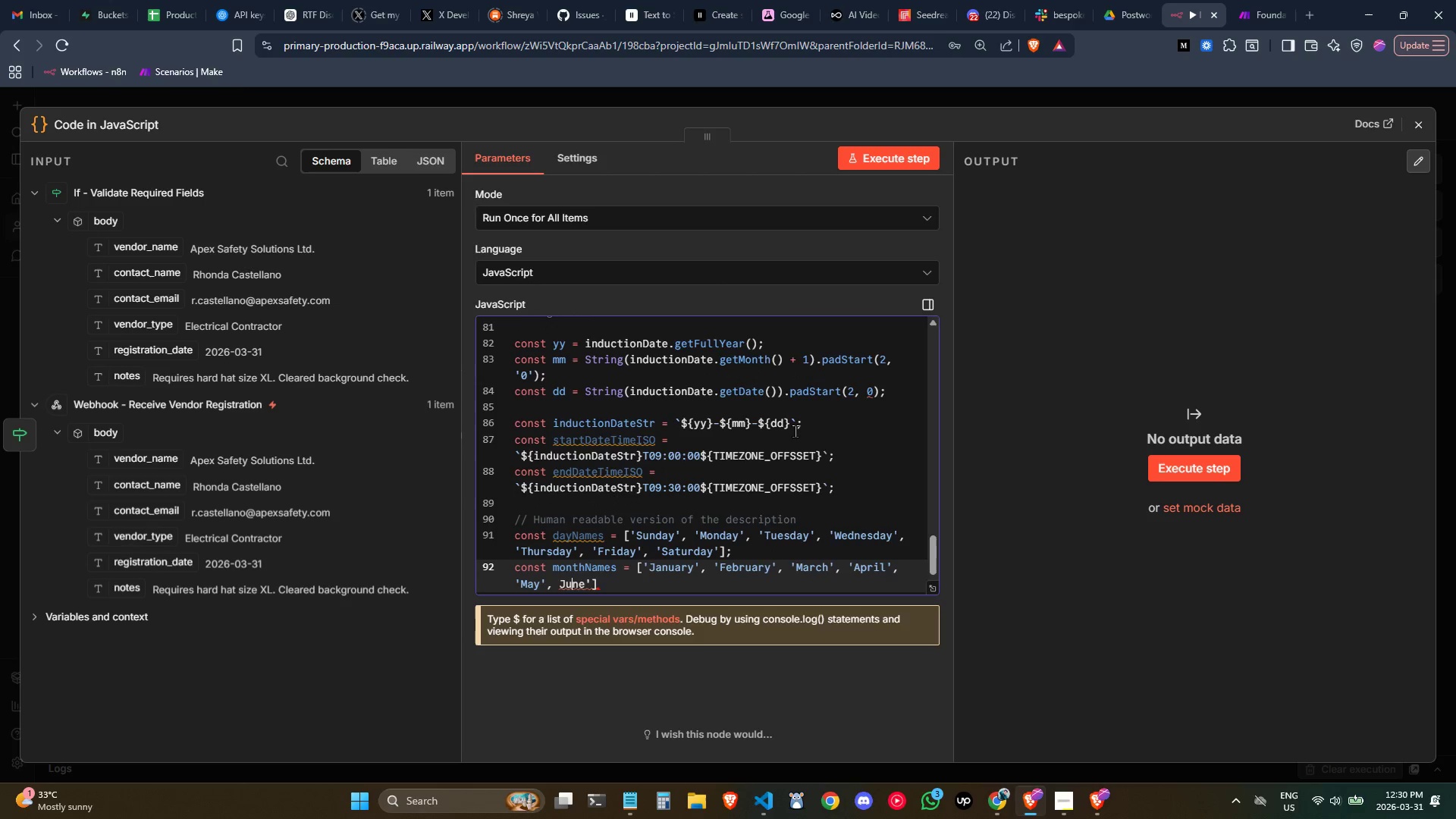 
key(ArrowLeft)
 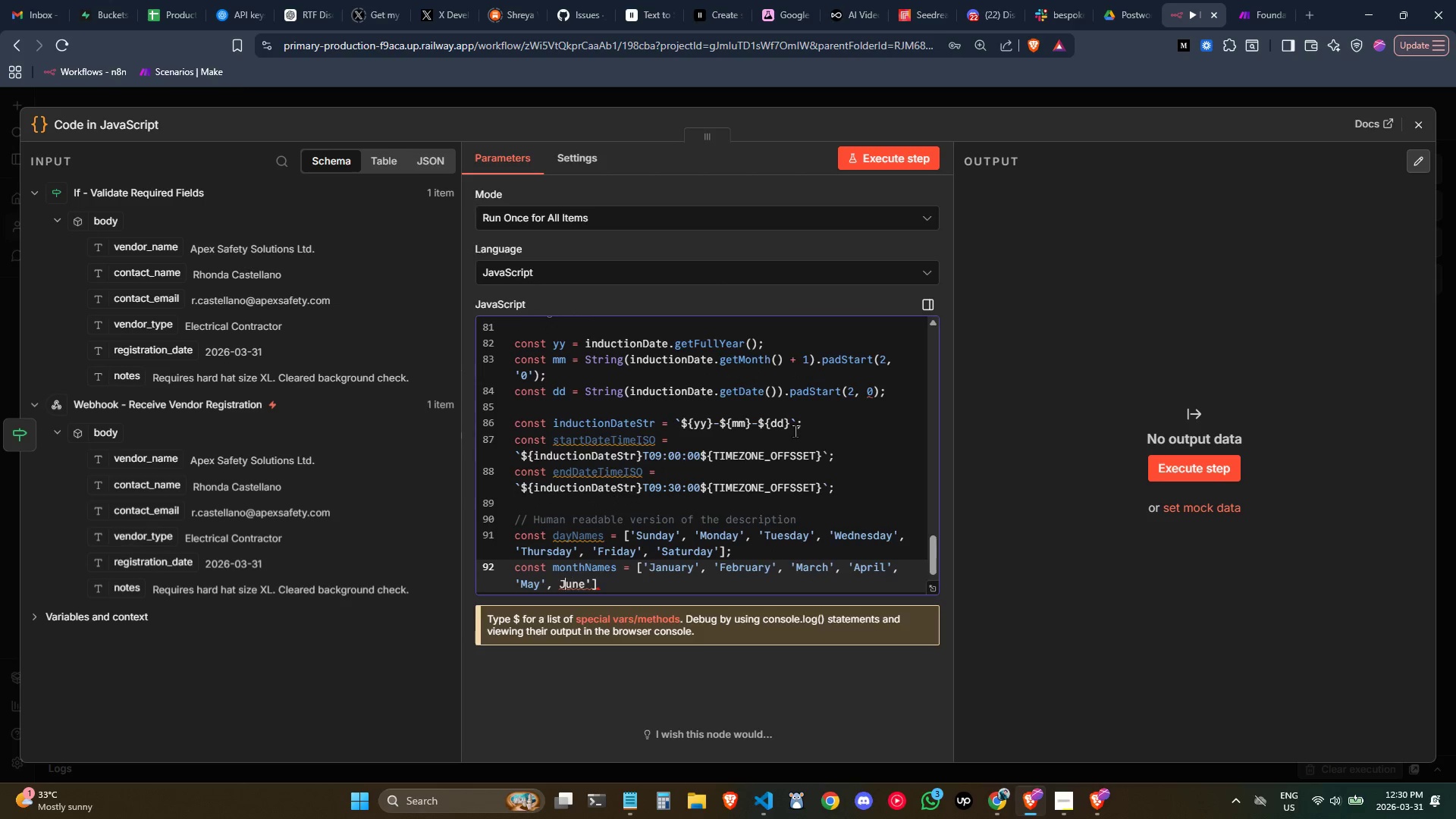 
key(ArrowLeft)
 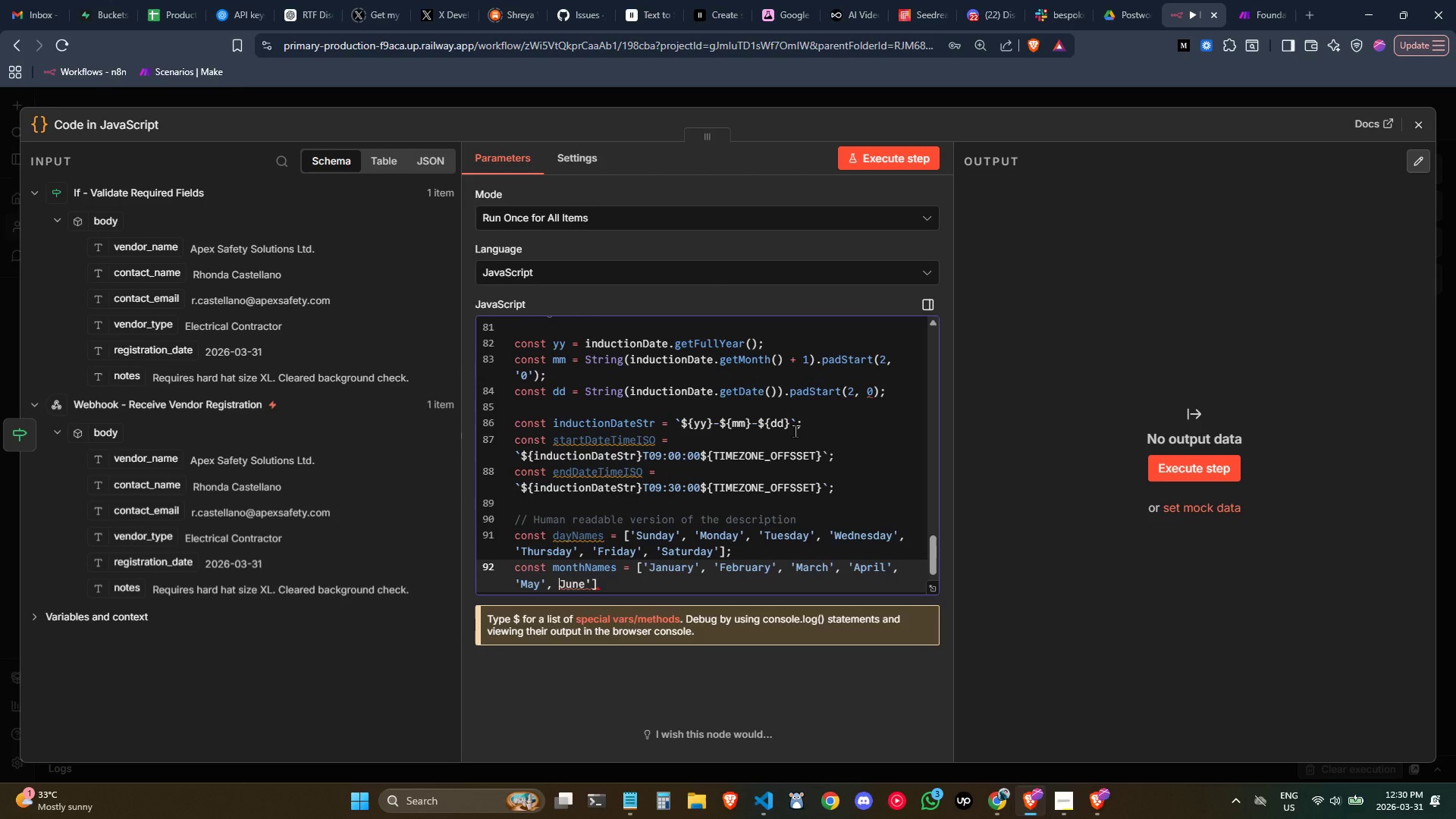 
key(Quote)
 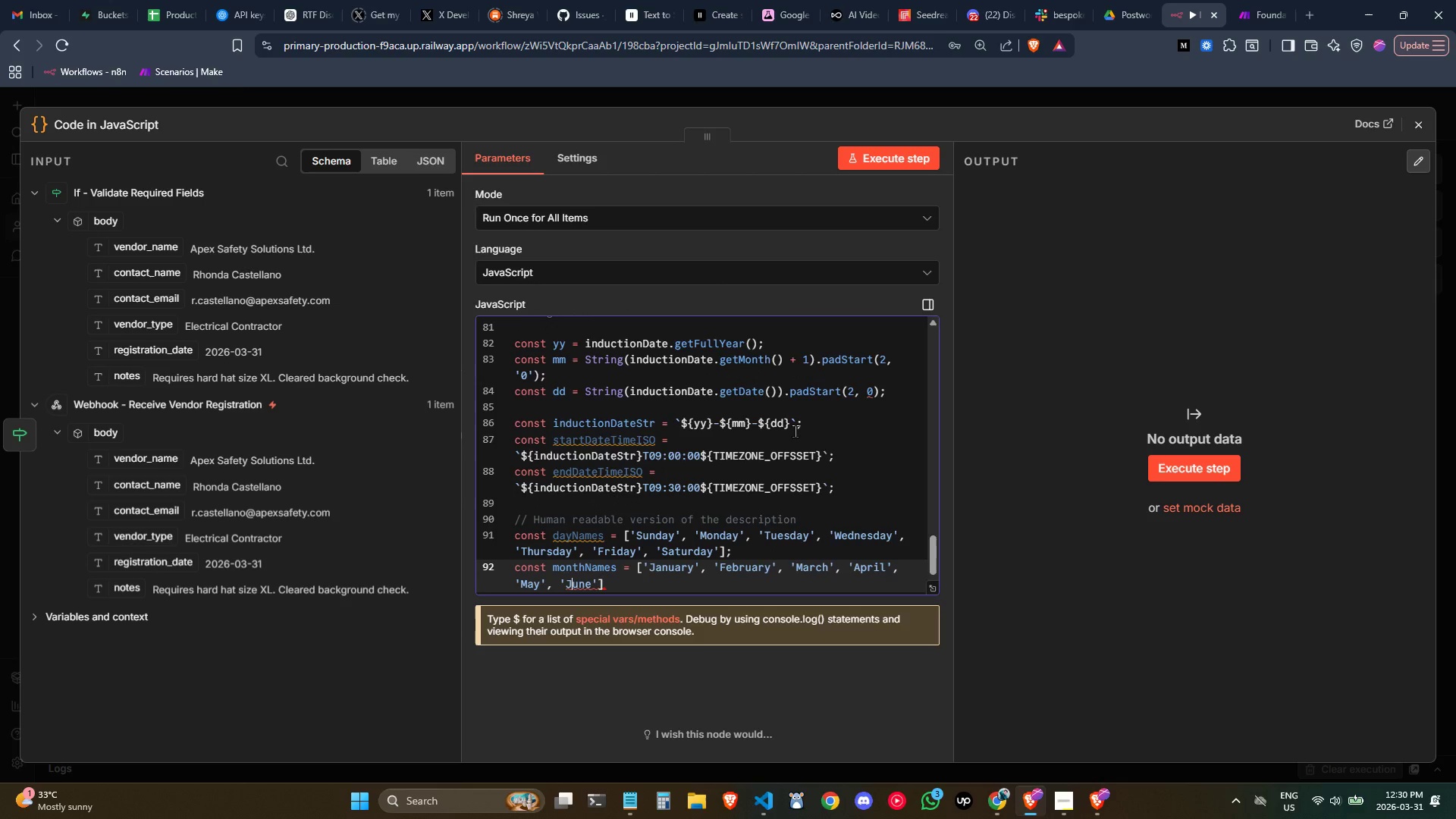 
key(ArrowRight)
 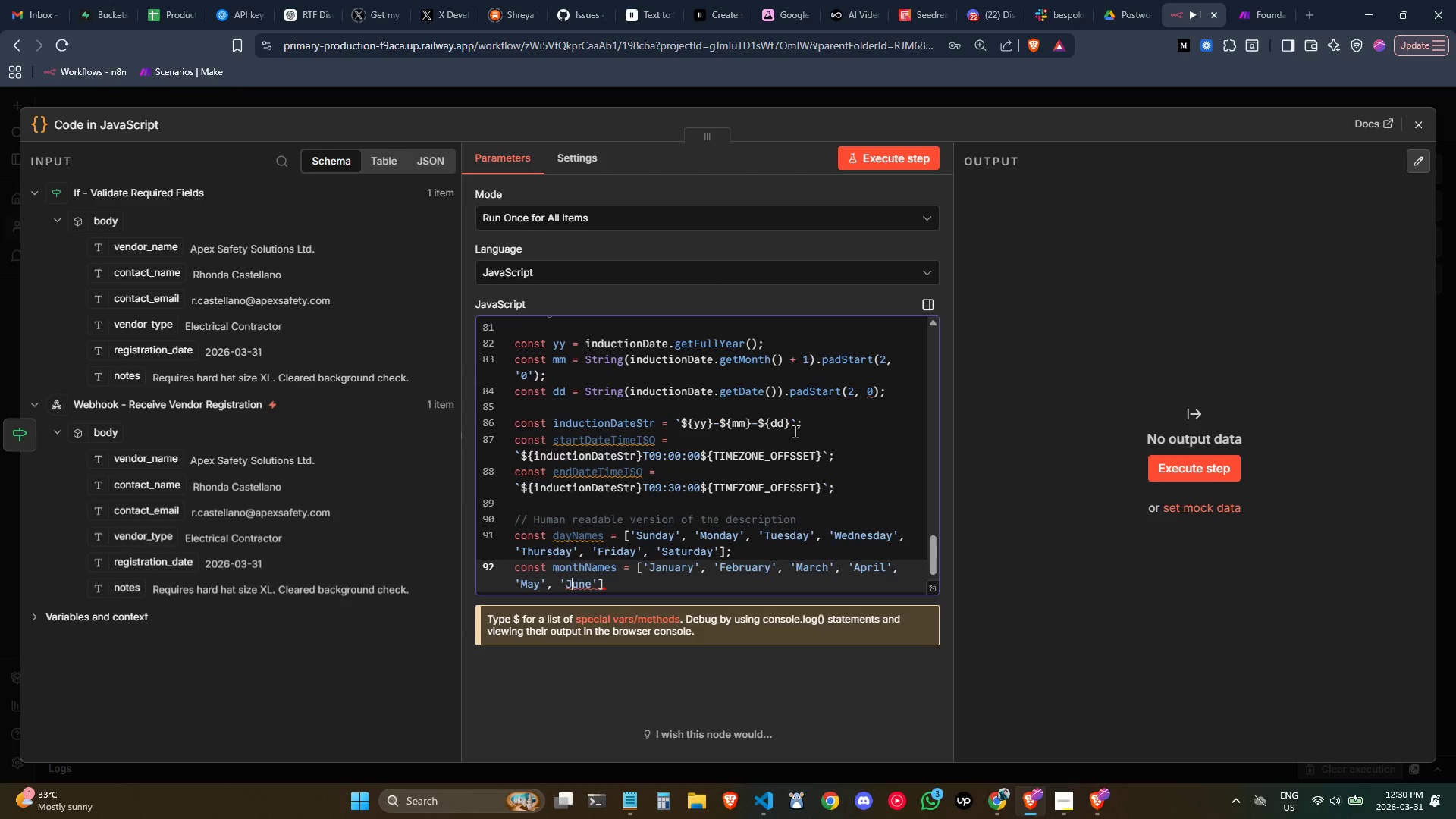 
key(ArrowRight)
 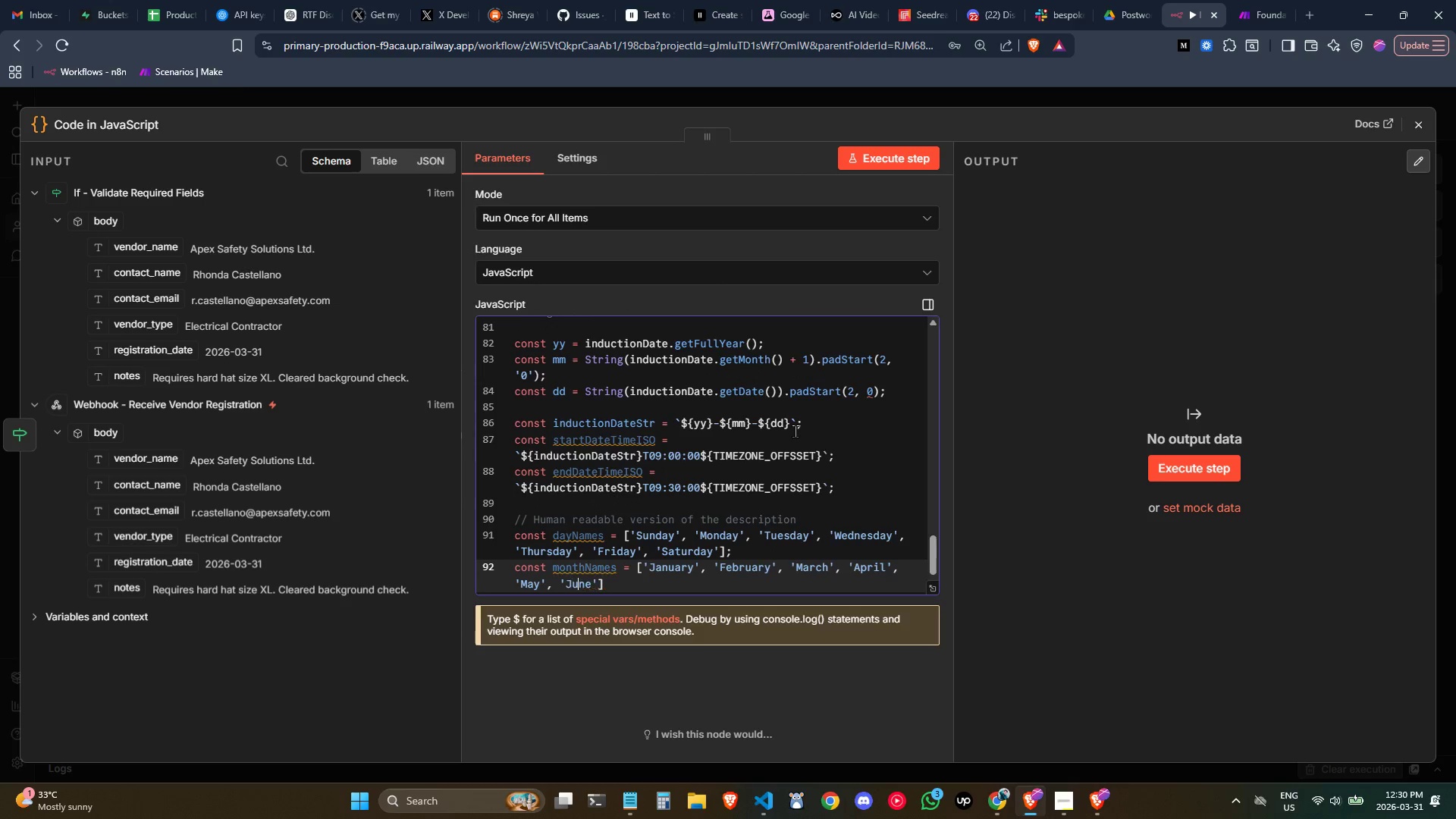 
key(ArrowRight)
 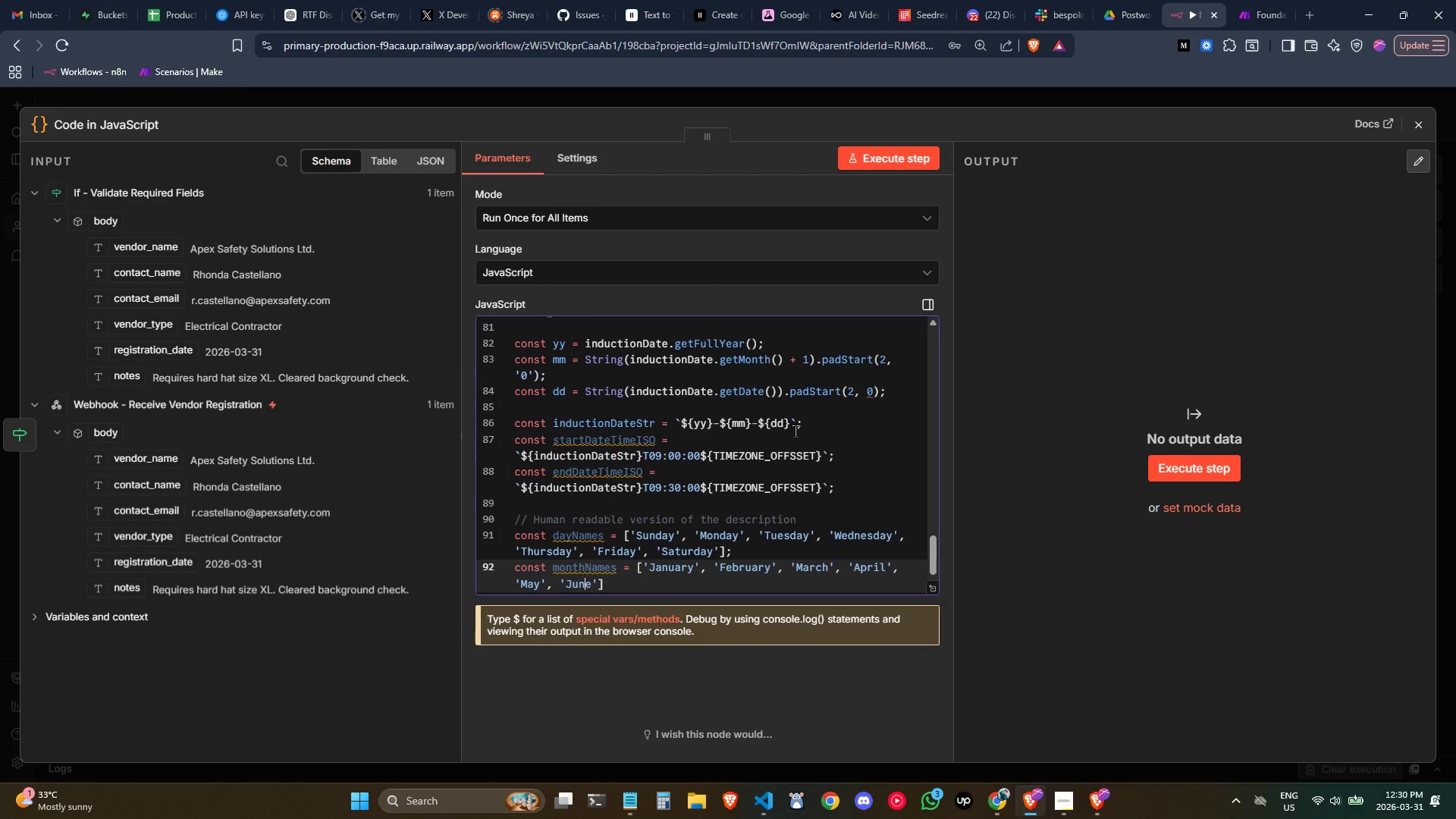 
key(ArrowRight)
 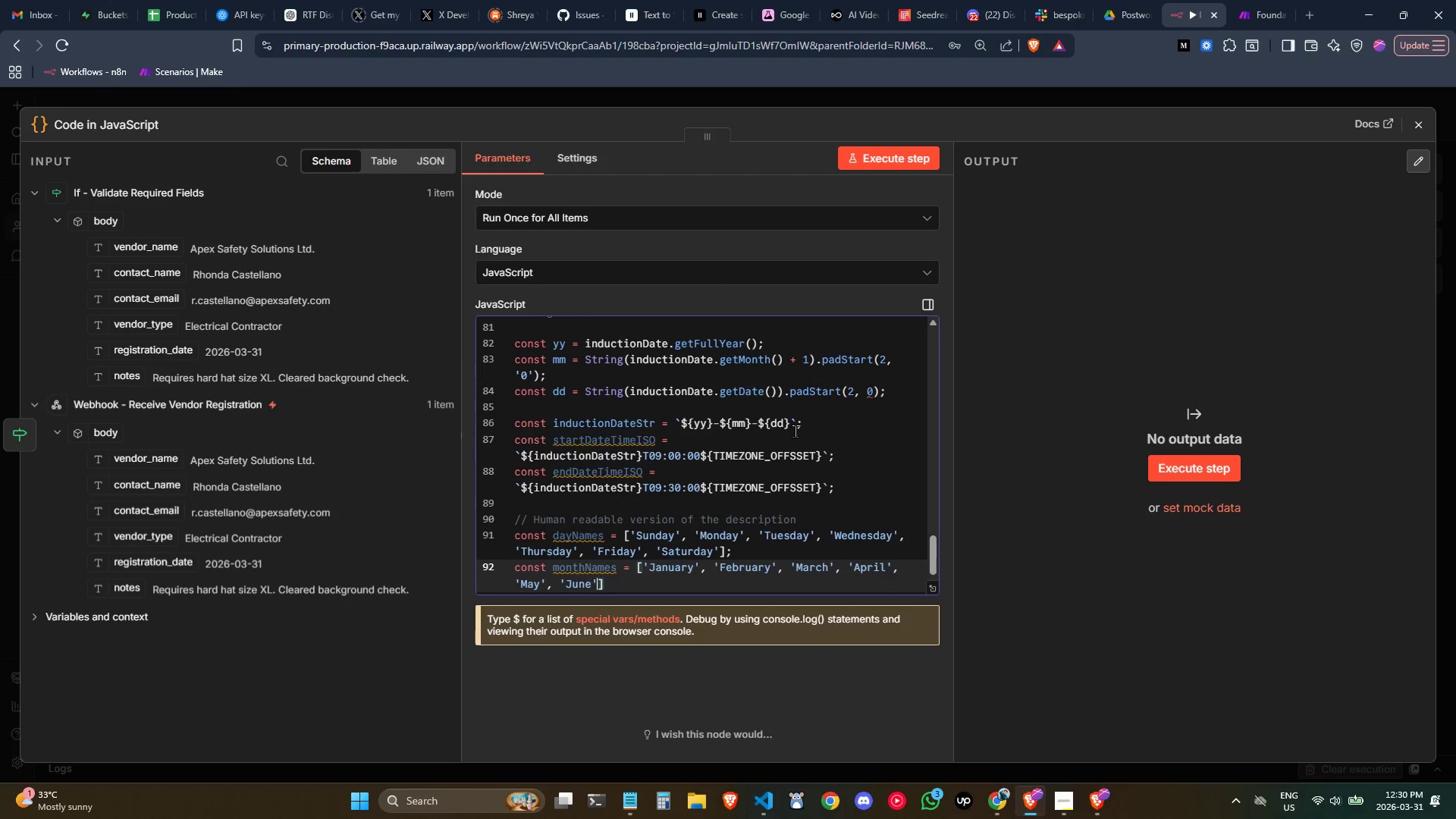 
key(ArrowRight)
 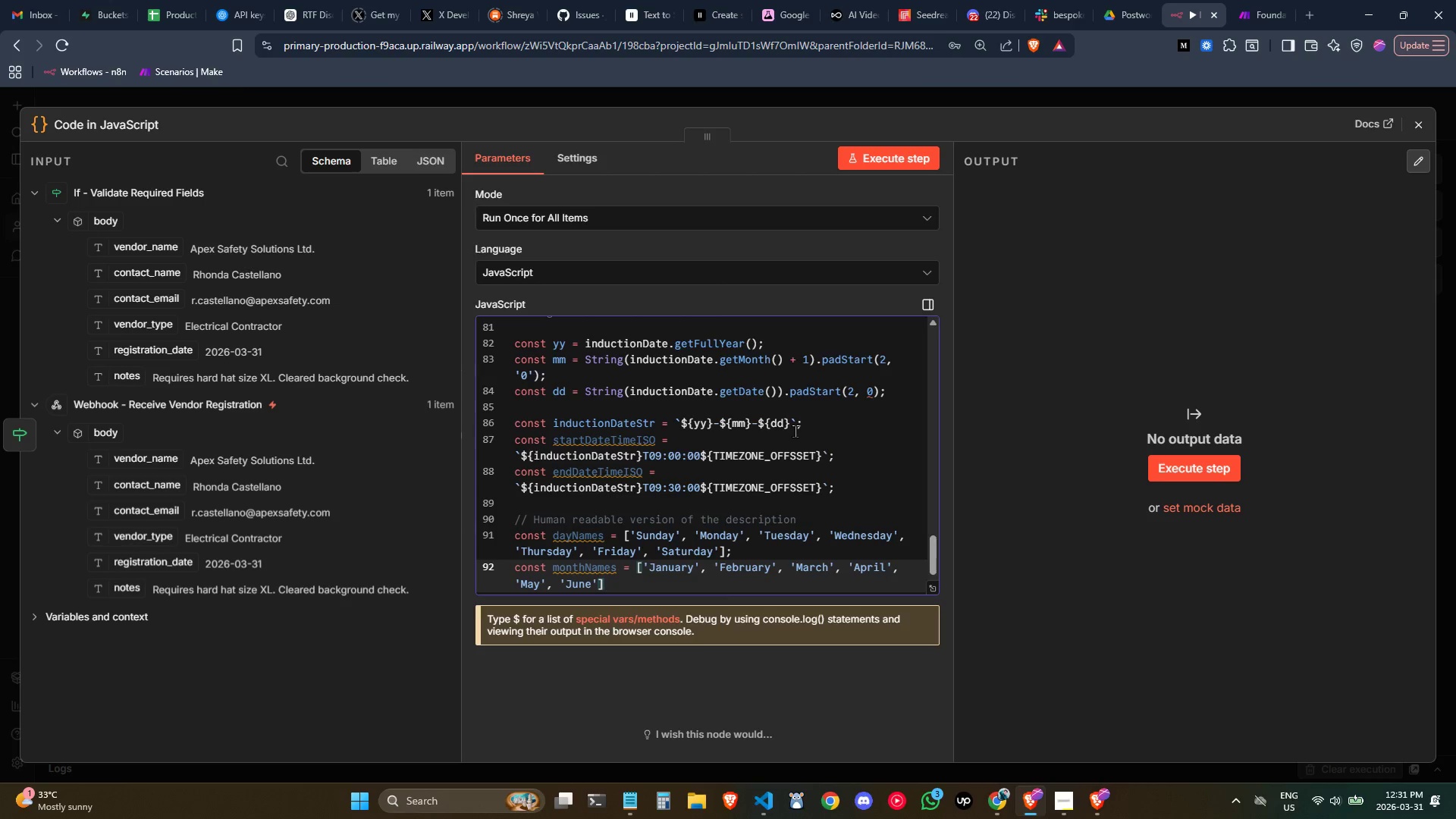 
key(ArrowRight)
 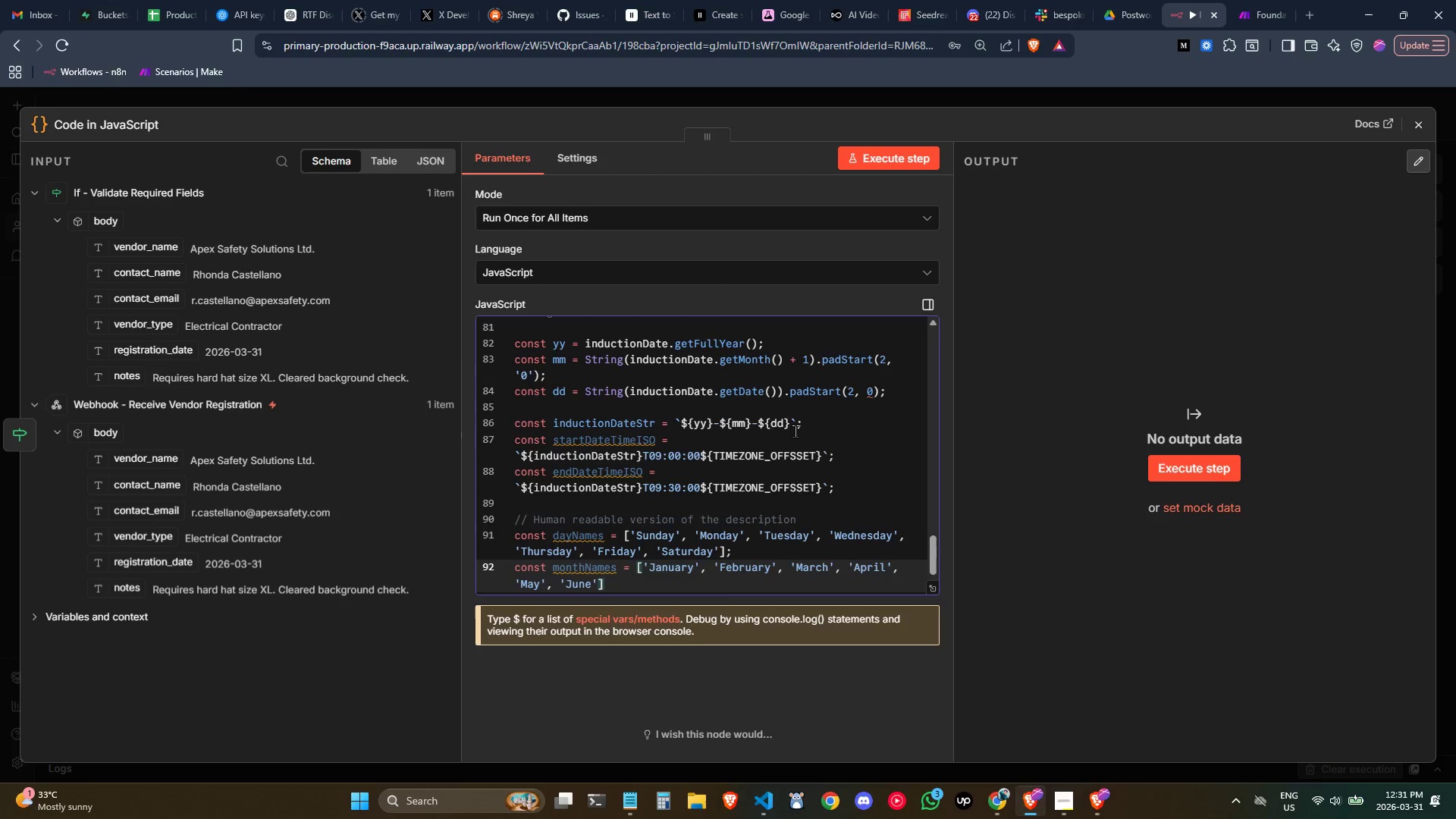 
key(ArrowLeft)
 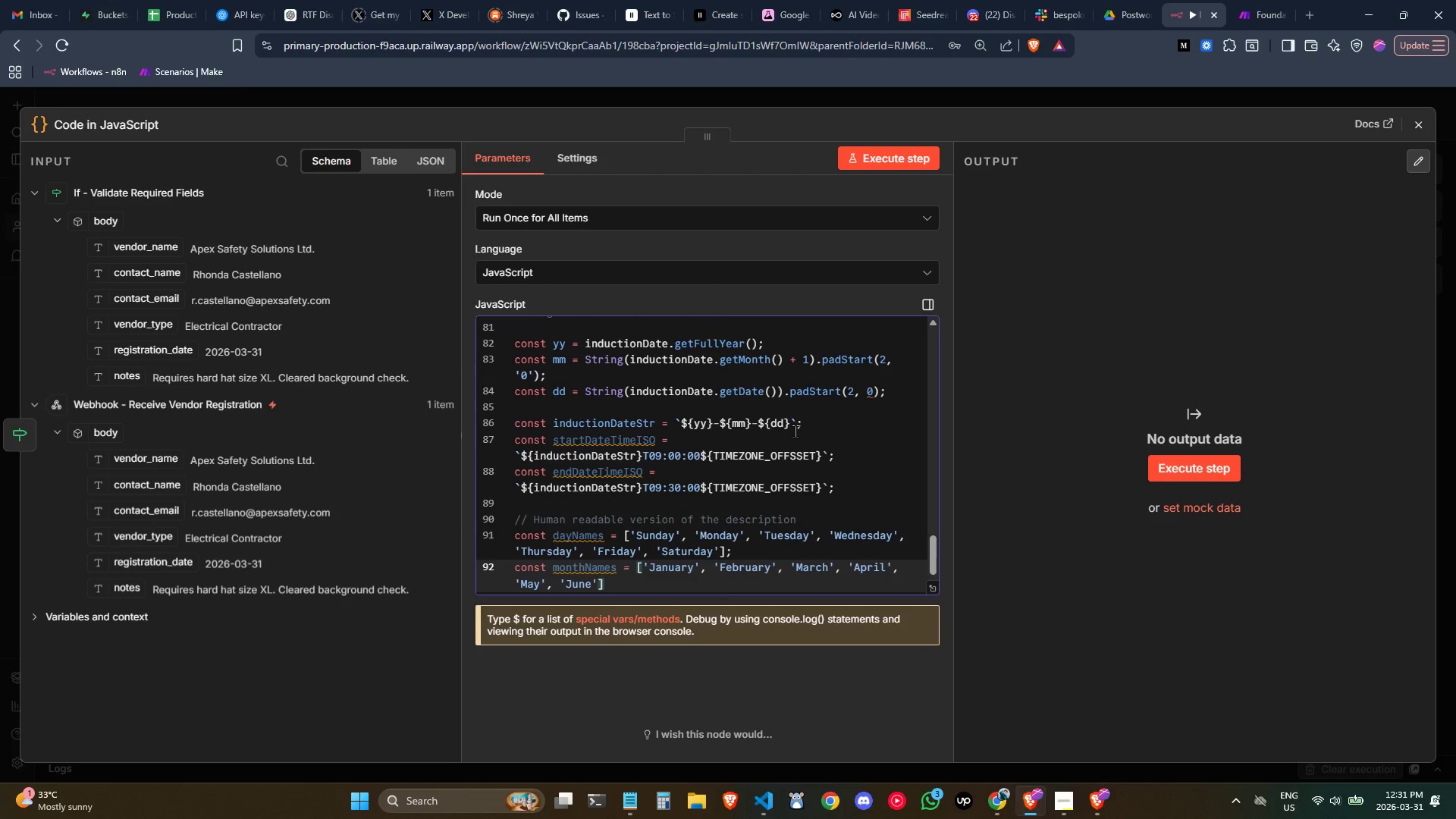 
type(, July')
 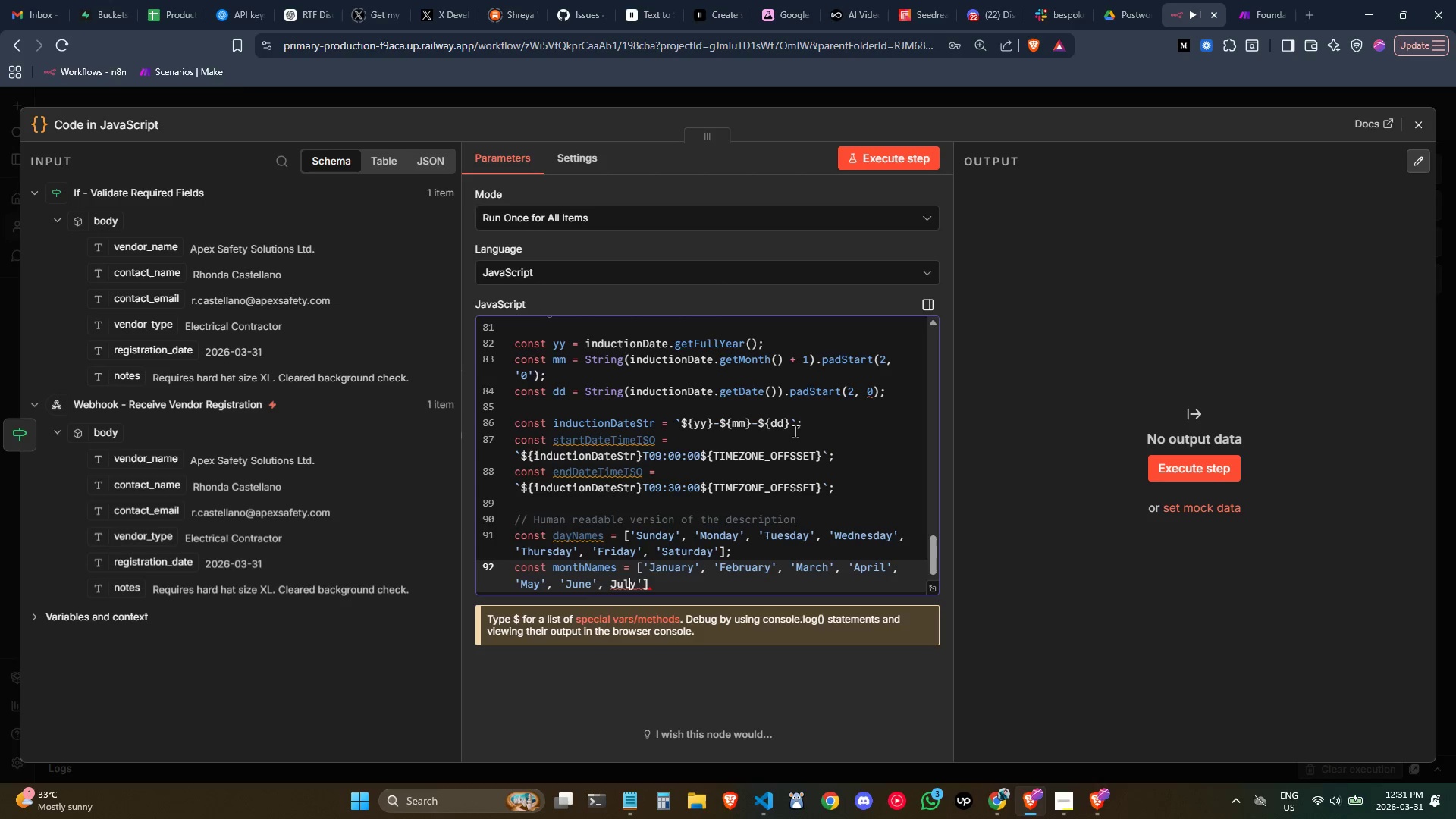 
 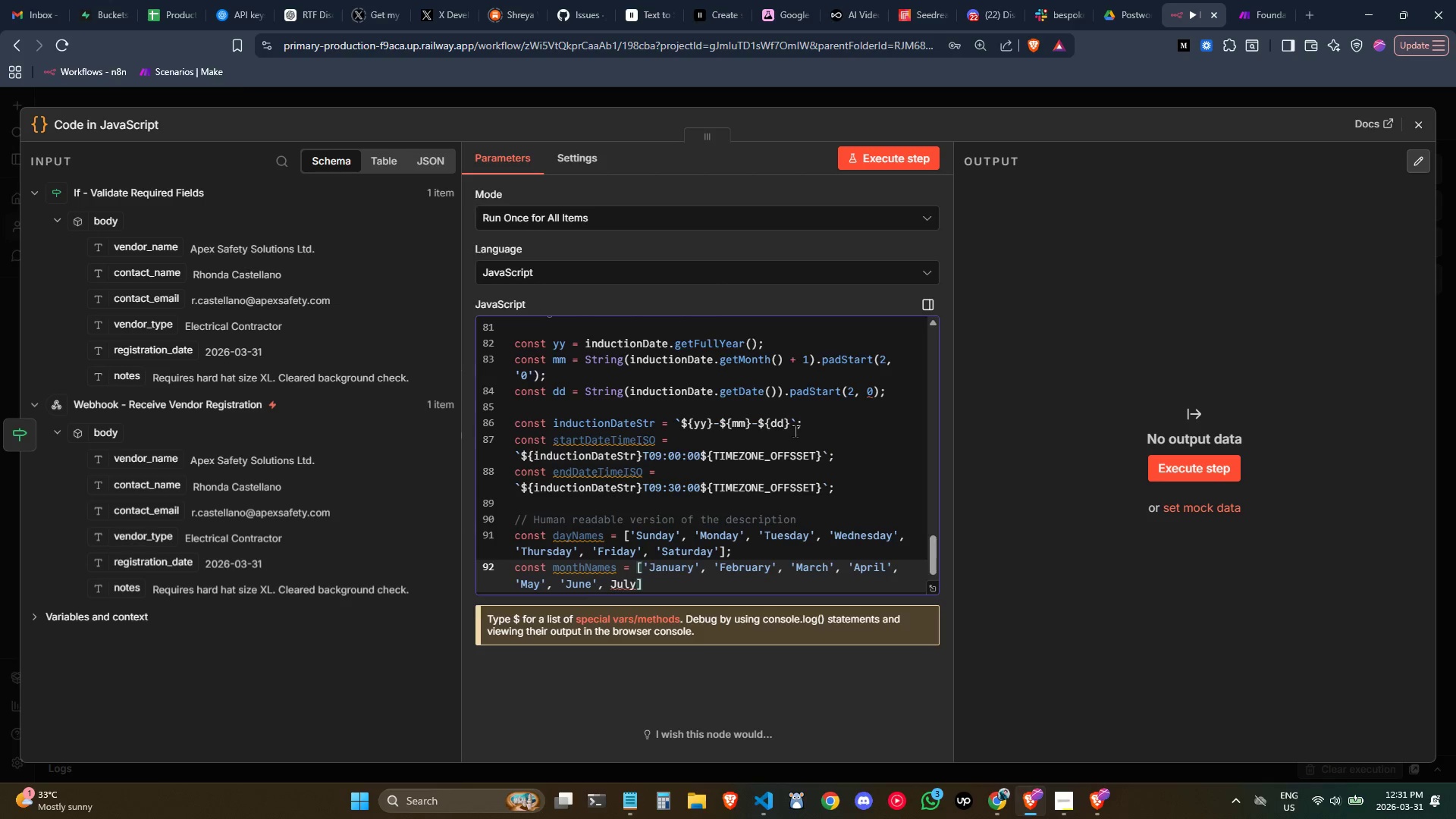 
key(ArrowLeft)
 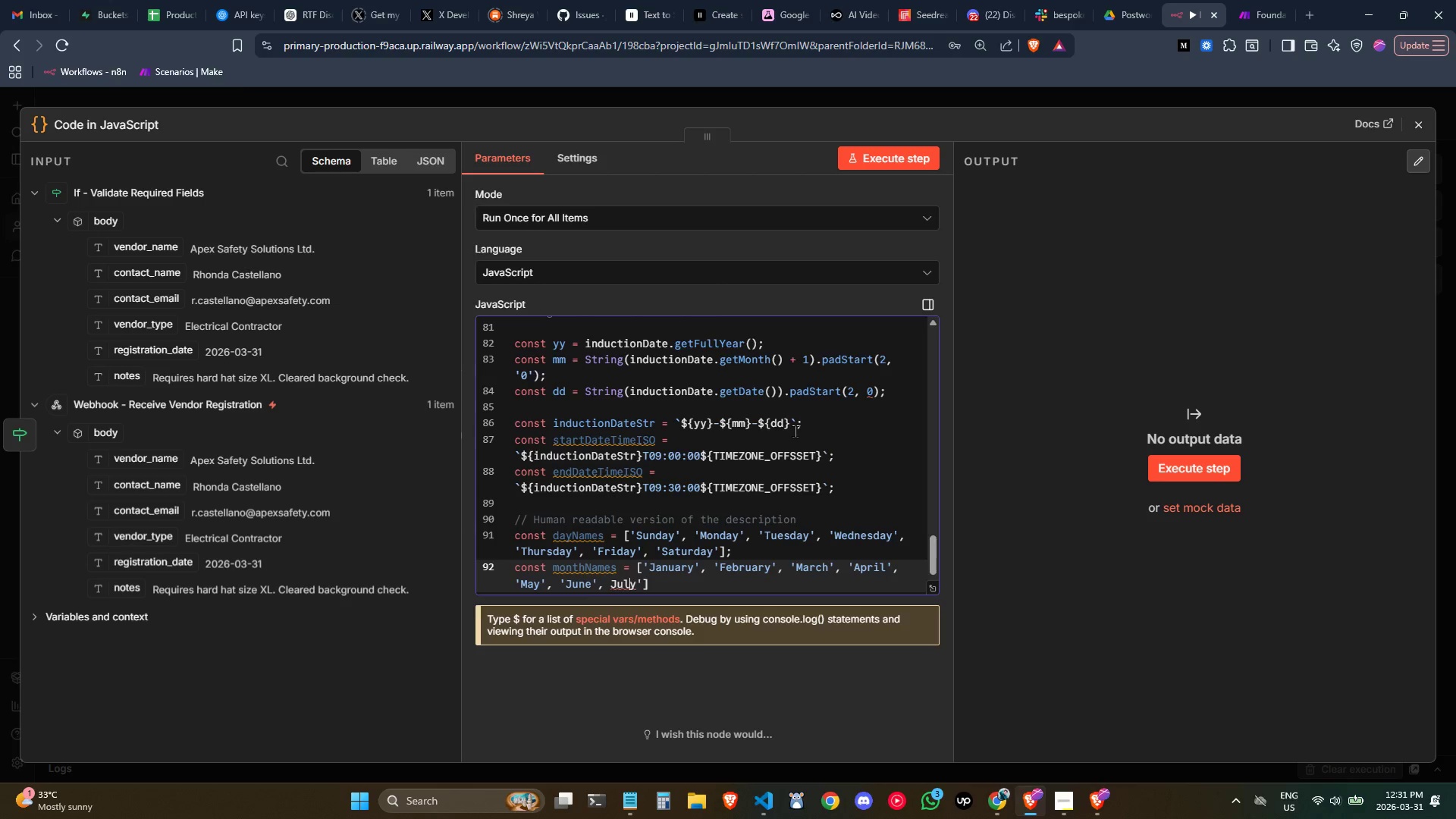 
key(ArrowLeft)
 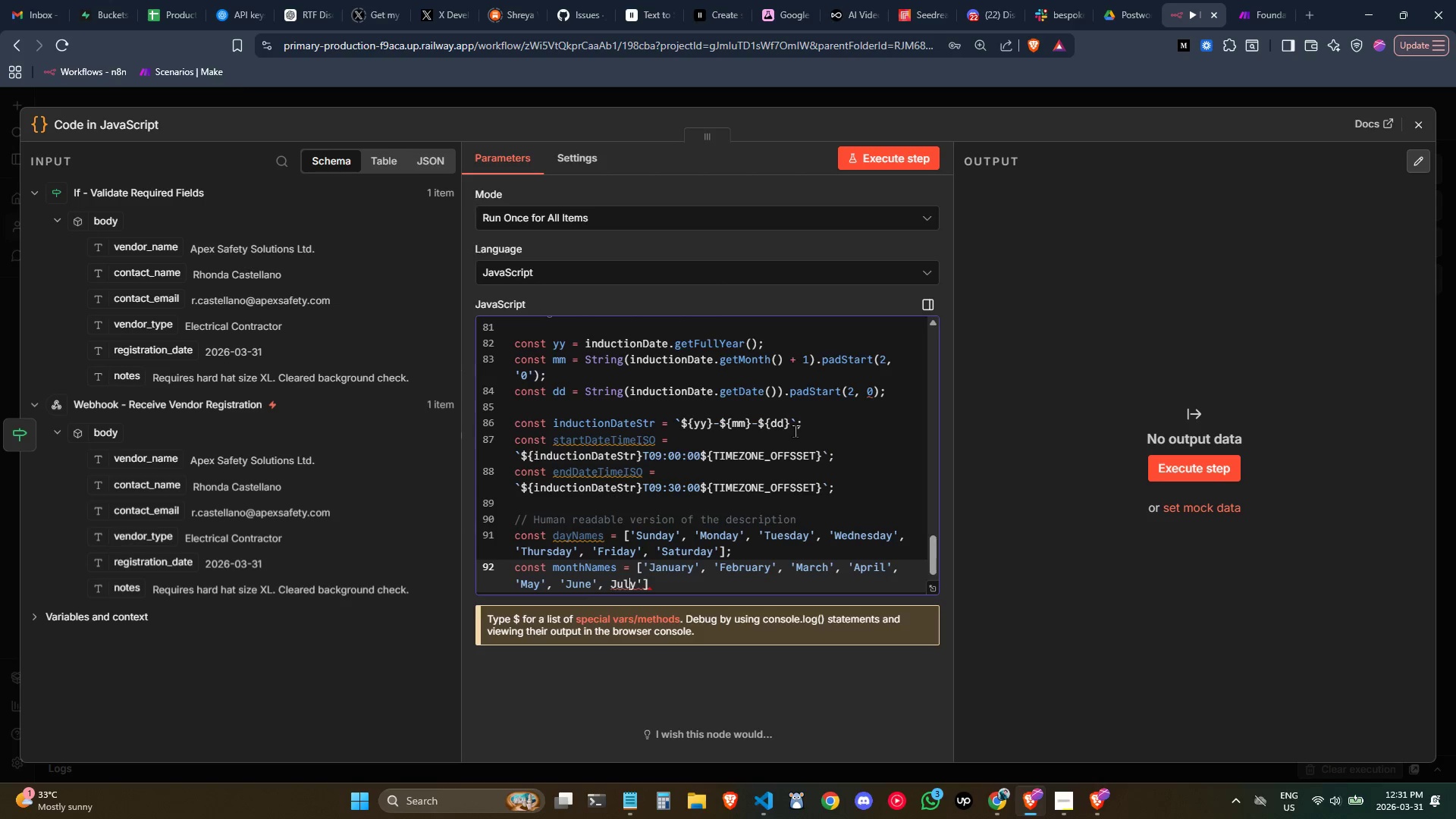 
key(ArrowLeft)
 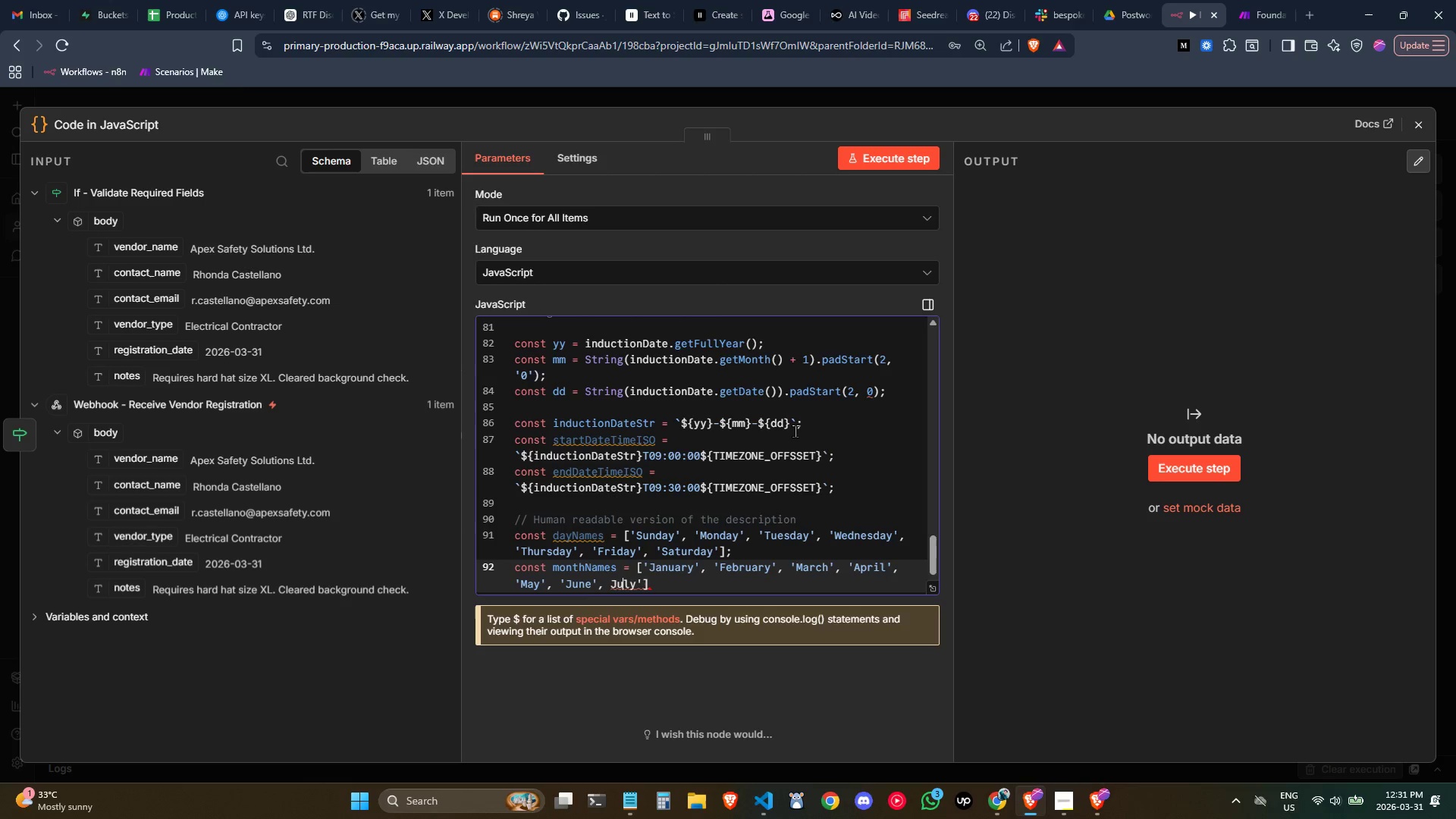 
key(ArrowLeft)
 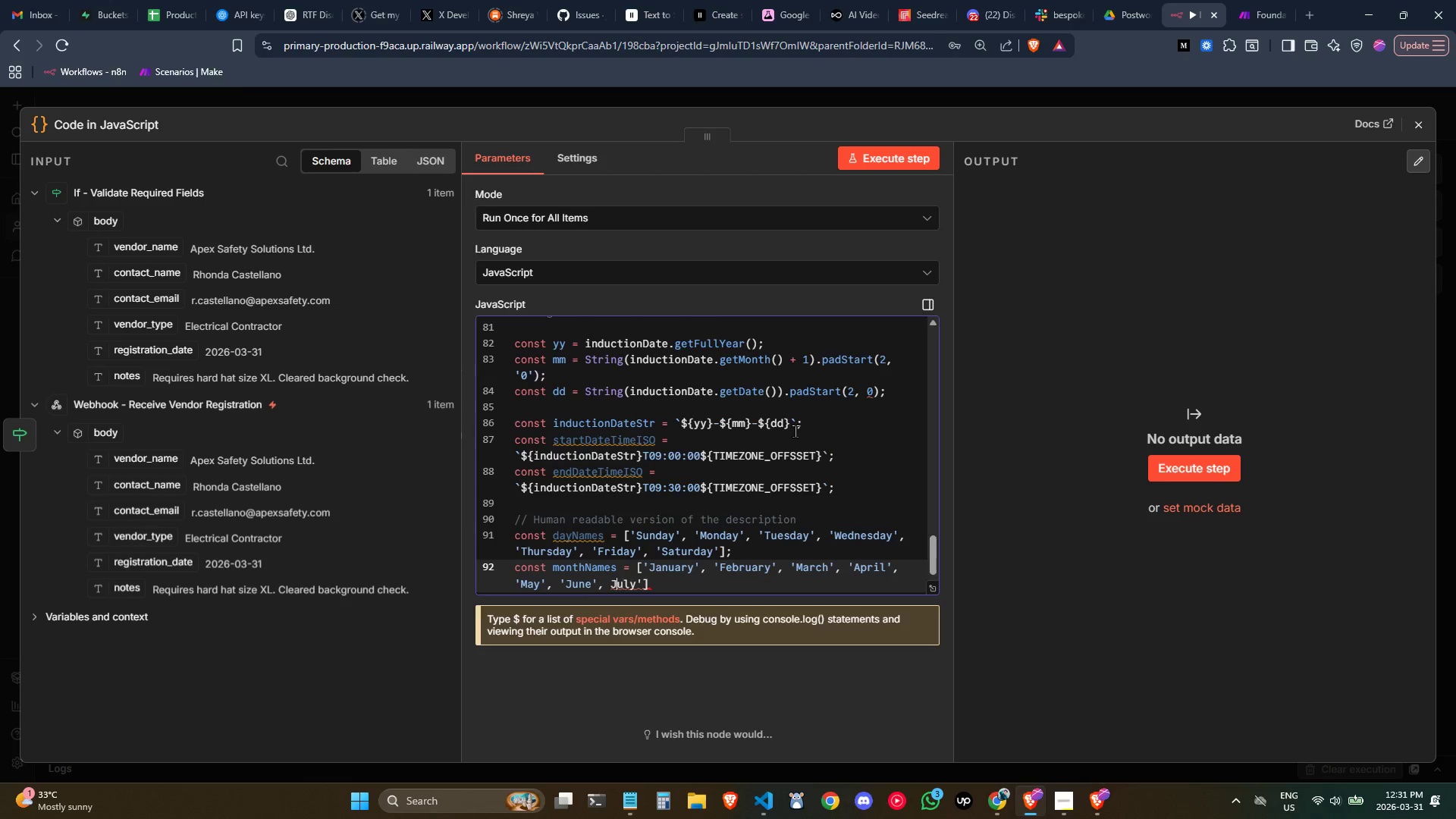 
key(ArrowLeft)
 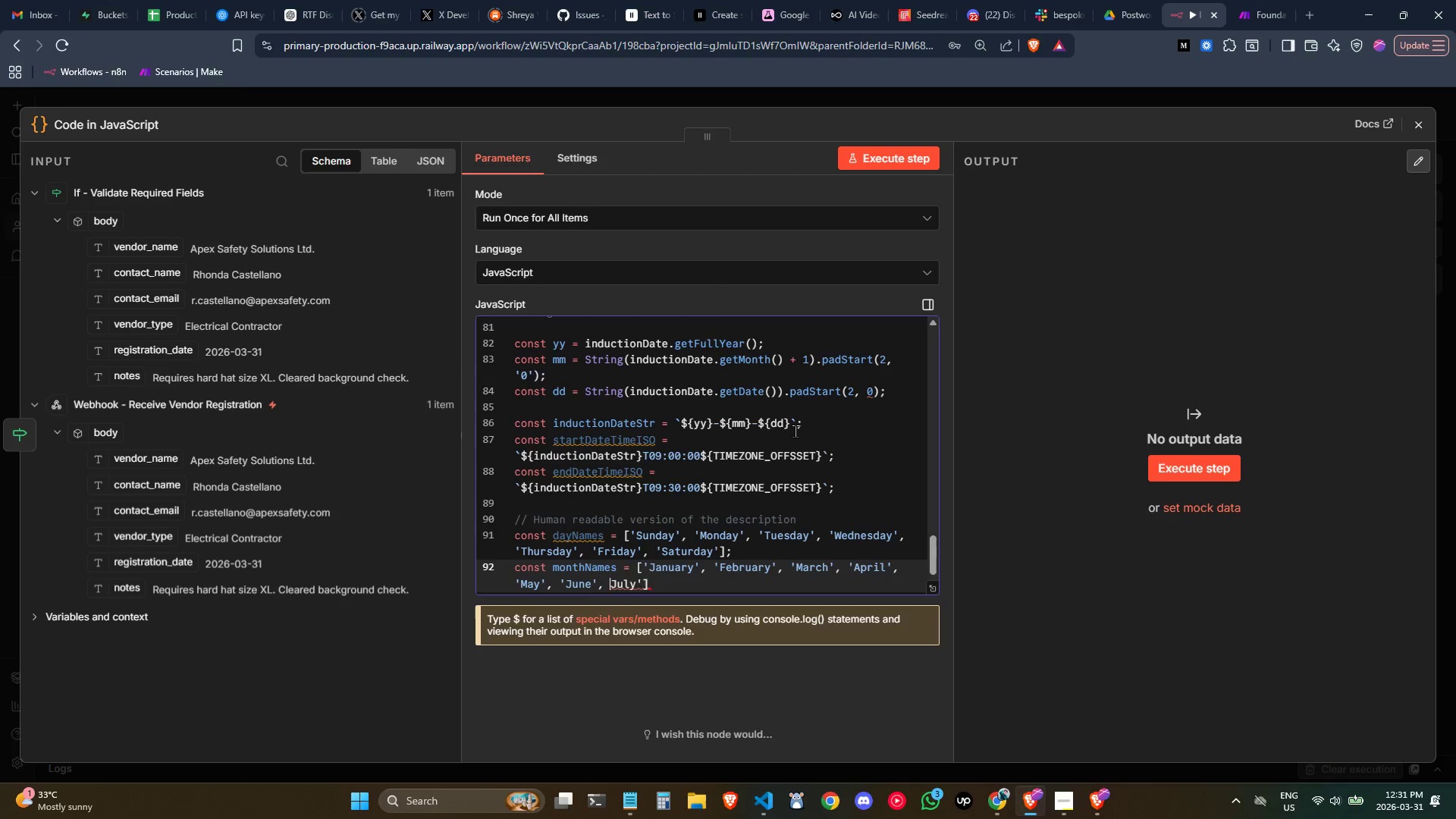 
key(Quote)
 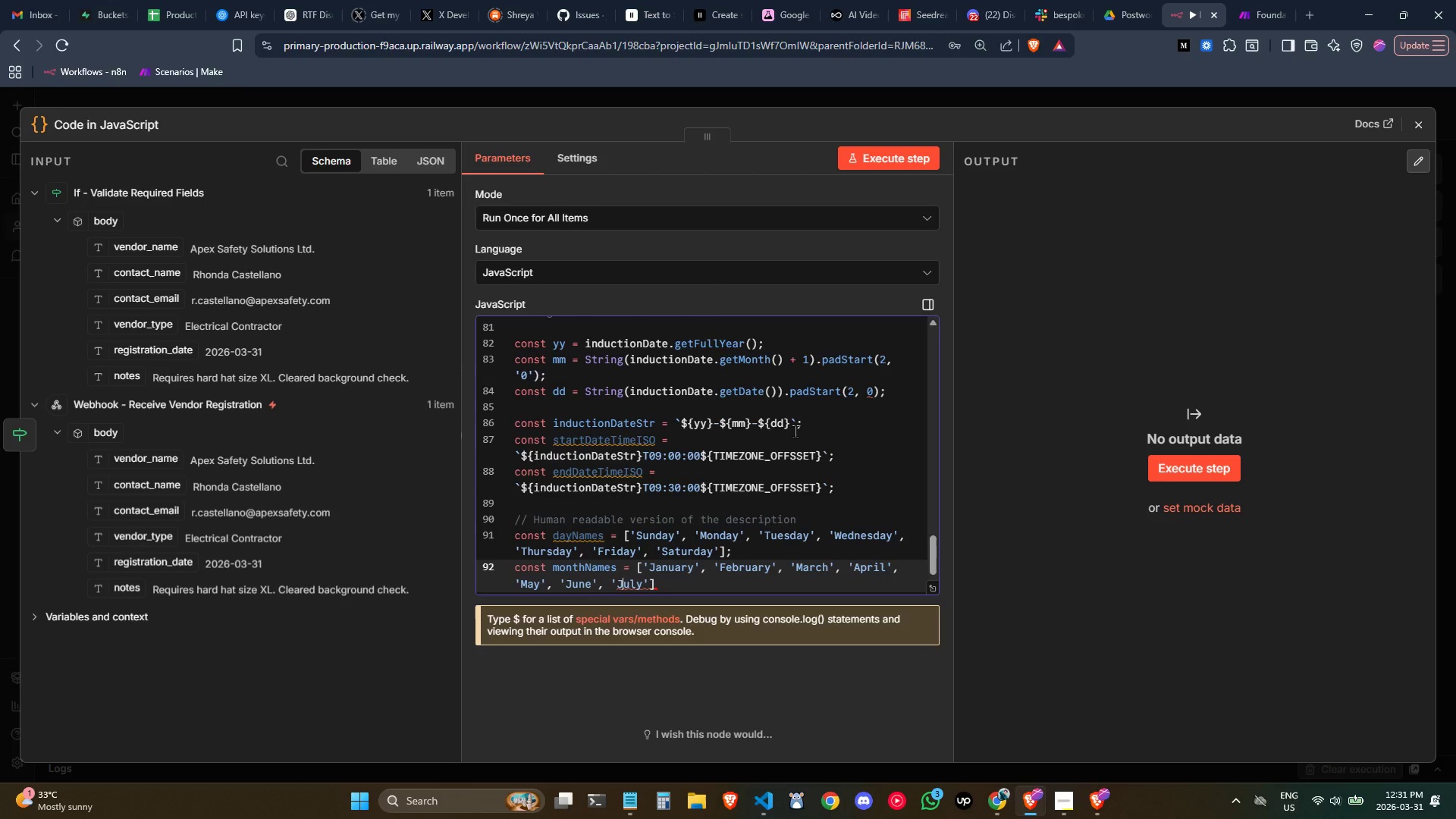 
key(ArrowRight)
 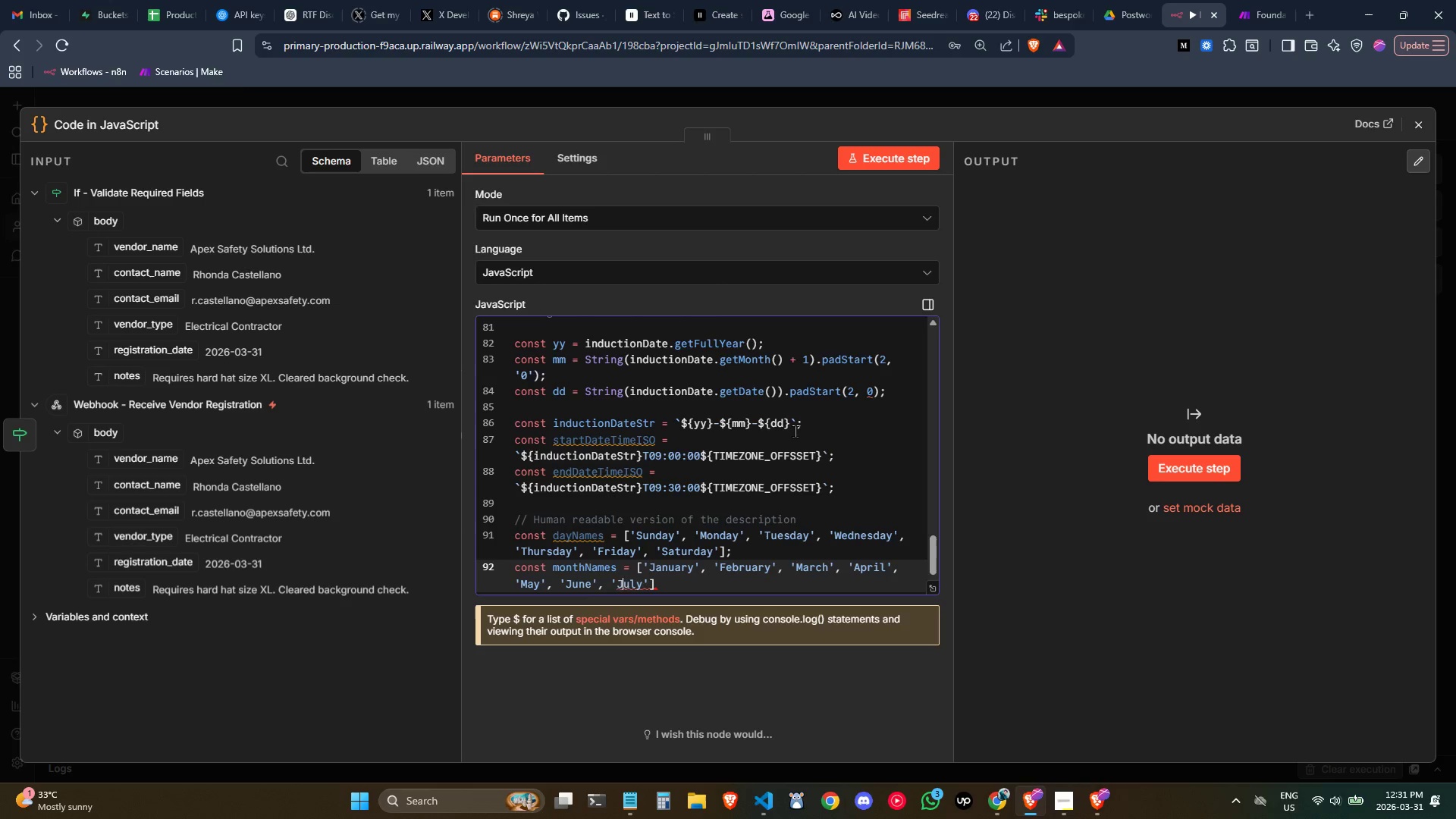 
key(ArrowRight)
 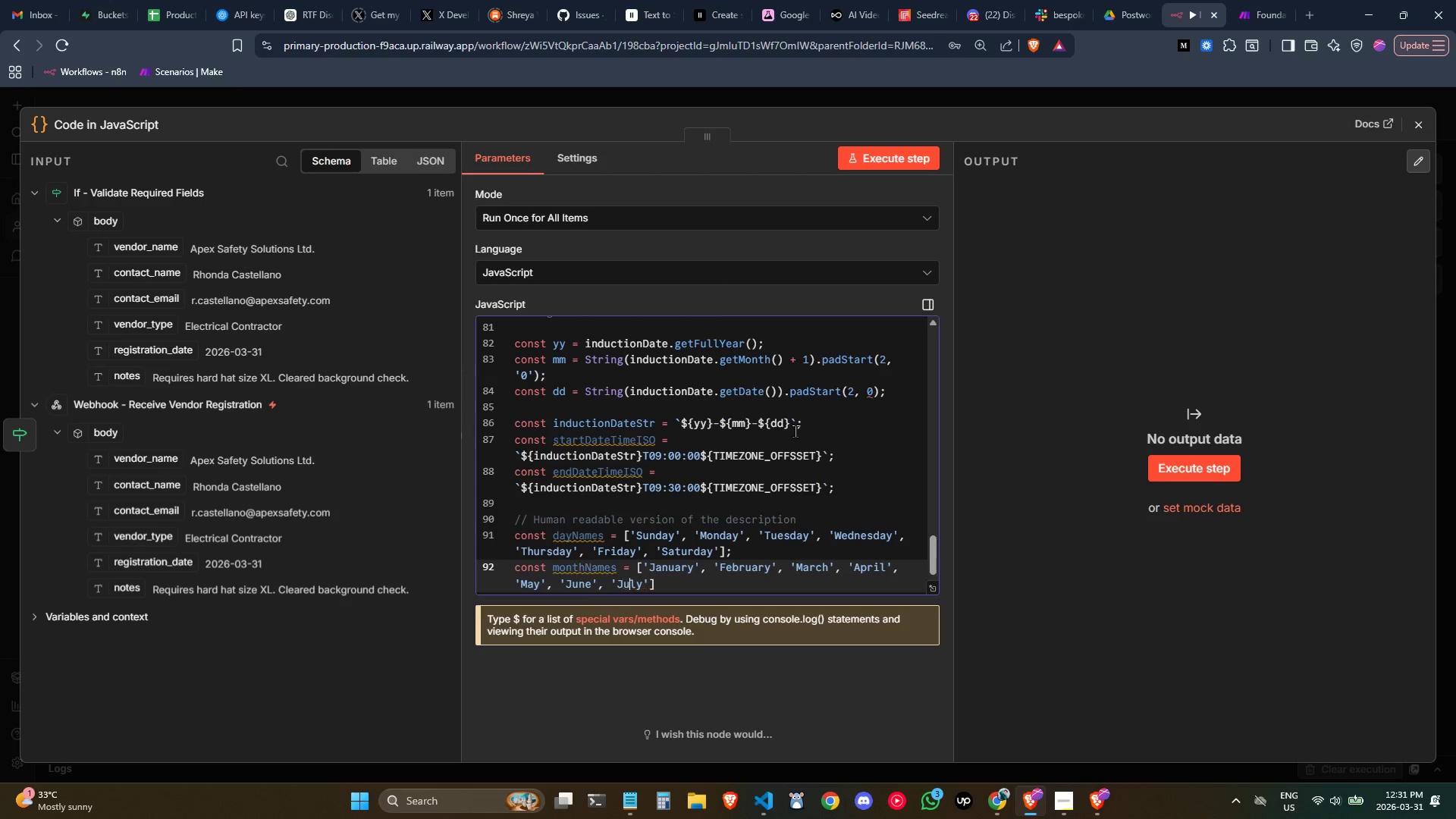 
key(ArrowRight)
 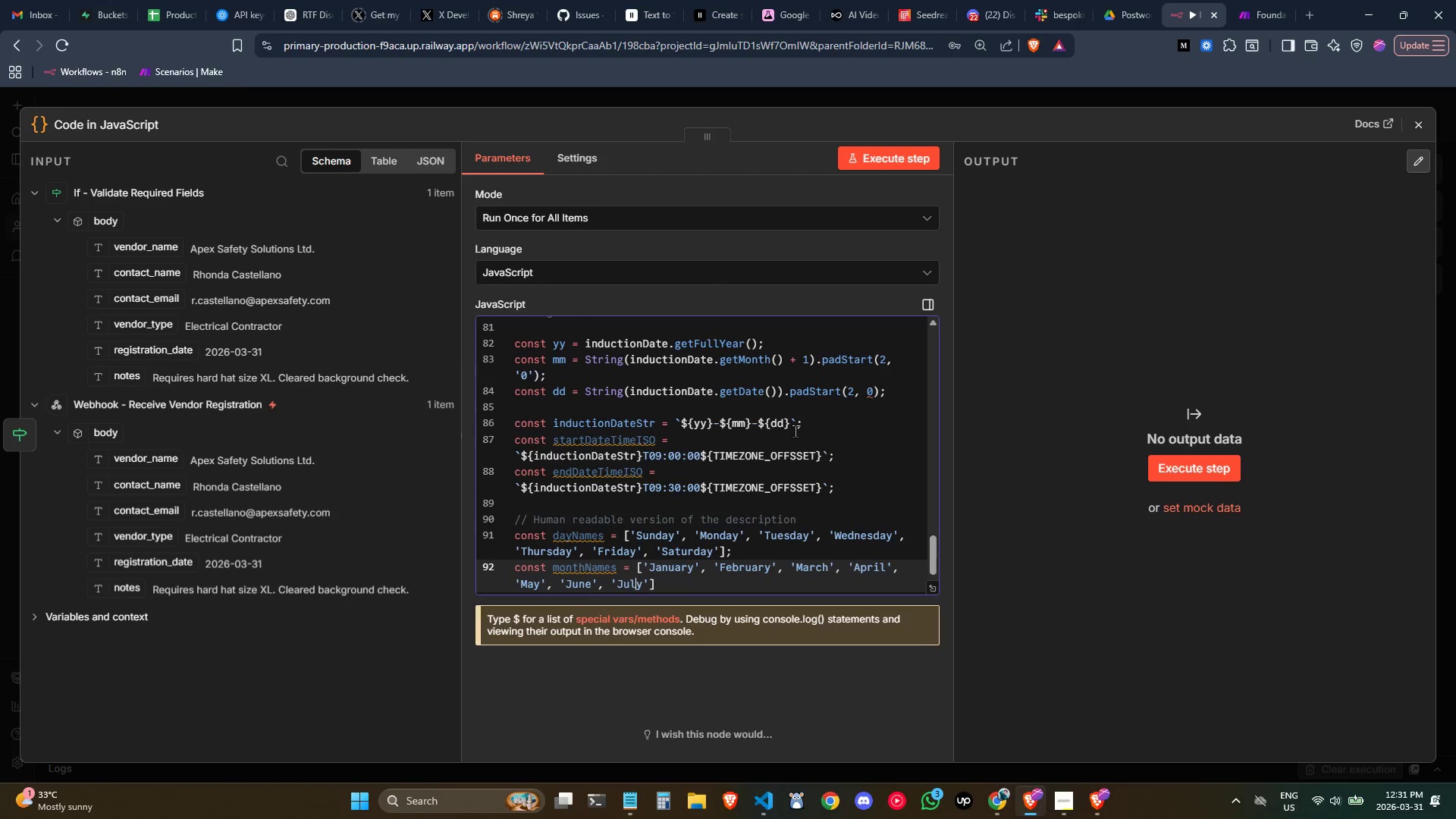 
key(ArrowRight)
 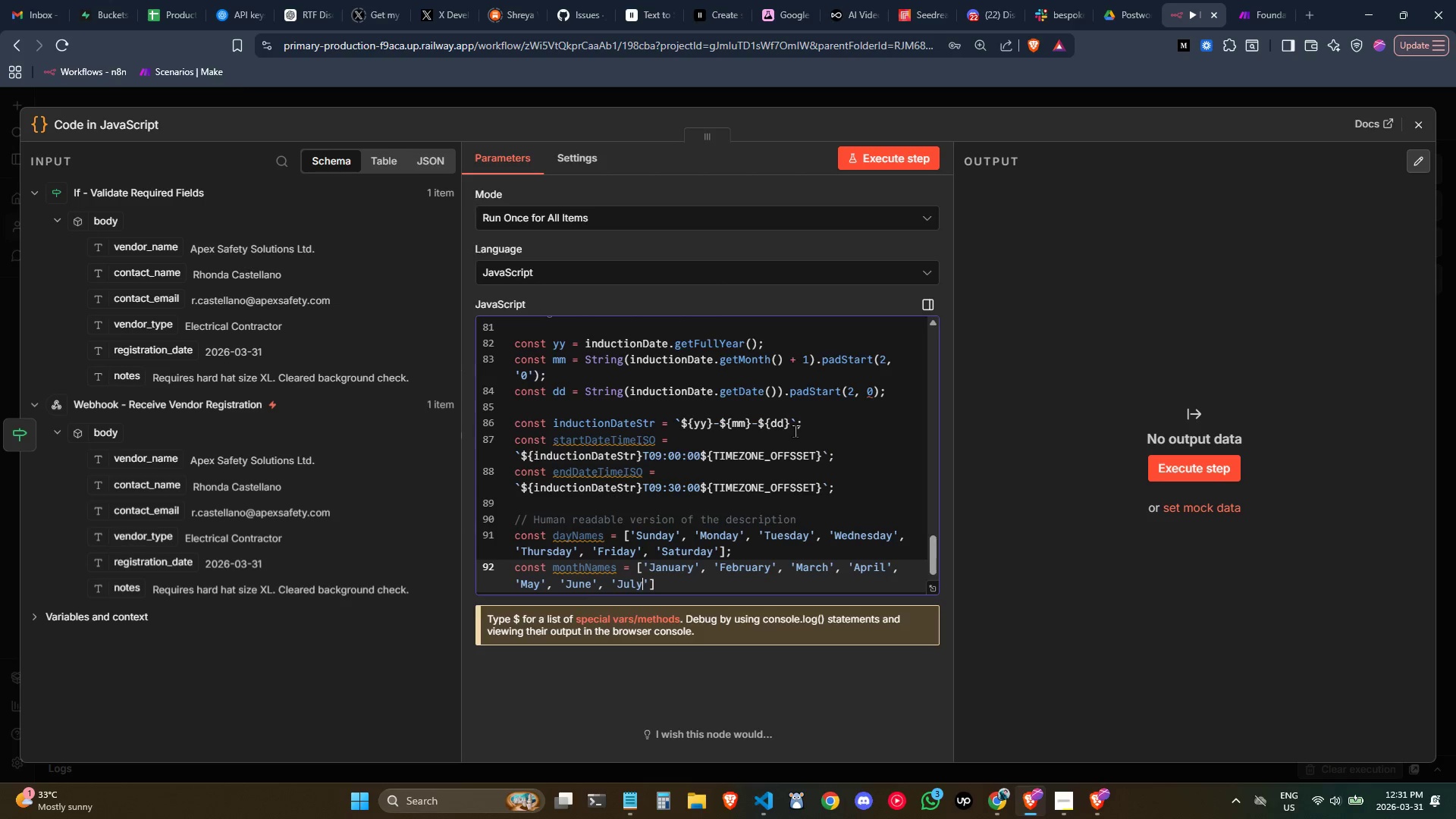 
key(ArrowRight)
 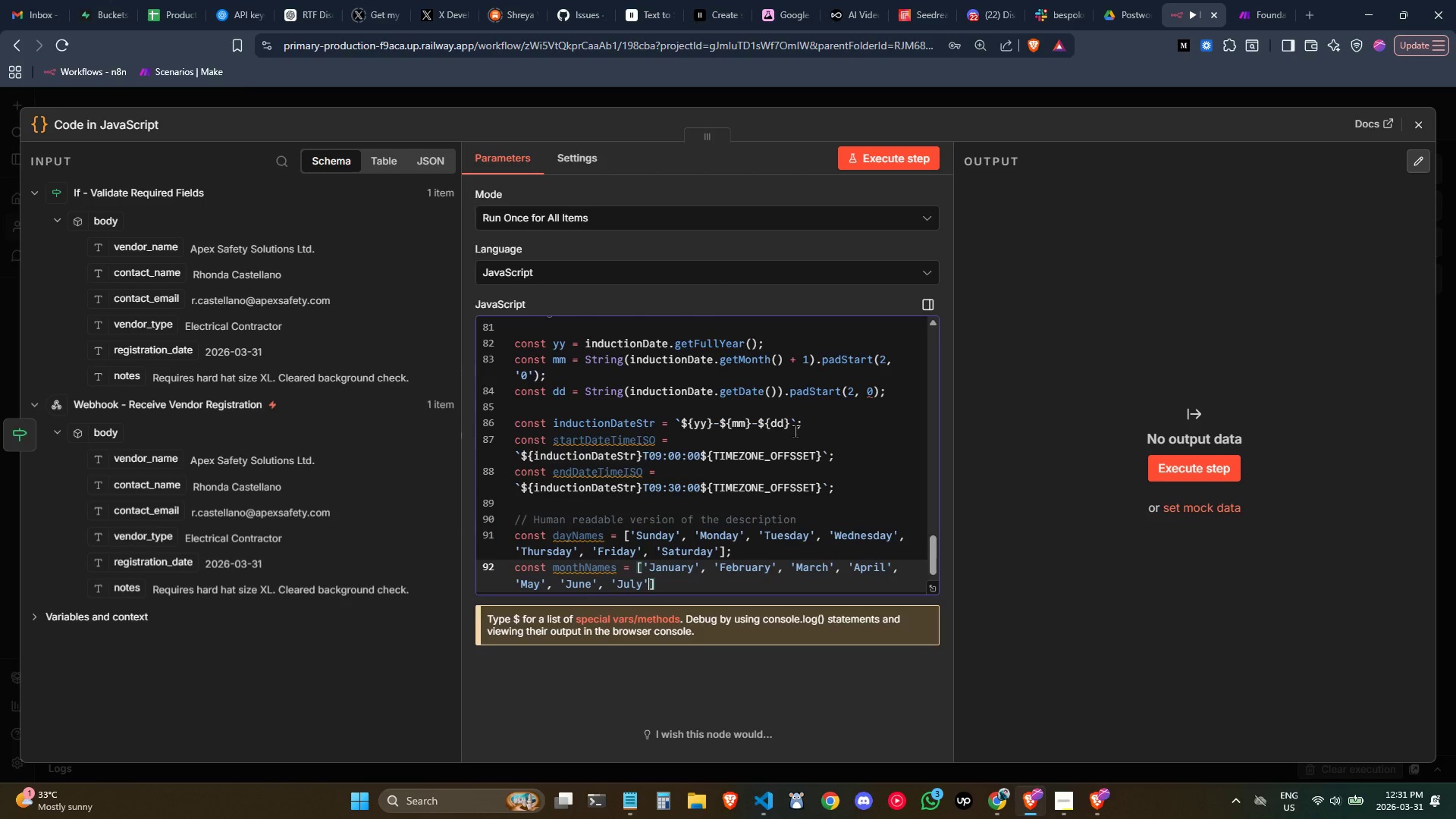 
type(, 'August)
 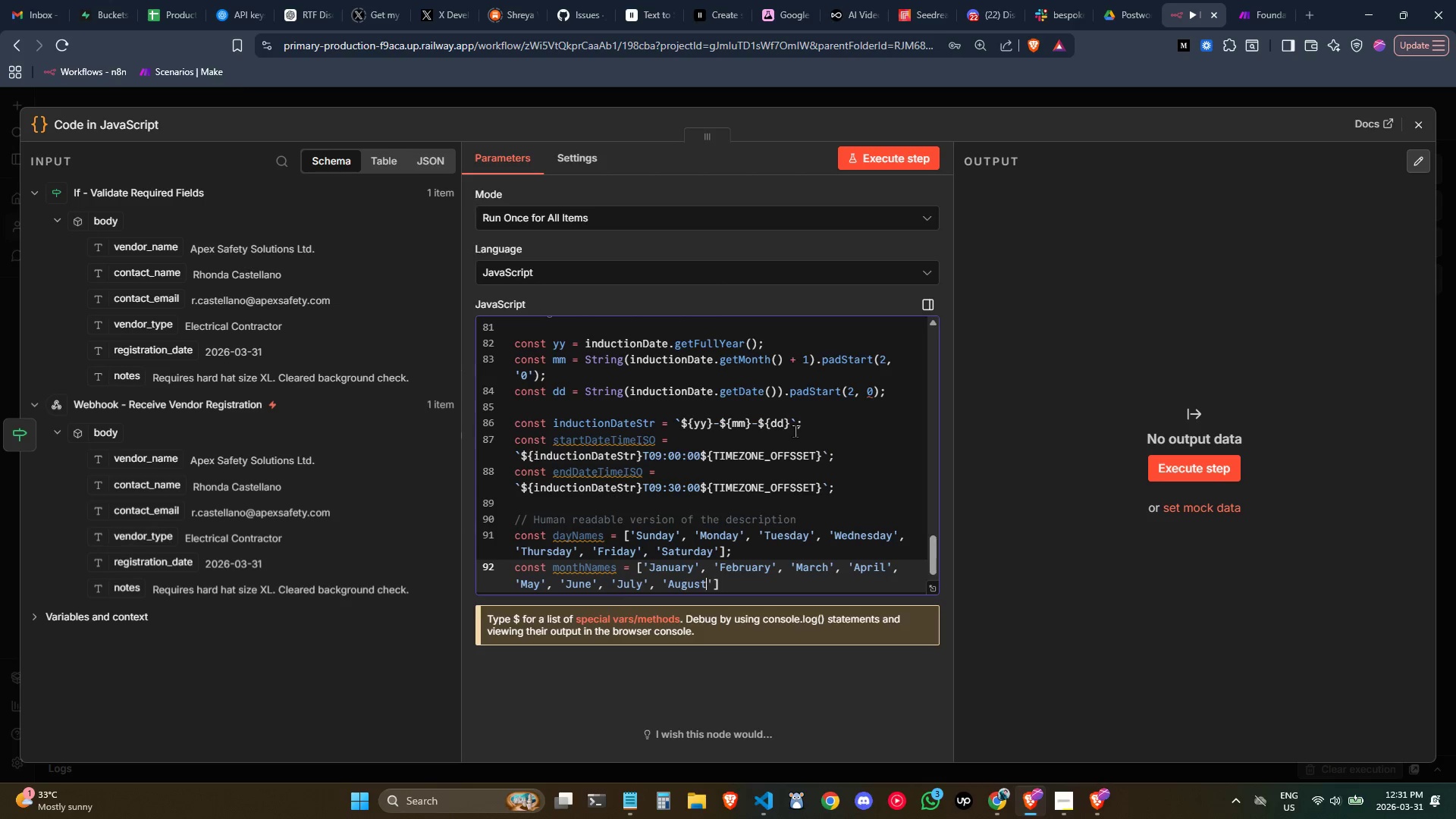 
key(ArrowRight)
 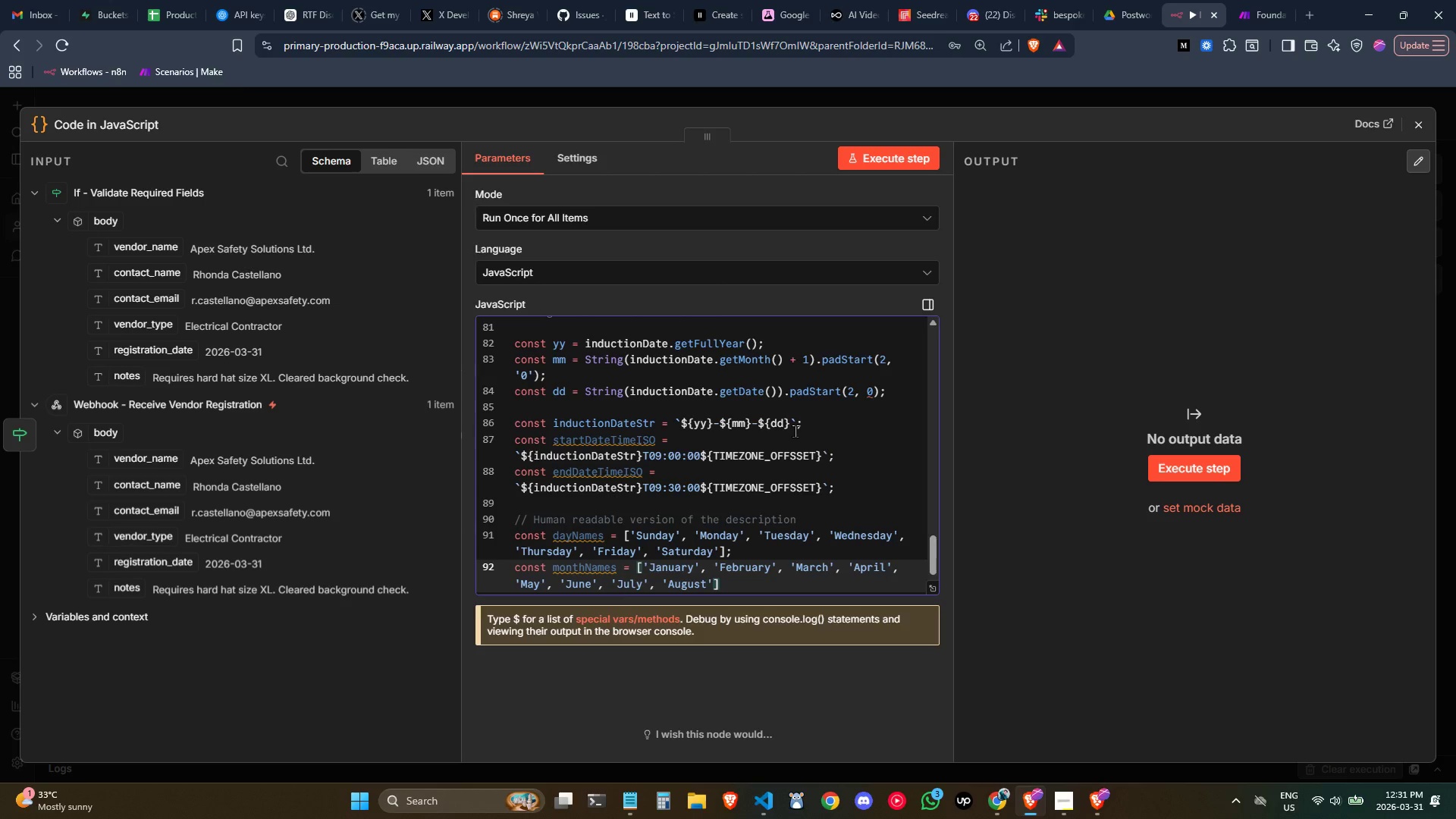 
type(, 'sp)
key(Backspace)
type(ep)
key(Backspace)
key(Backspace)
key(Backspace)
type(September)
 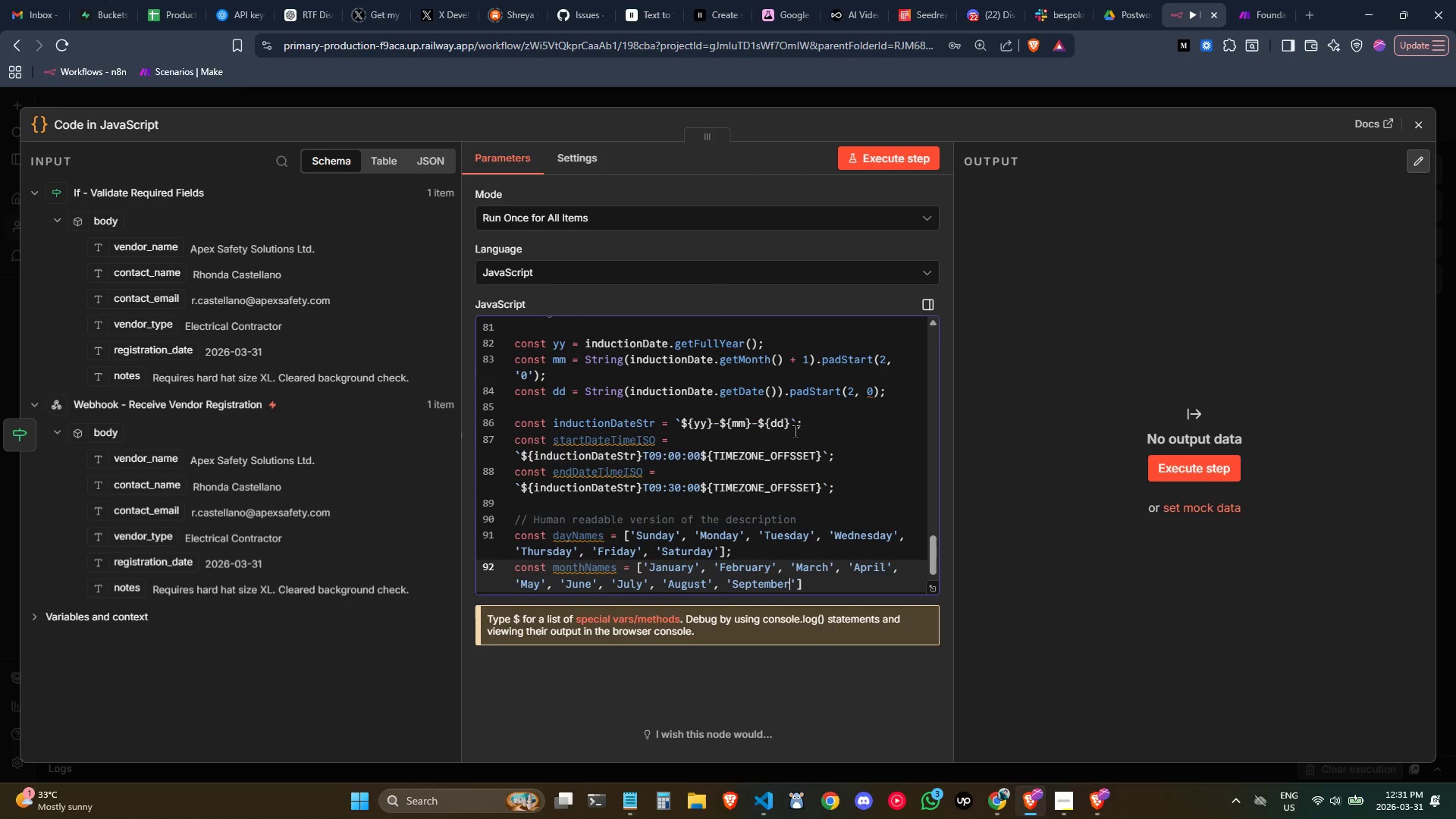 
key(ArrowRight)
 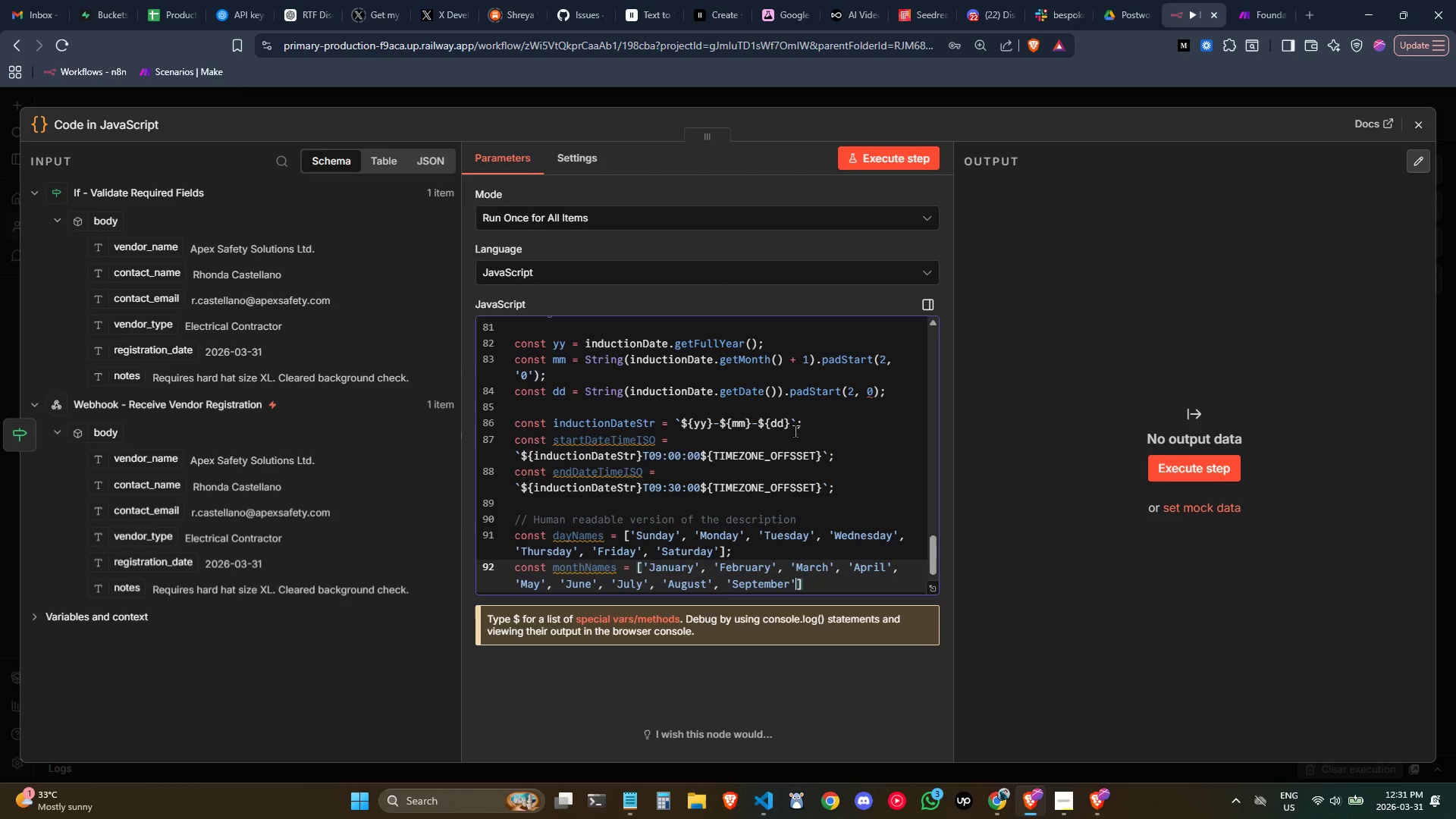 
type(, 'October)
 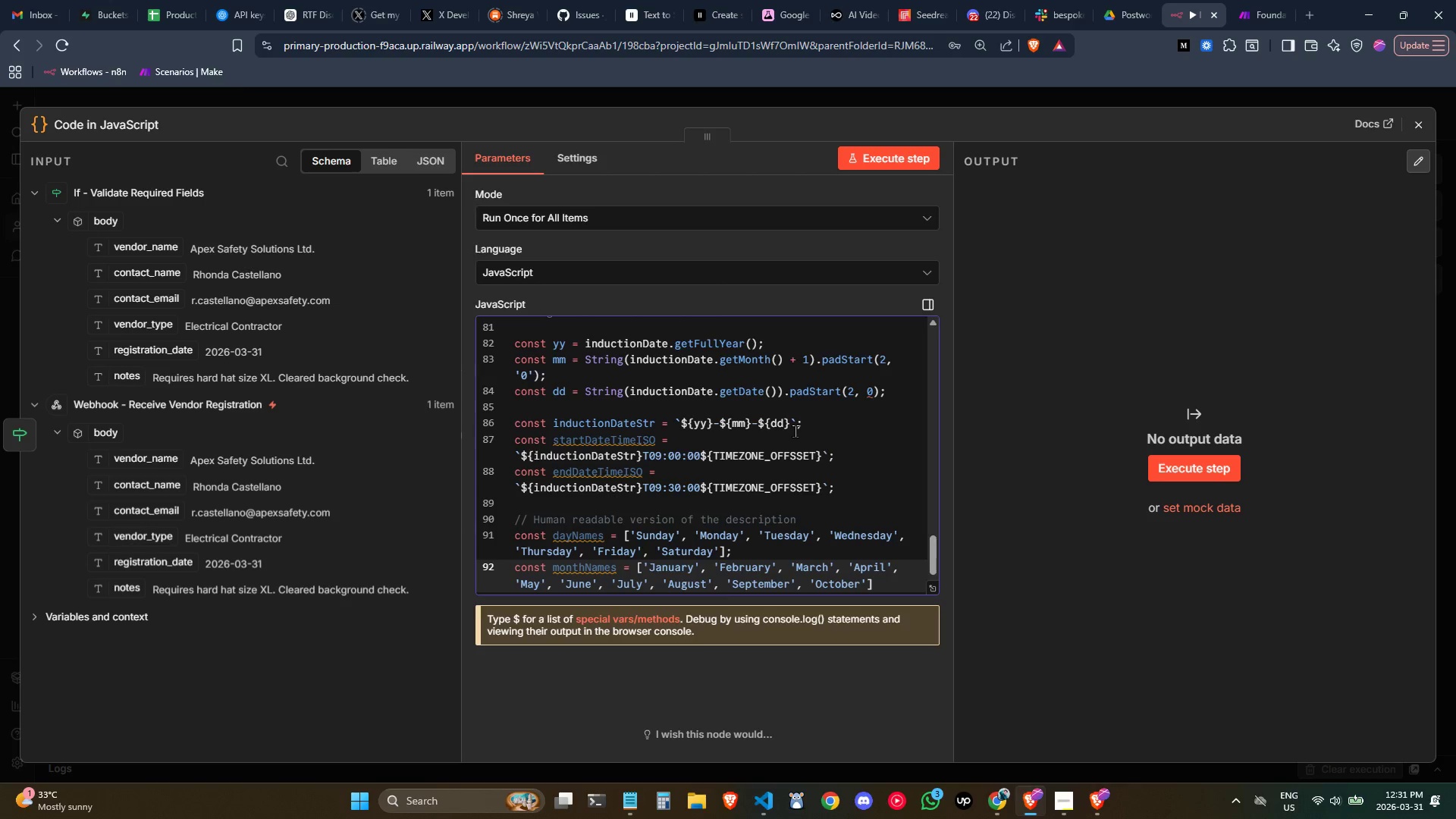 
key(ArrowRight)
 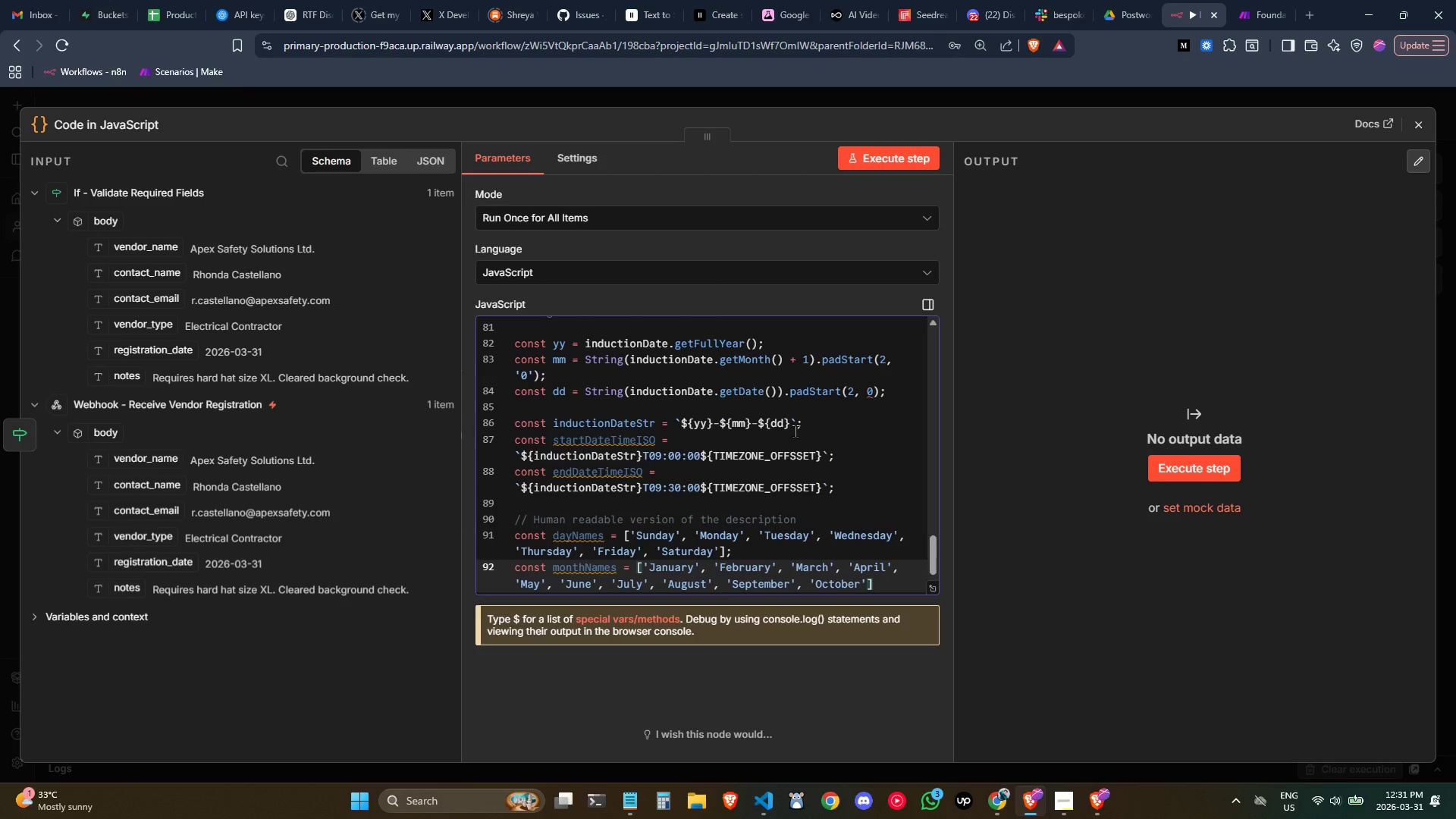 
type(, 'November)
 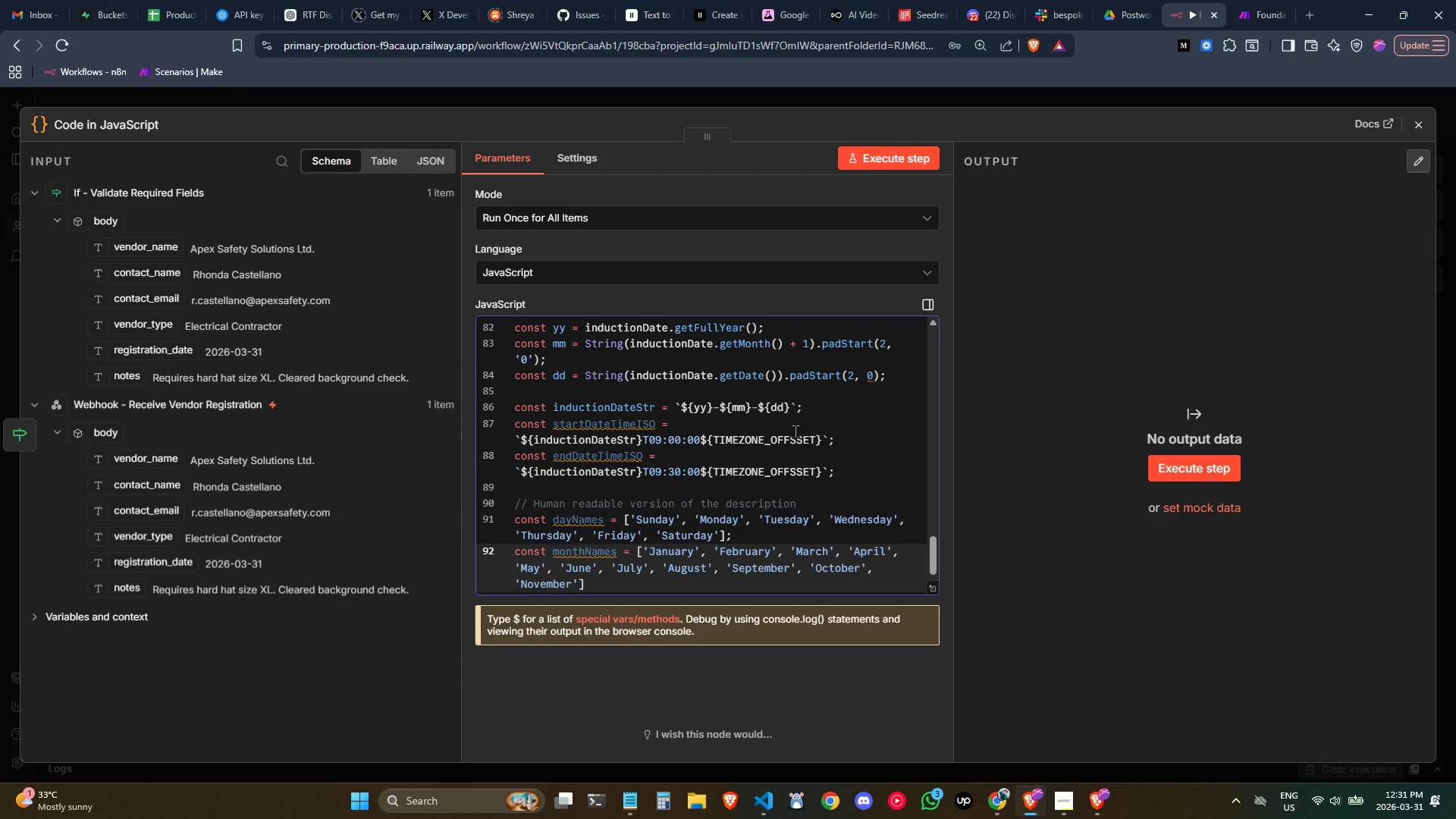 
key(ArrowRight)
 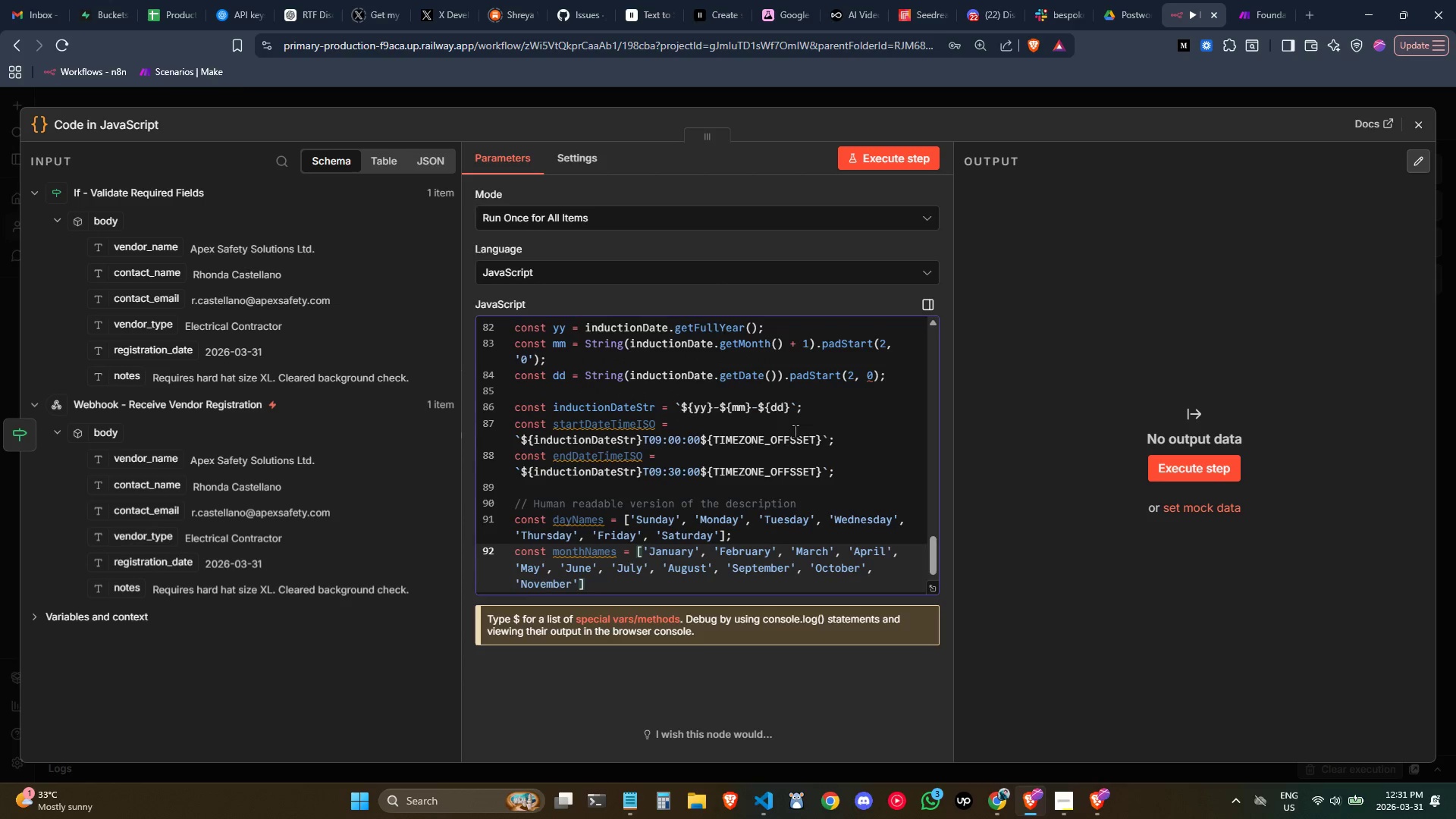 
type(, 'December)
 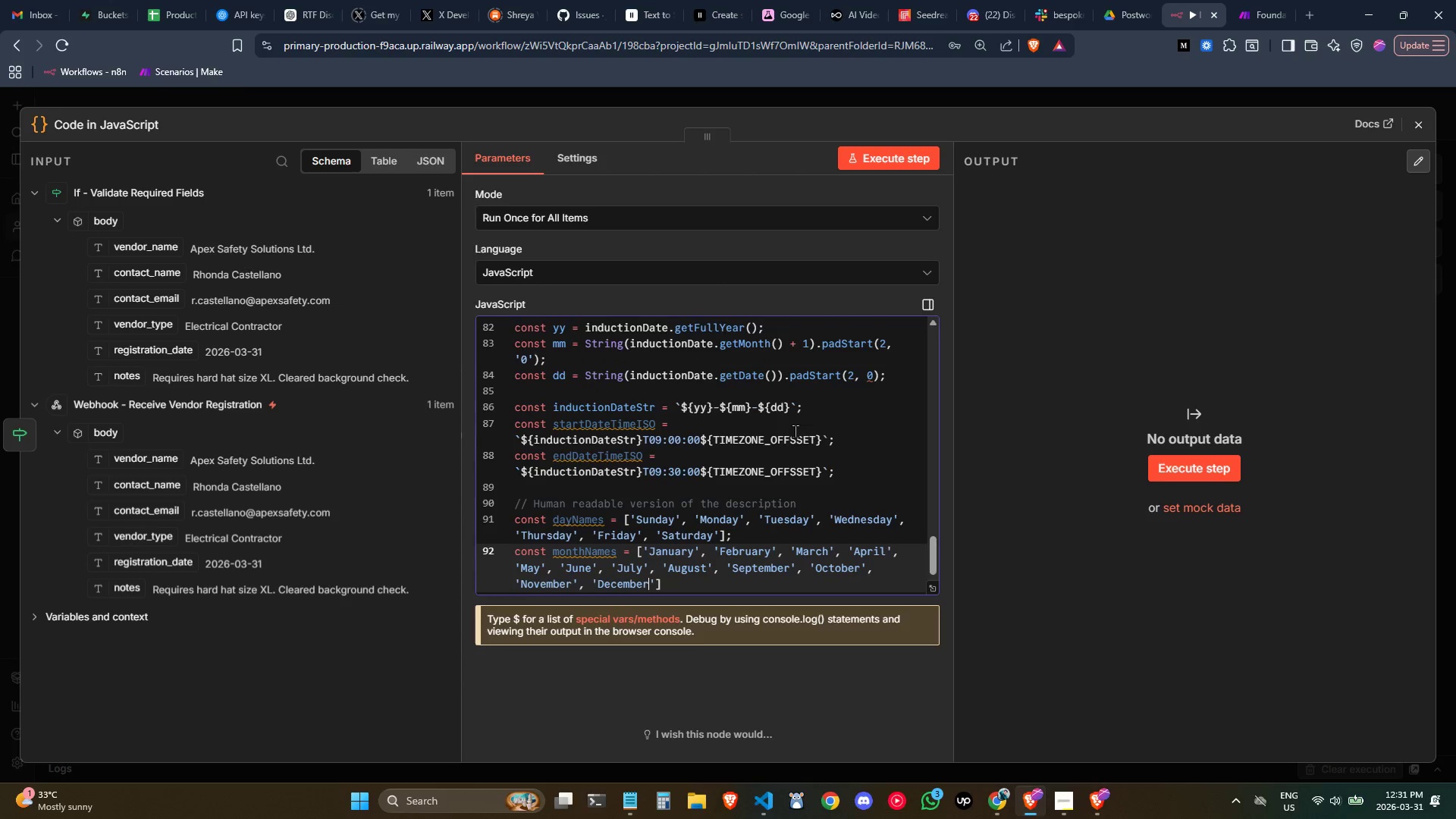 
hold_key(key=ArrowRight, duration=0.38)
 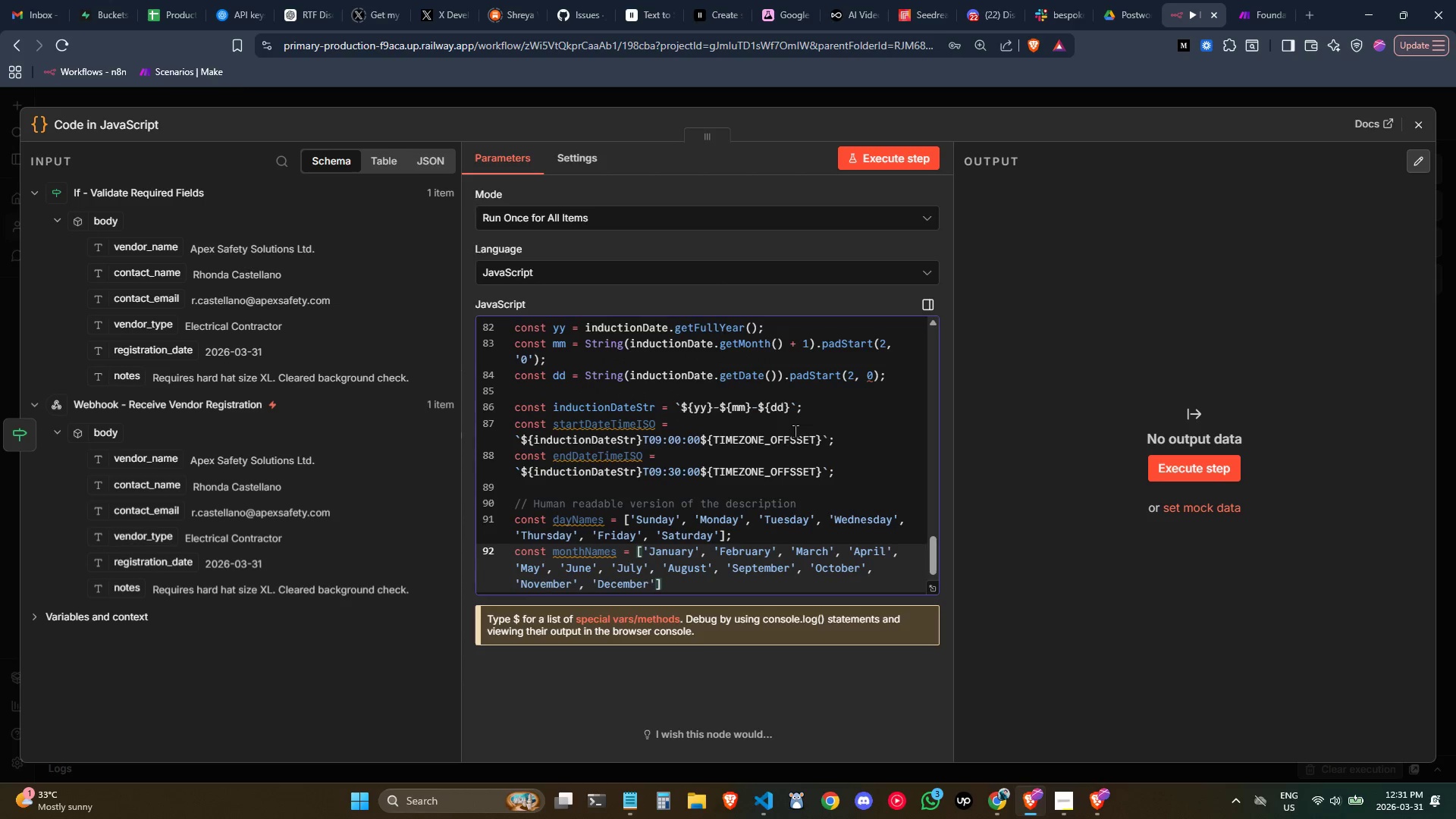 
key(ArrowRight)
 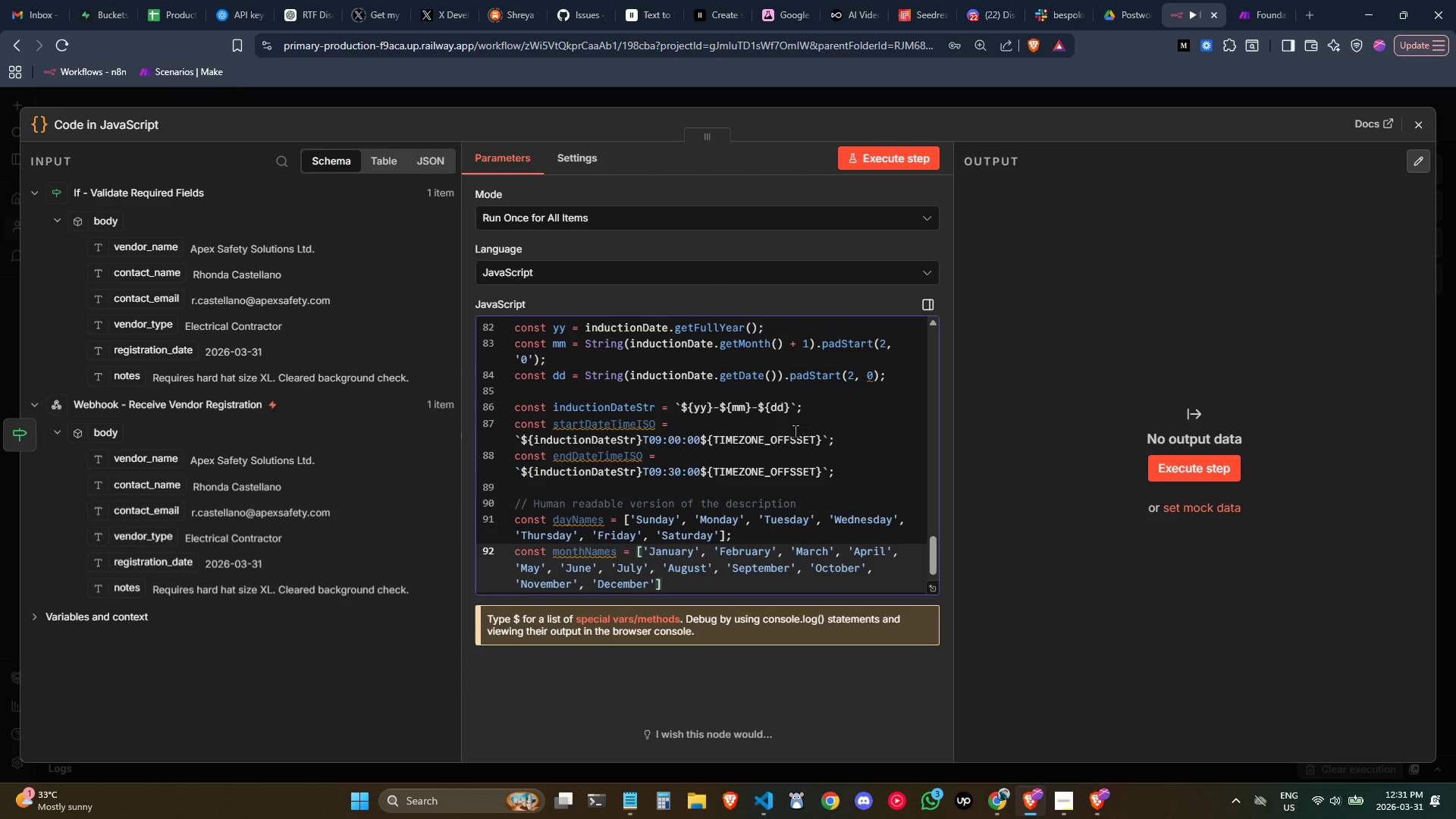 
key(Semicolon)
 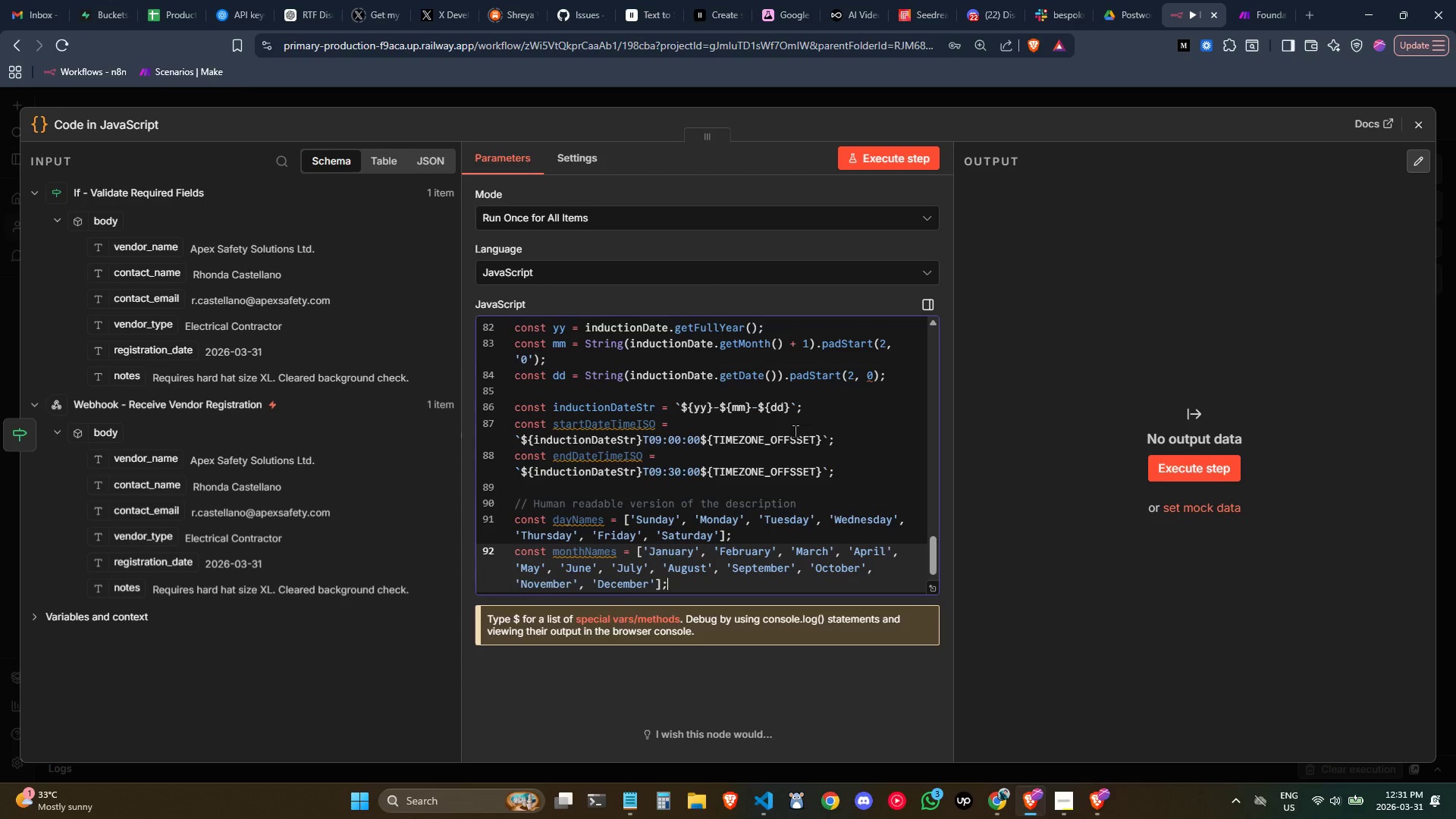 
key(Enter)
 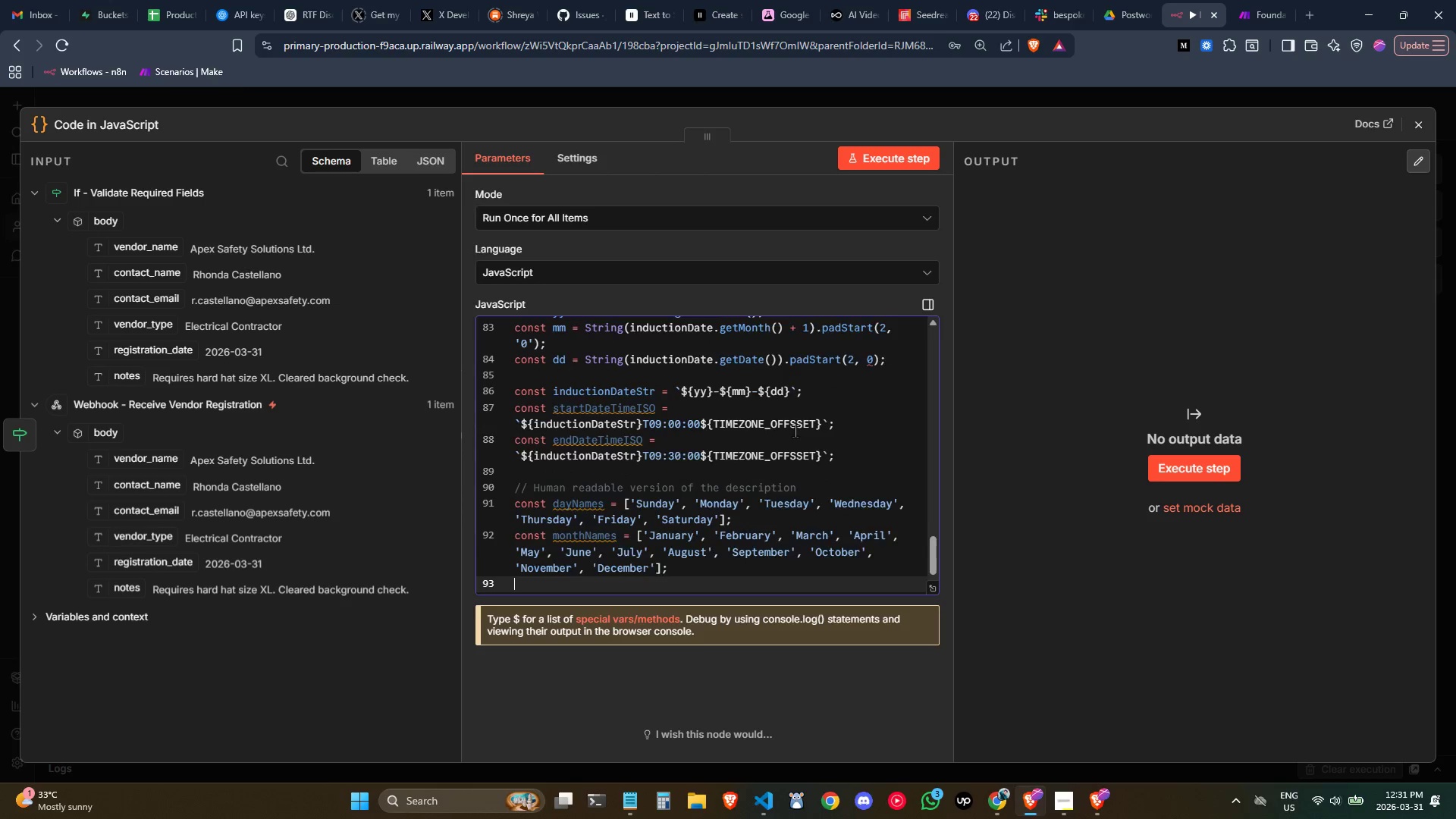 
key(Enter)
 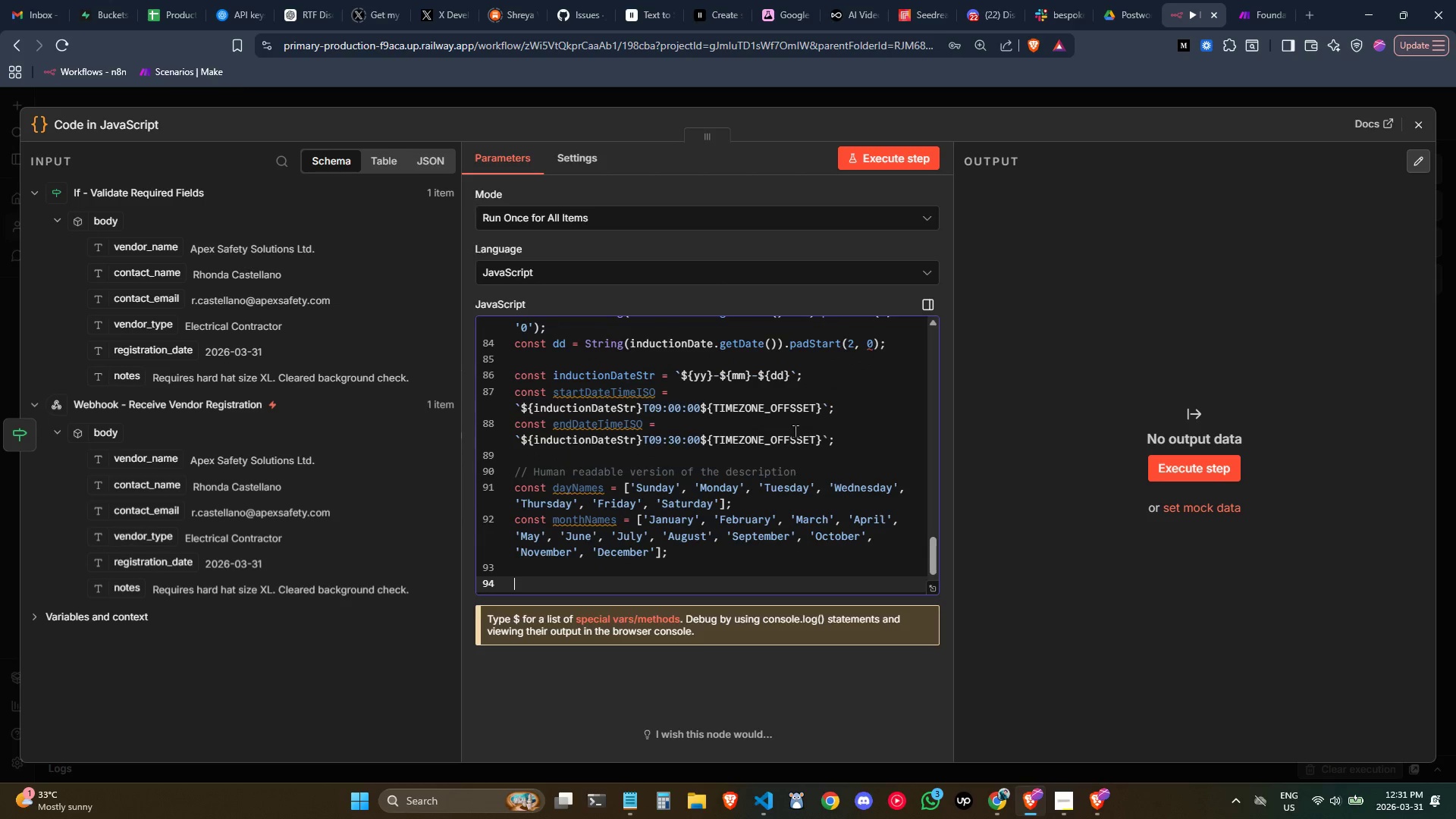 
type(const humanDate = `${)
 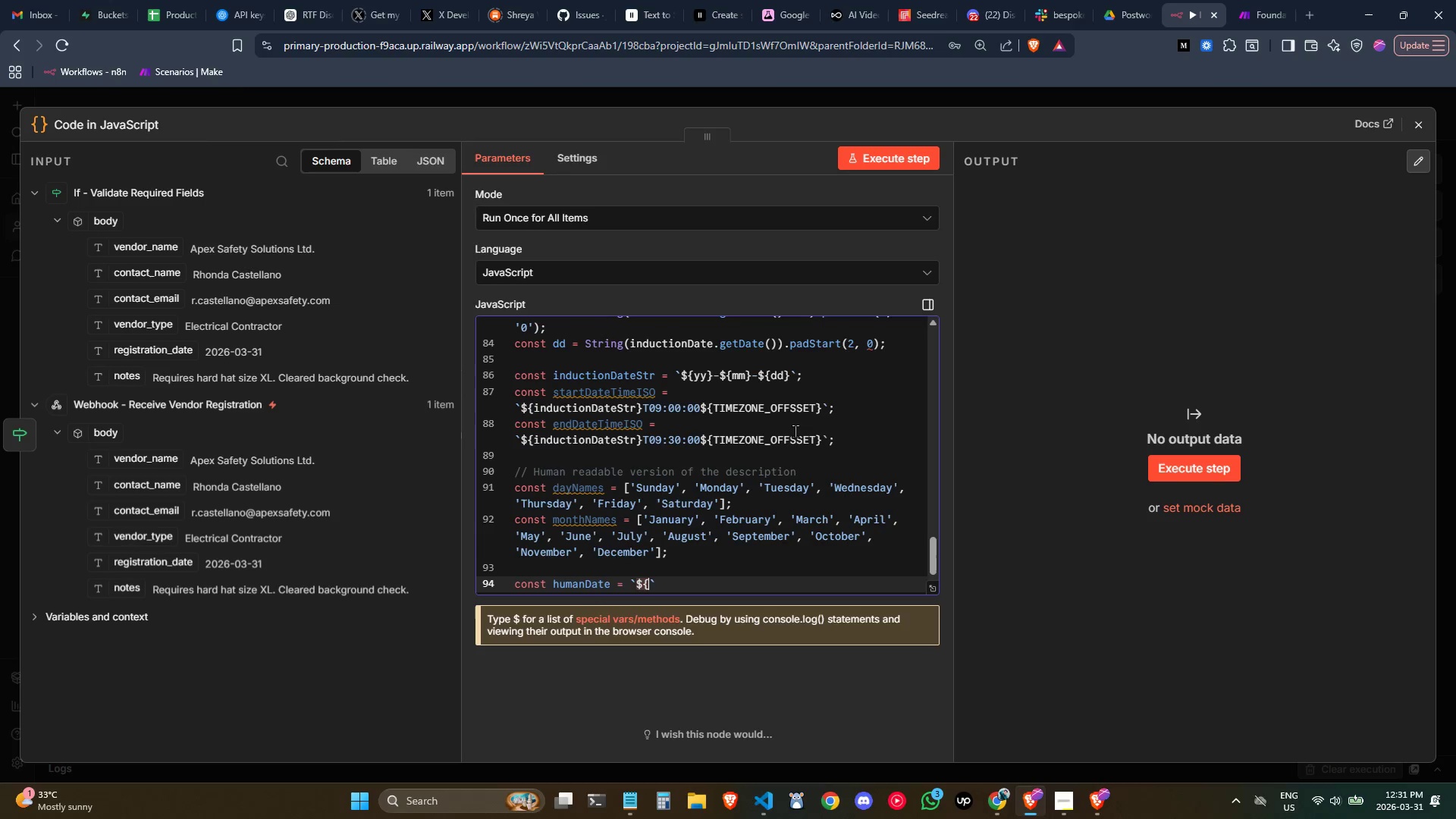 
type($dayNames[induction)
 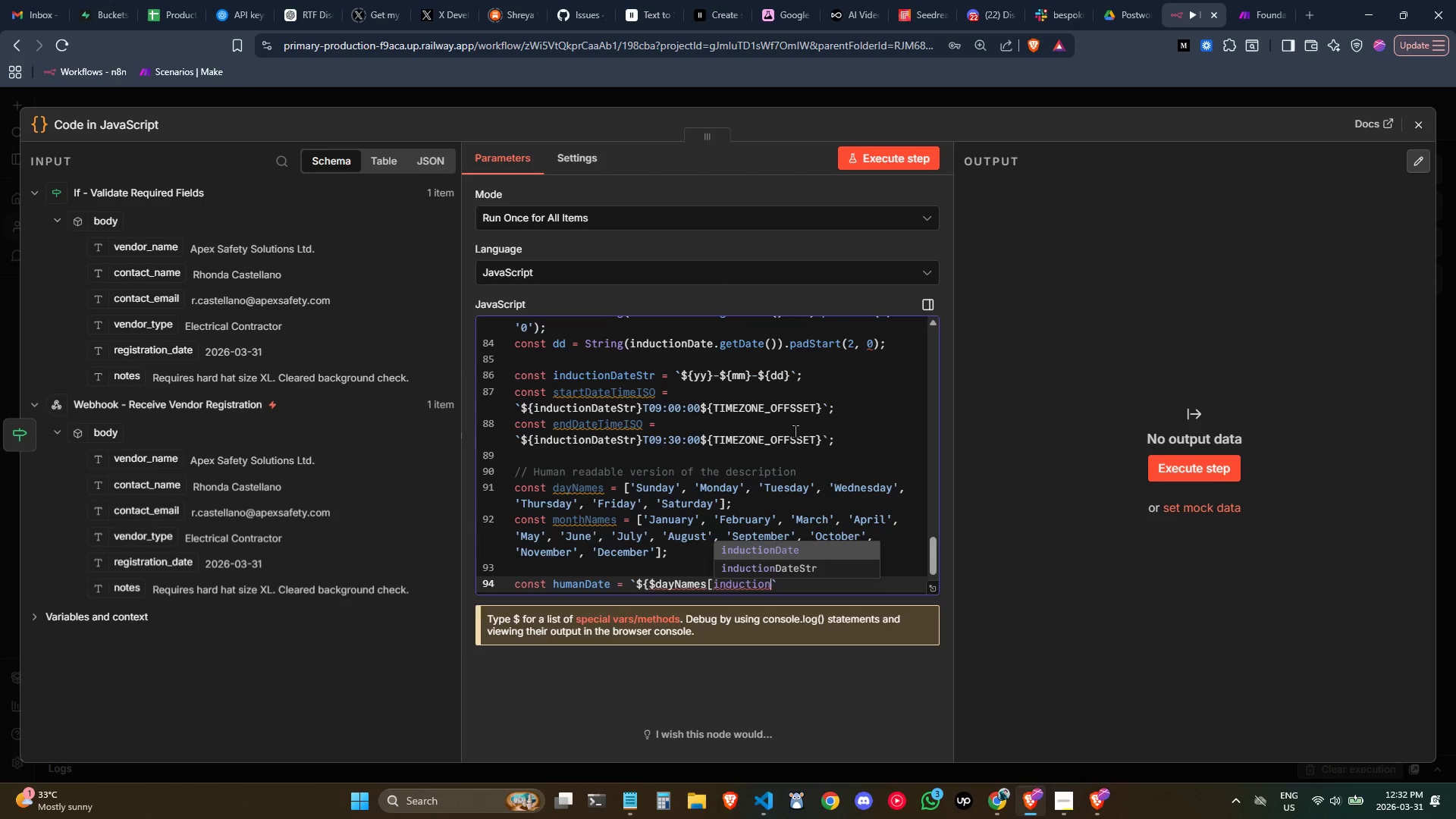 
key(ArrowDown)
 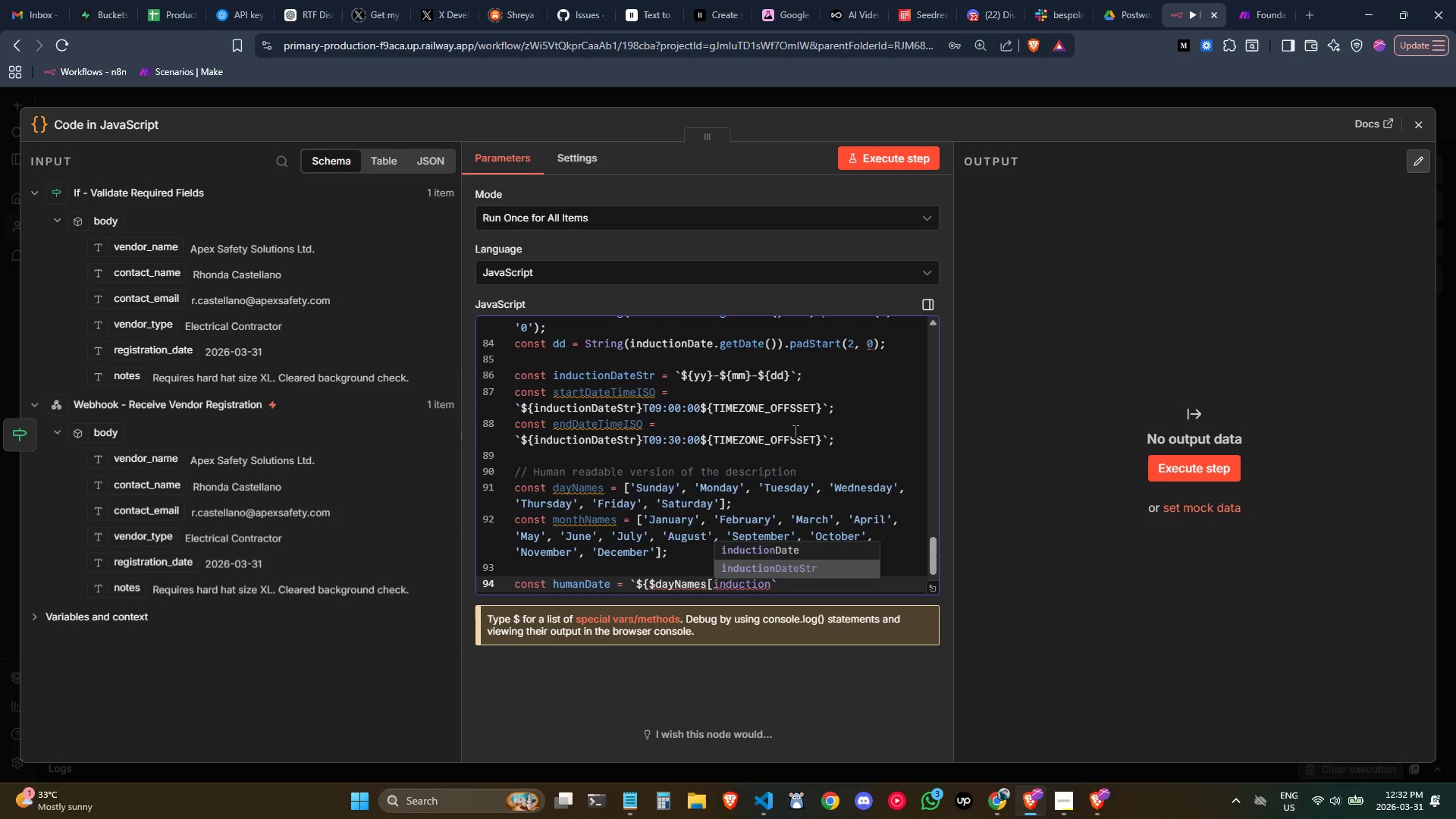 
key(ArrowUp)
 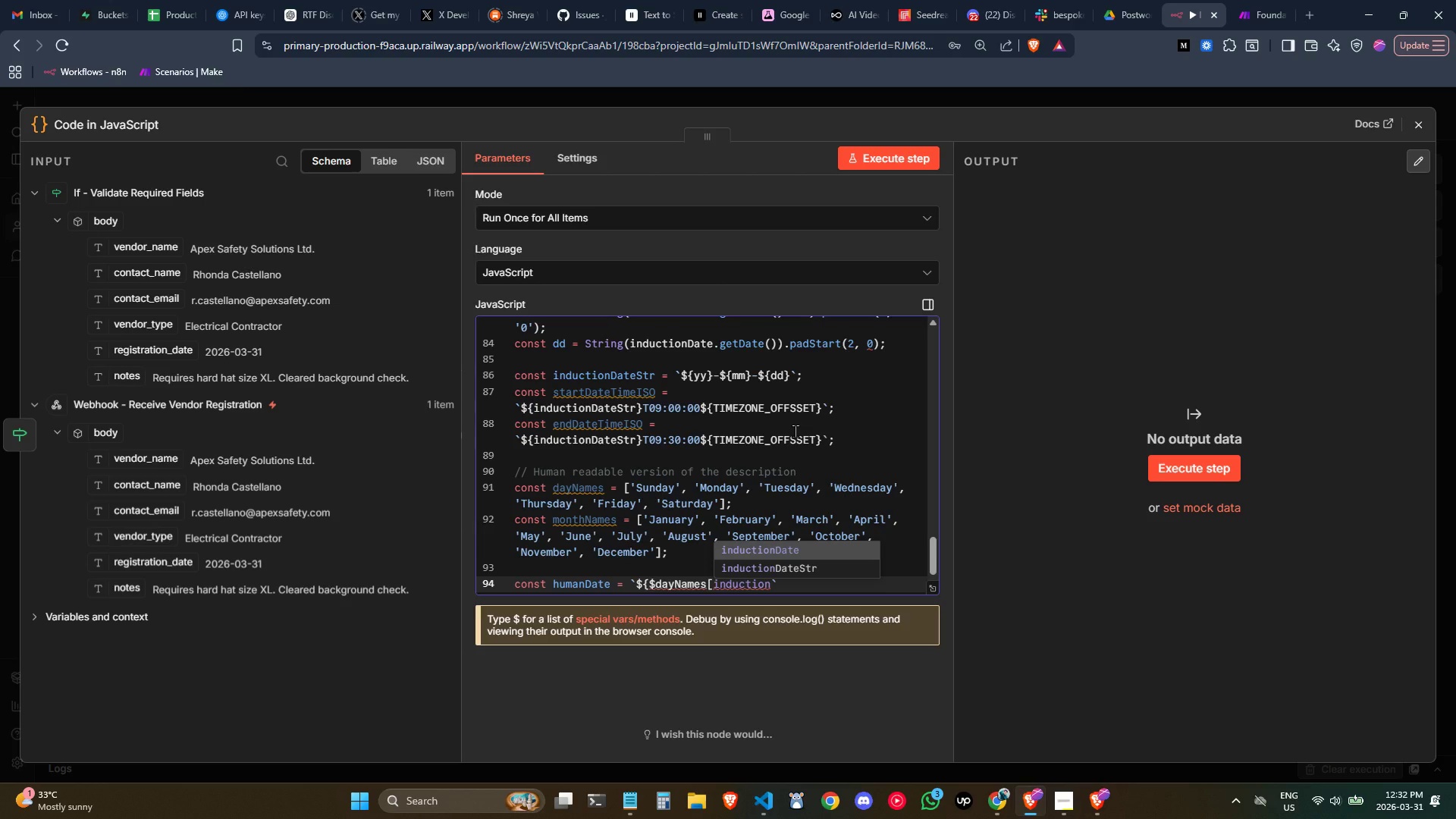 
key(Enter)
 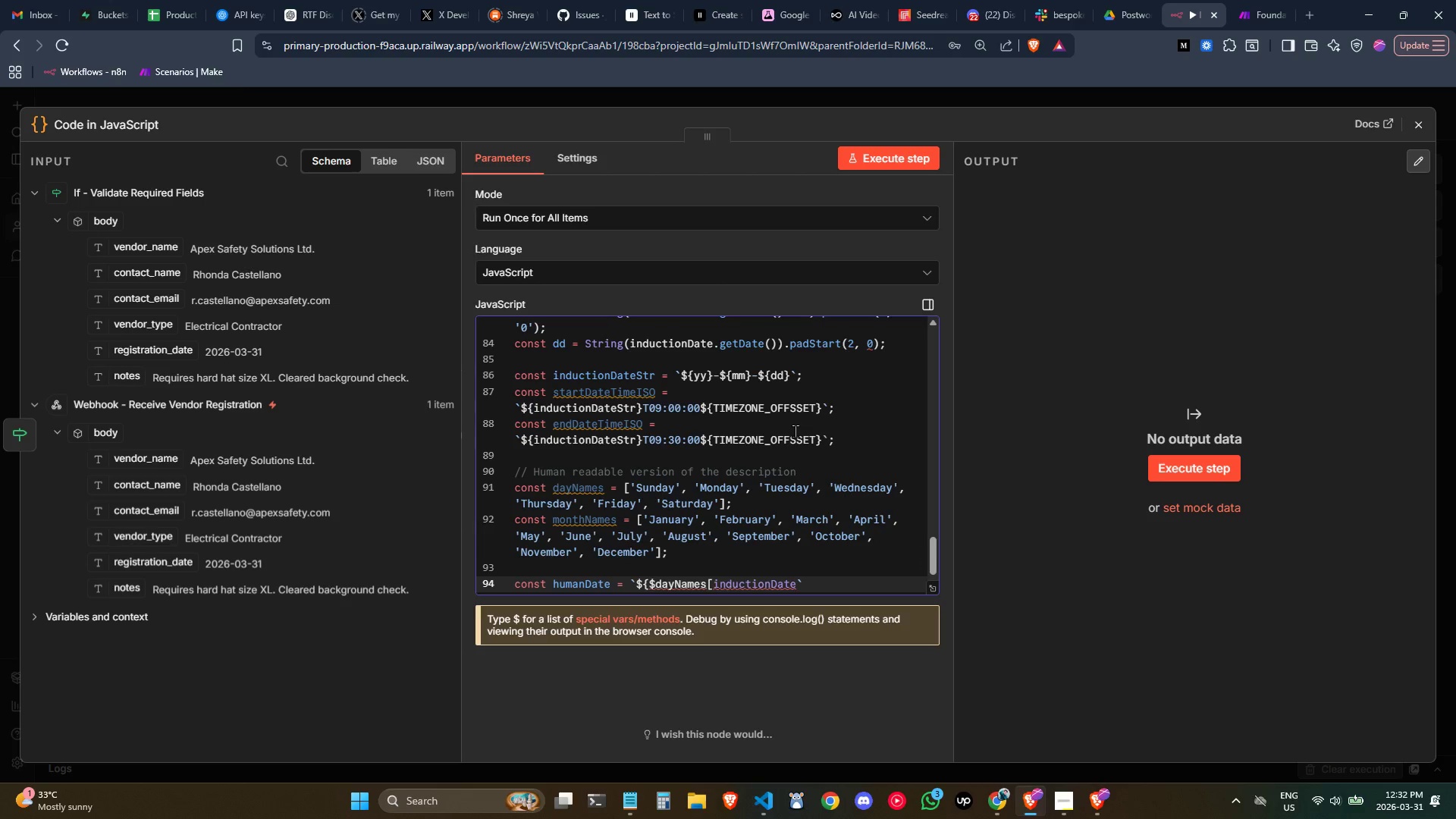 
type(.getDat)
 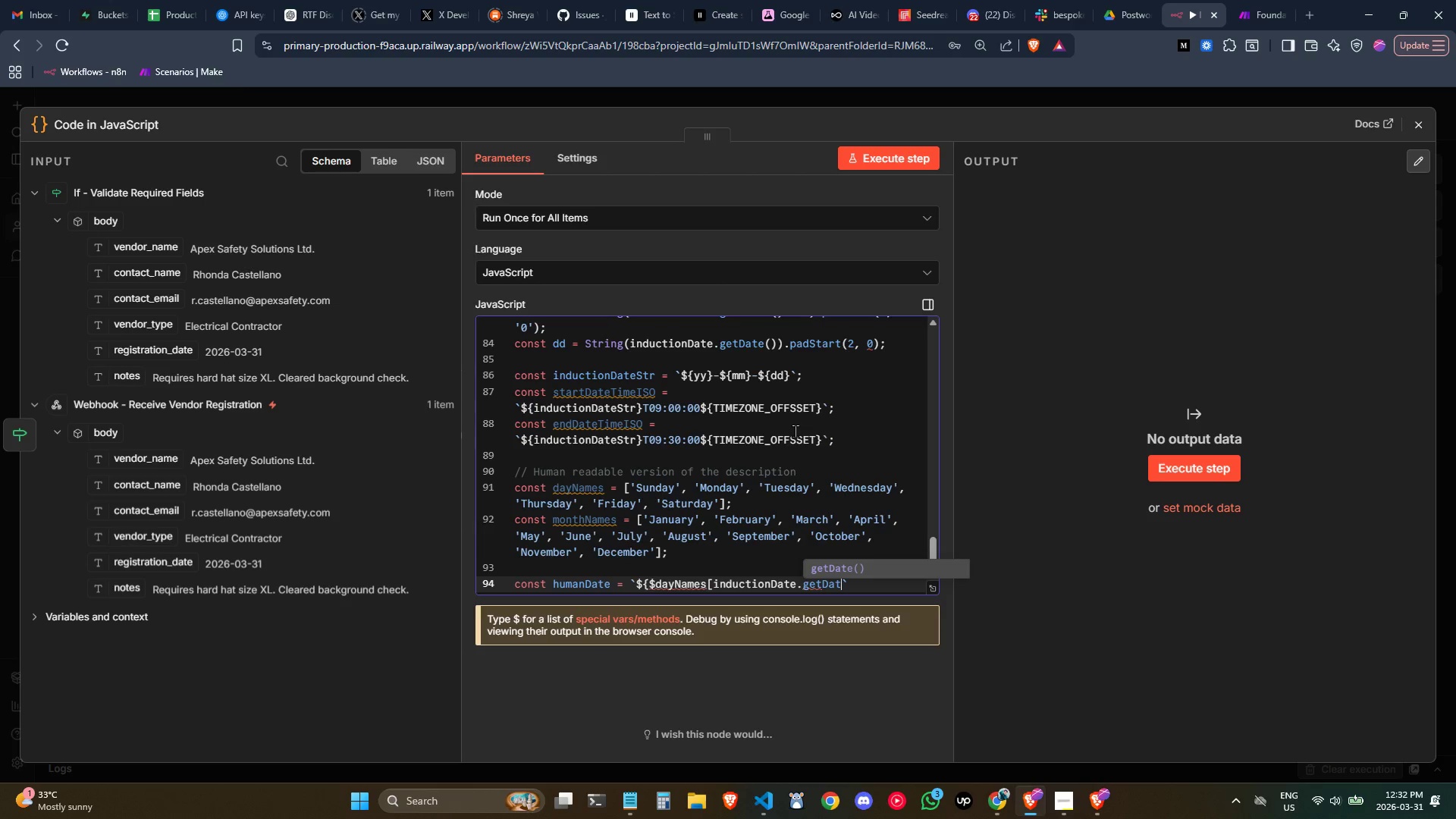 
key(Enter)
 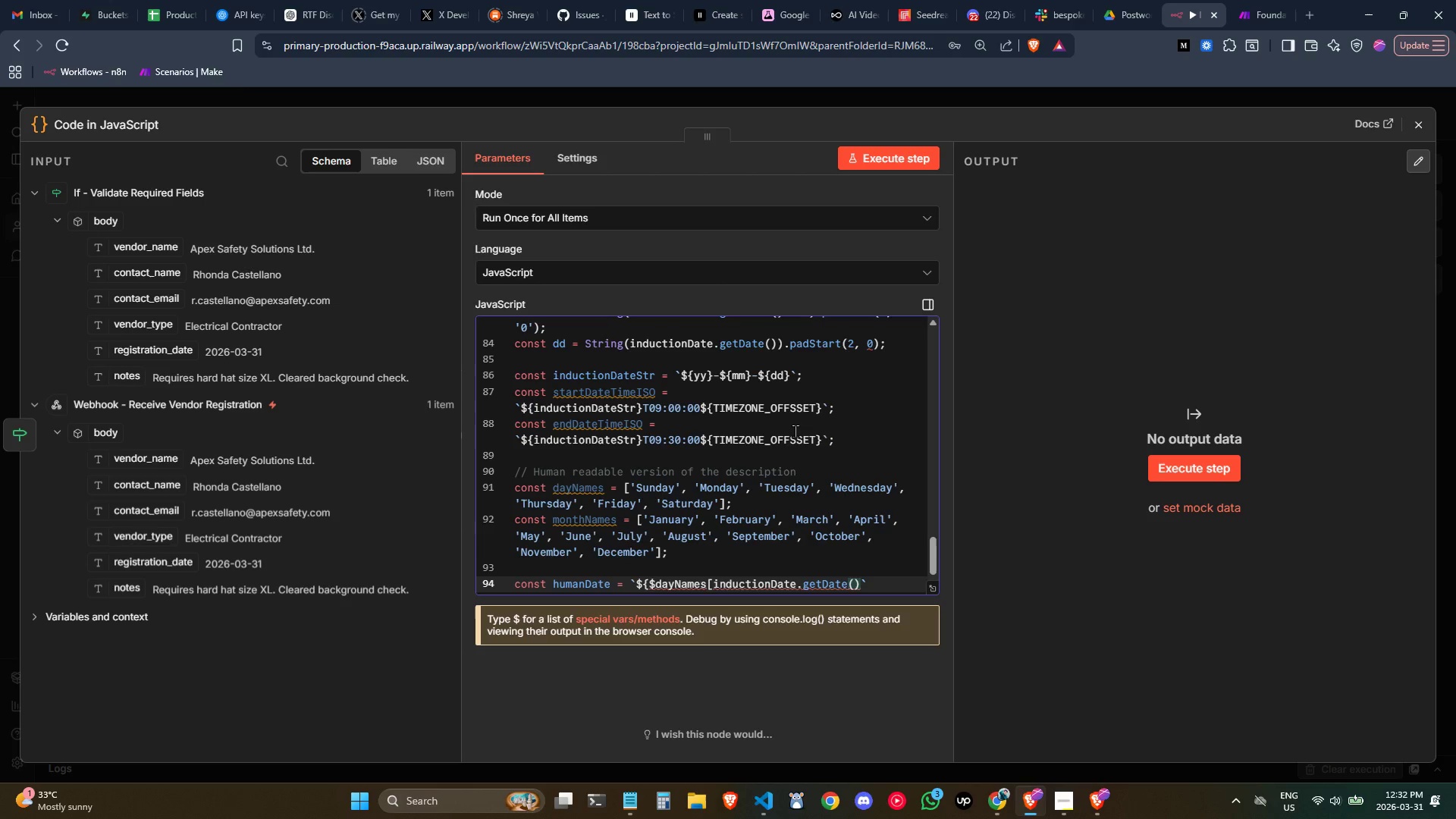 
key(ArrowRight)
 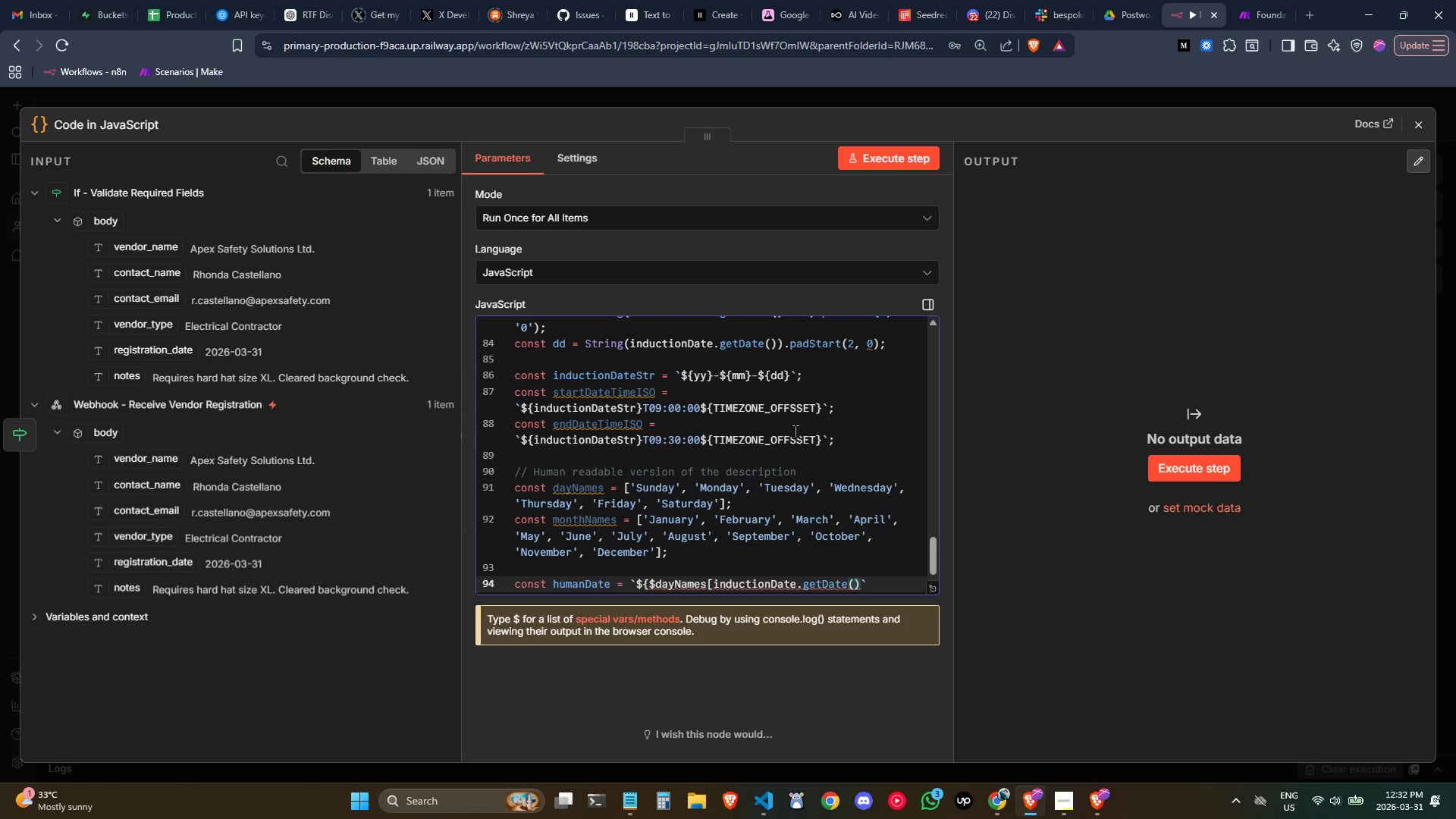 
key(BracketRight)
 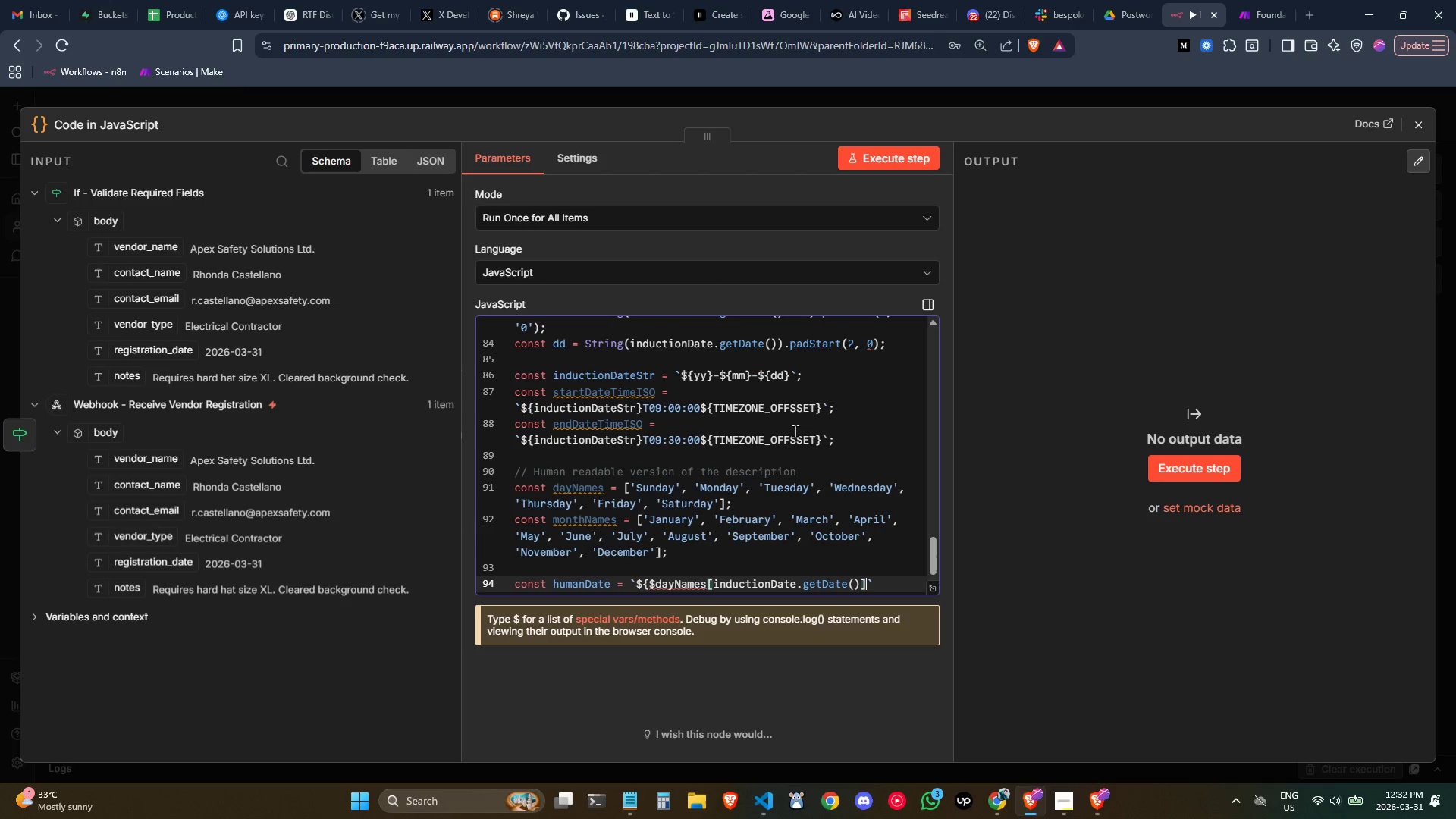 
key(Shift+0)
 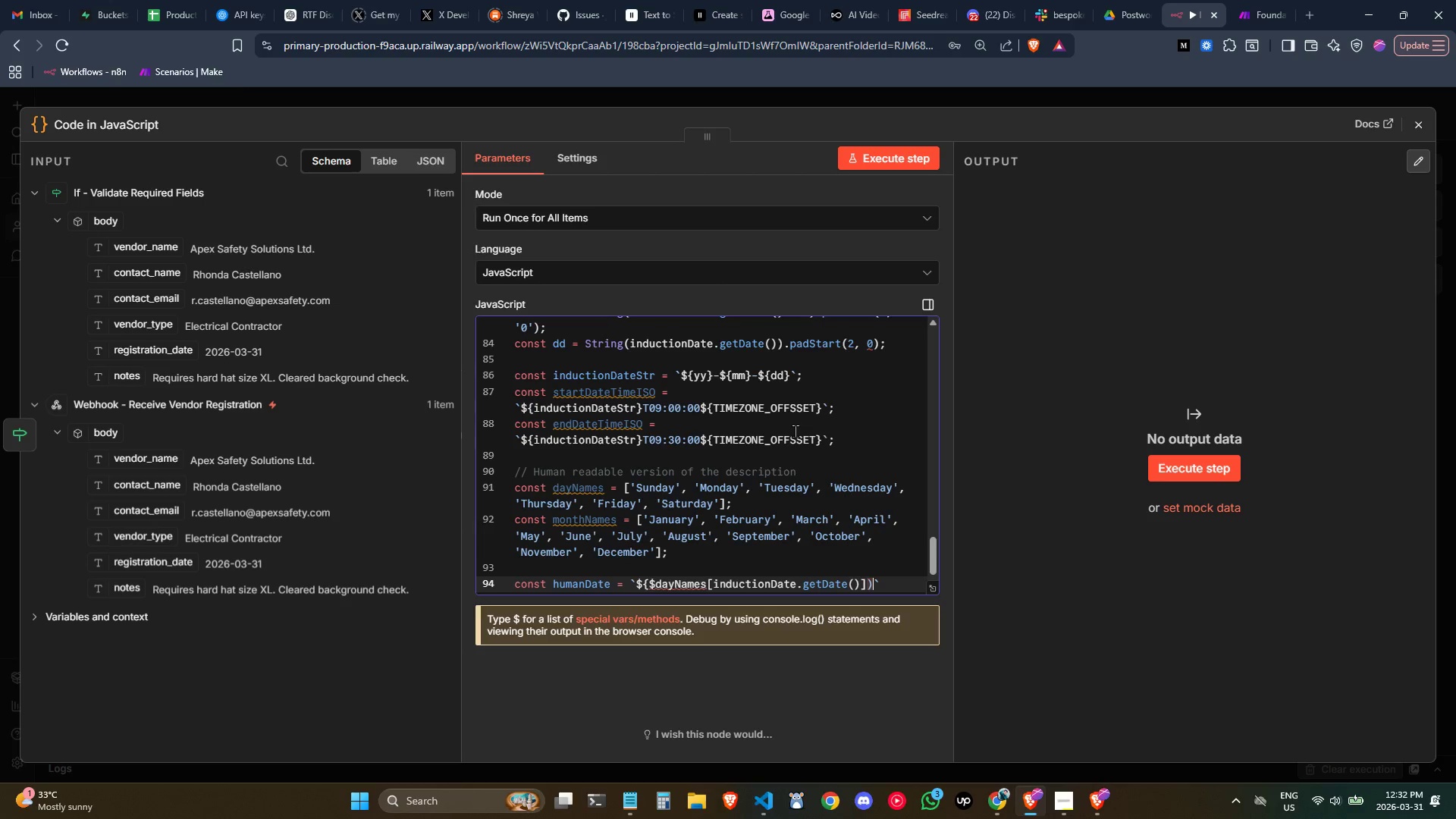 
key(Backspace)
 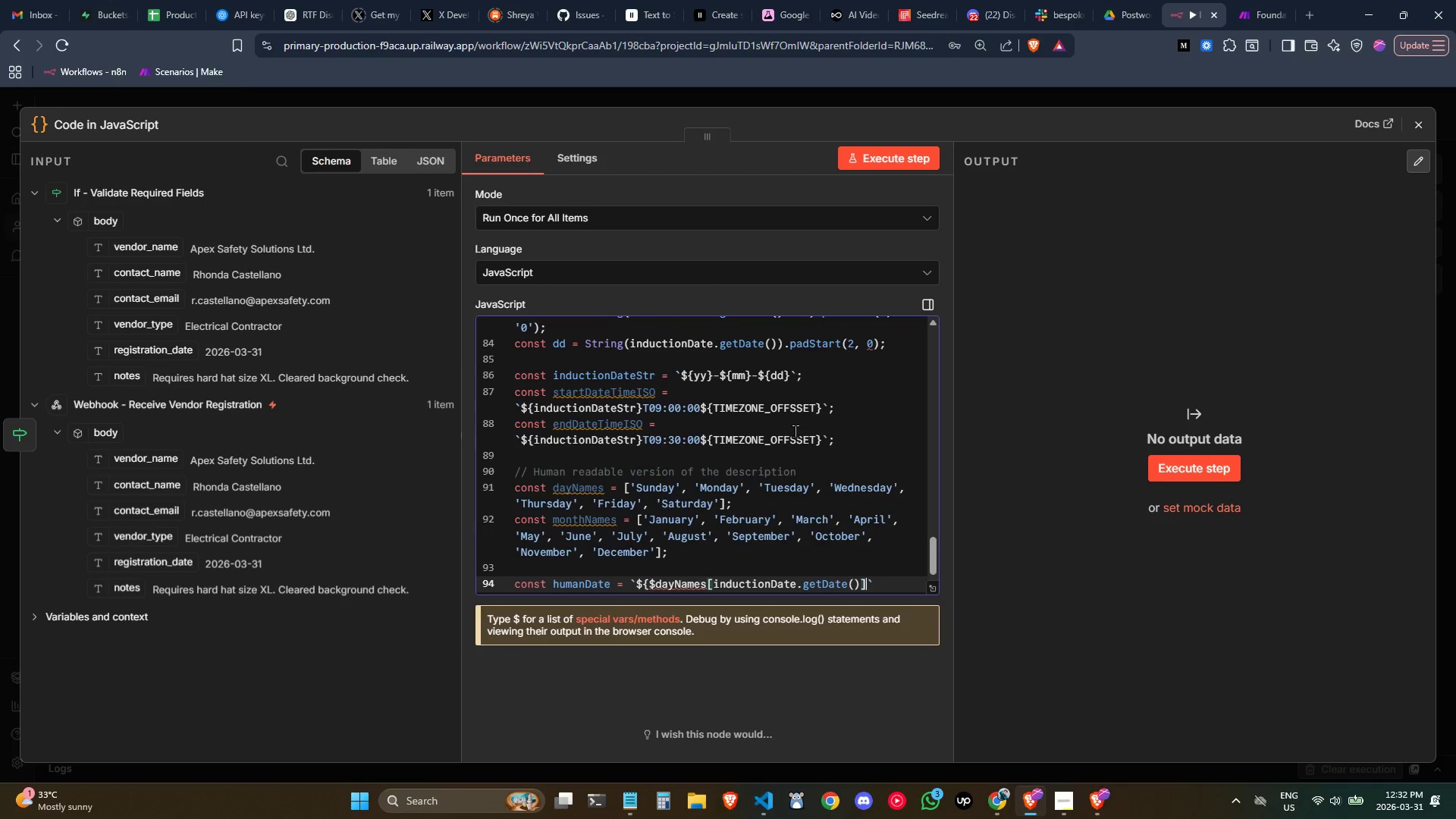 
key(Shift+BracketRight)
 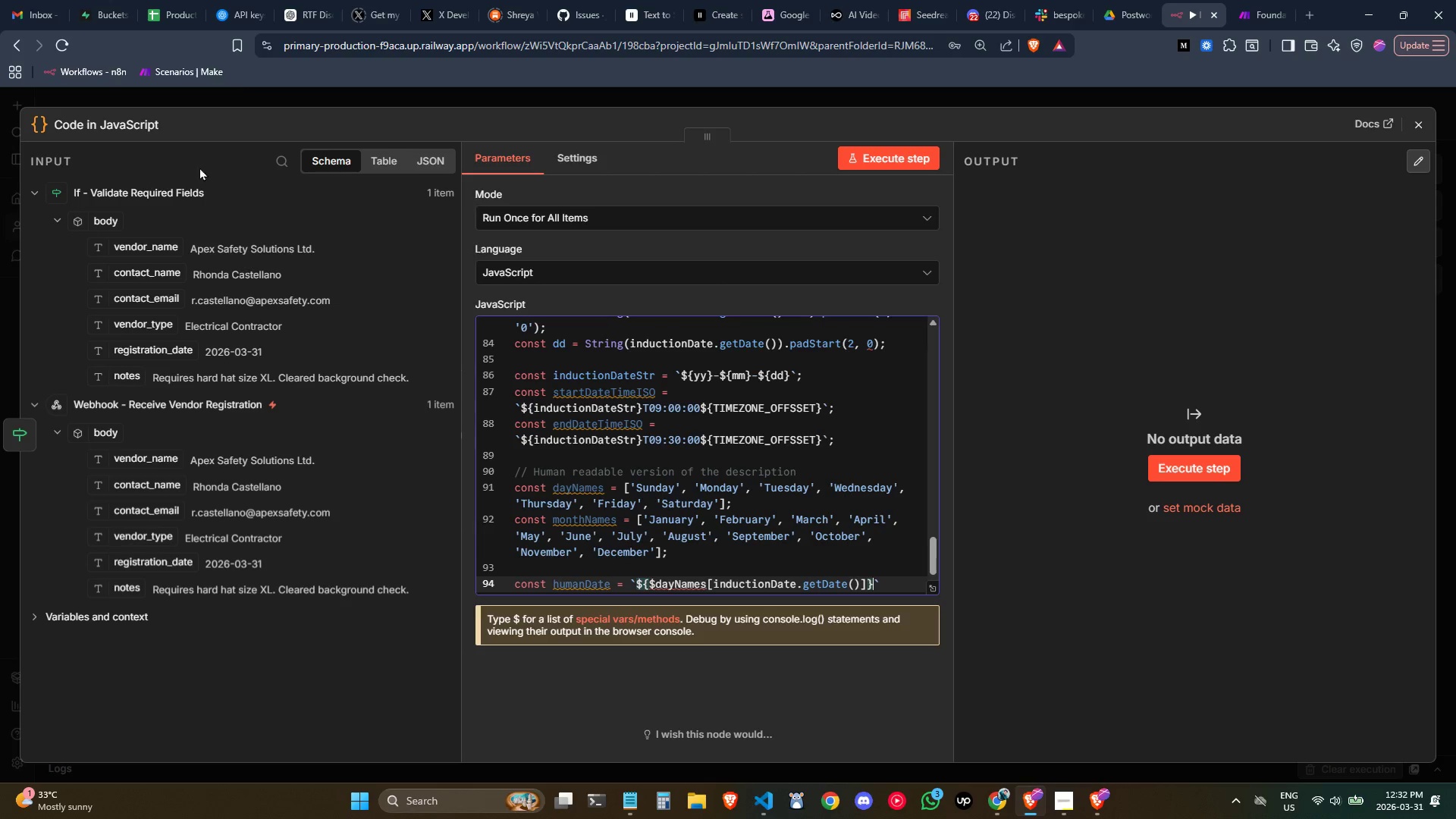 
mouse_move([682, 568])
 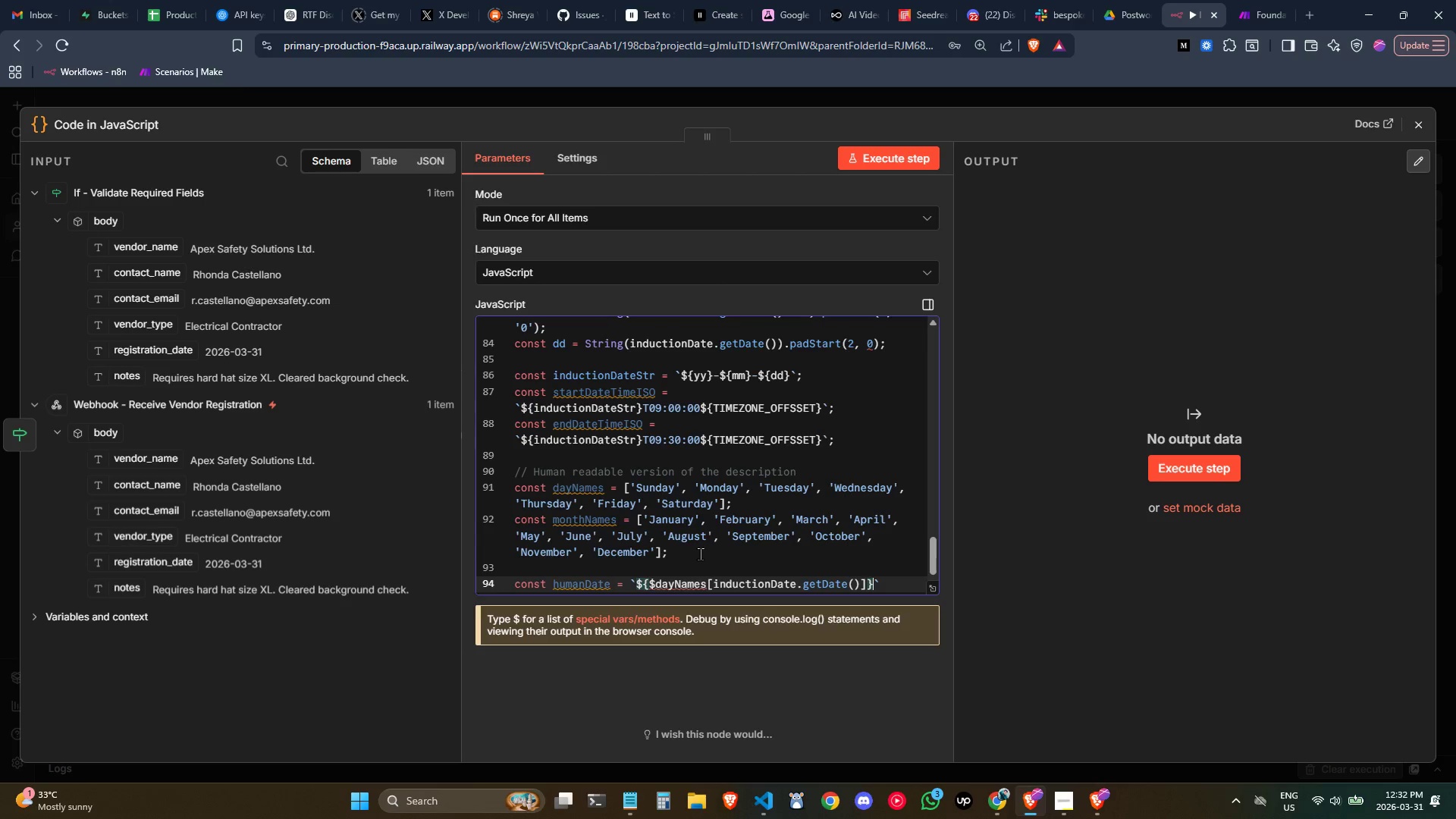 
left_click([700, 554])
 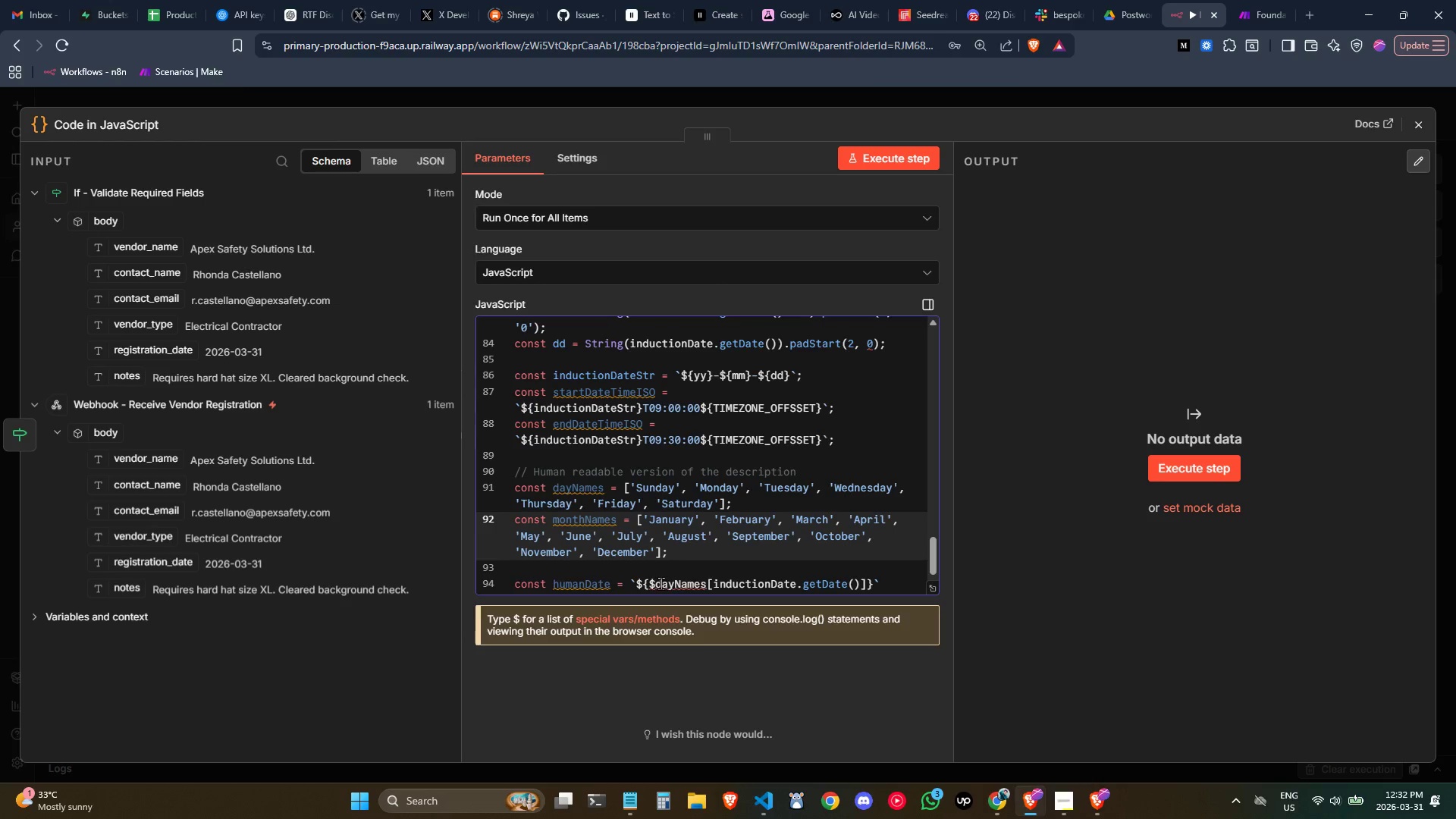 
left_click([659, 582])
 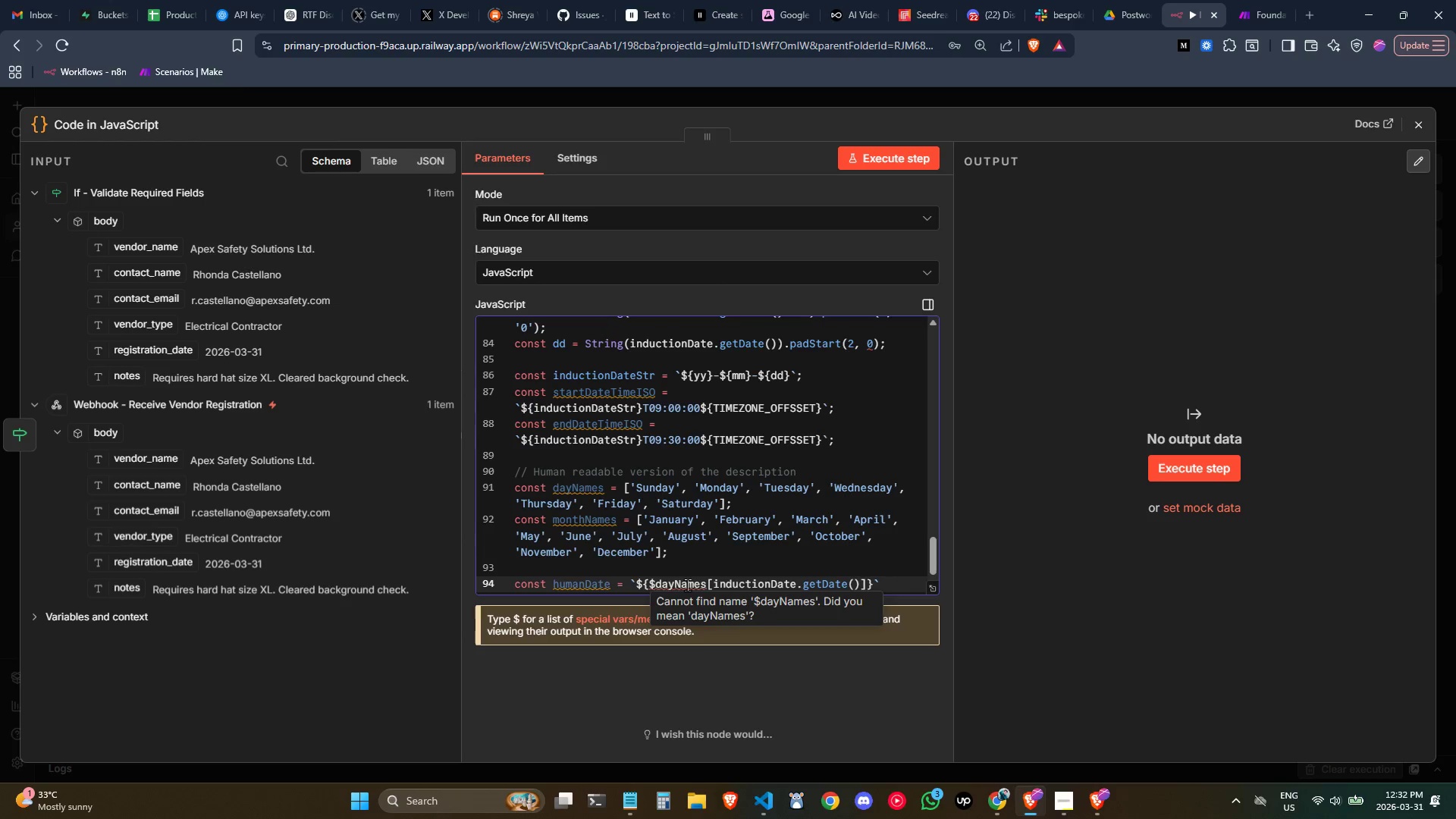 
key(ArrowLeft)
 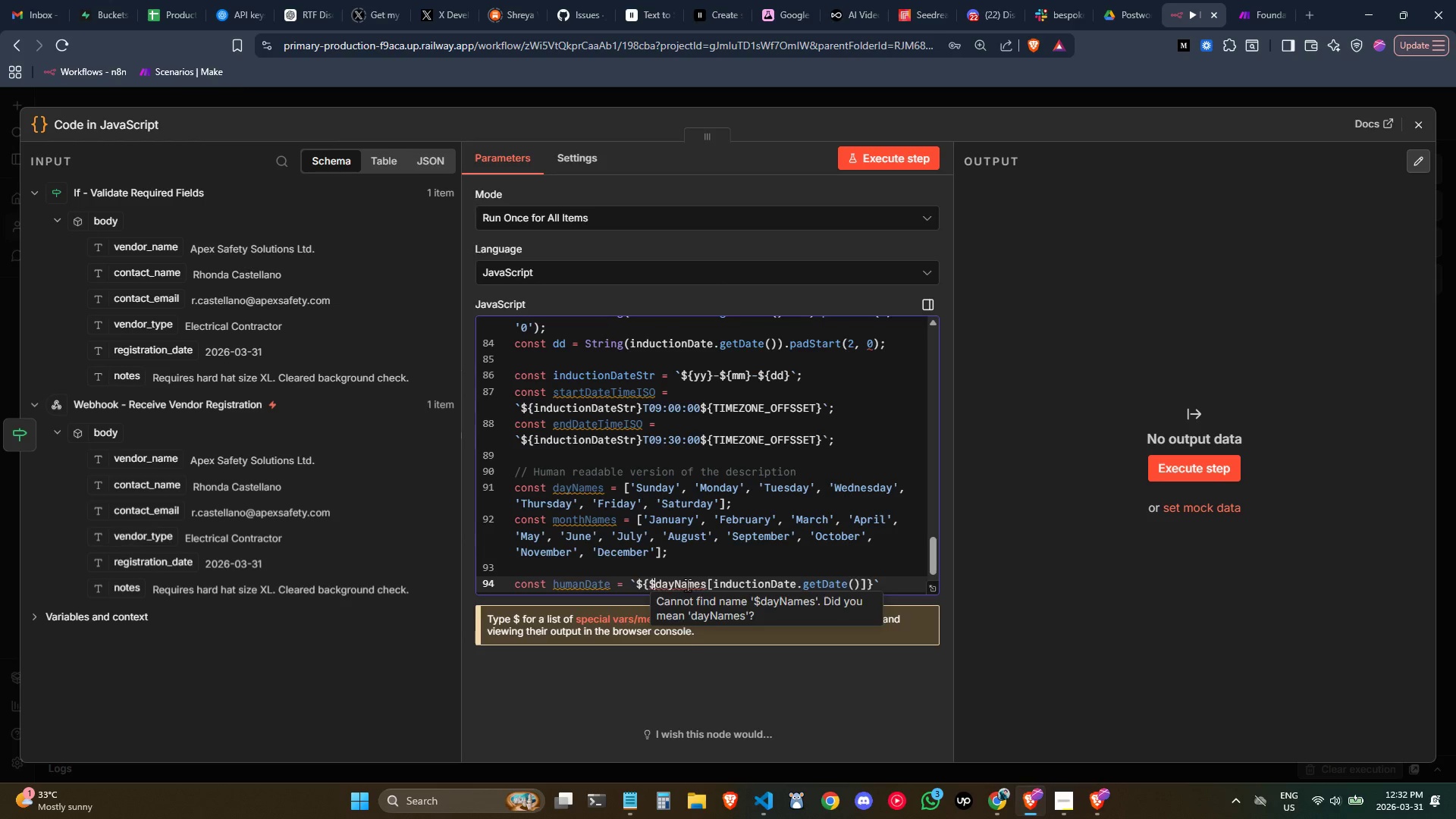 
key(Backspace)
 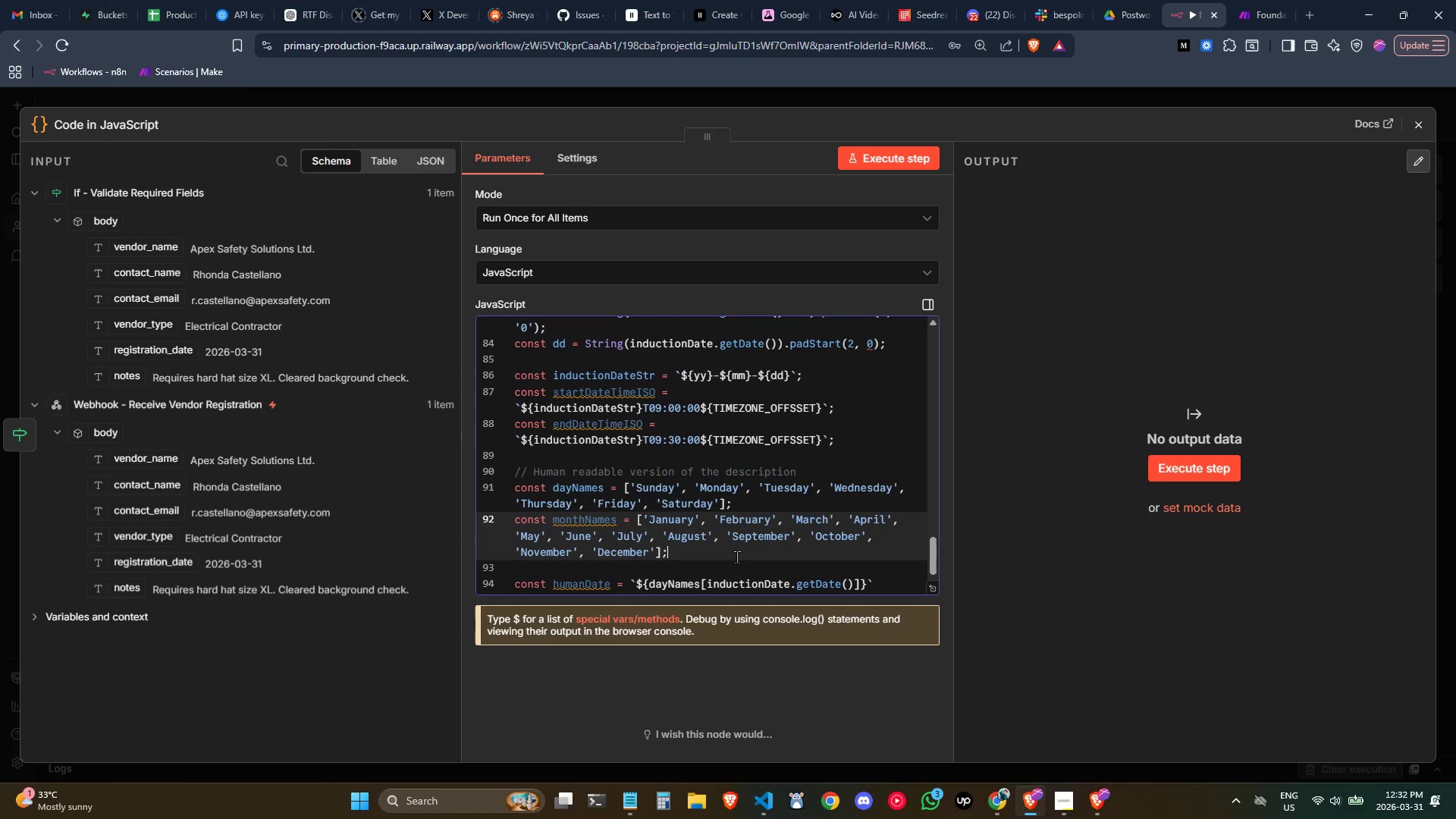 
wait(10.23)
 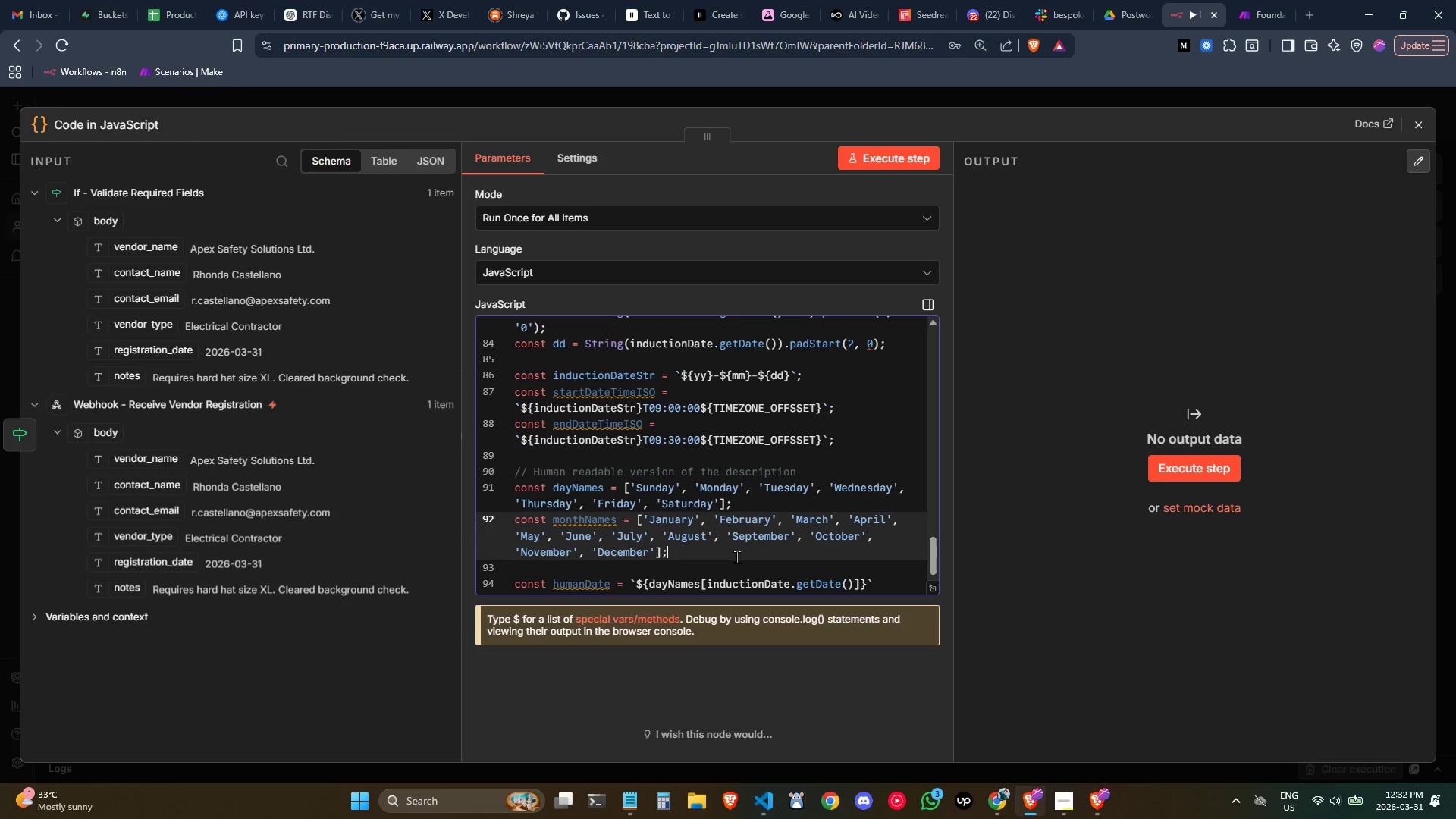 
left_click([871, 586])
 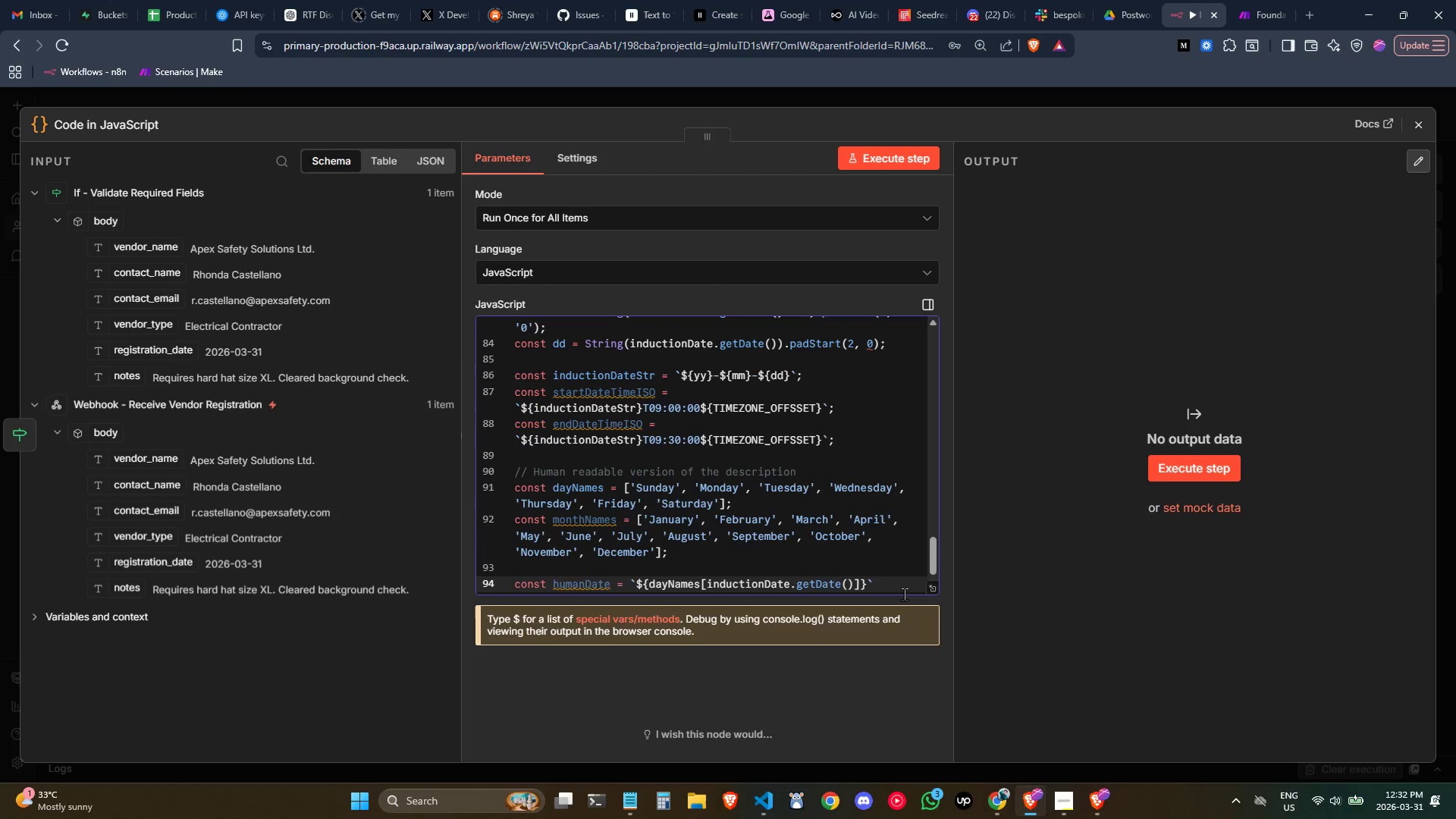 
key(Control+ControlLeft)
 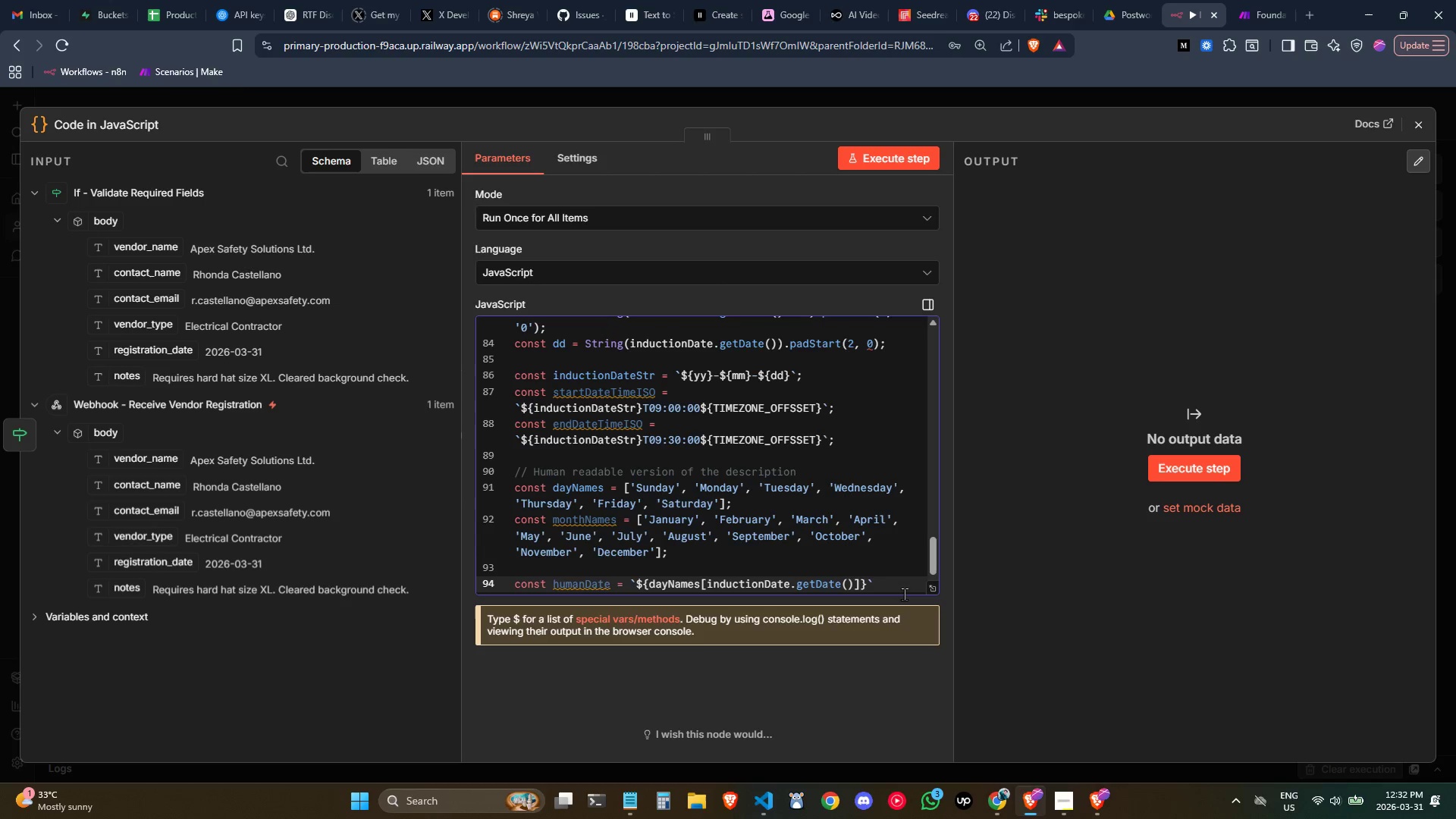 
key(Slash)
 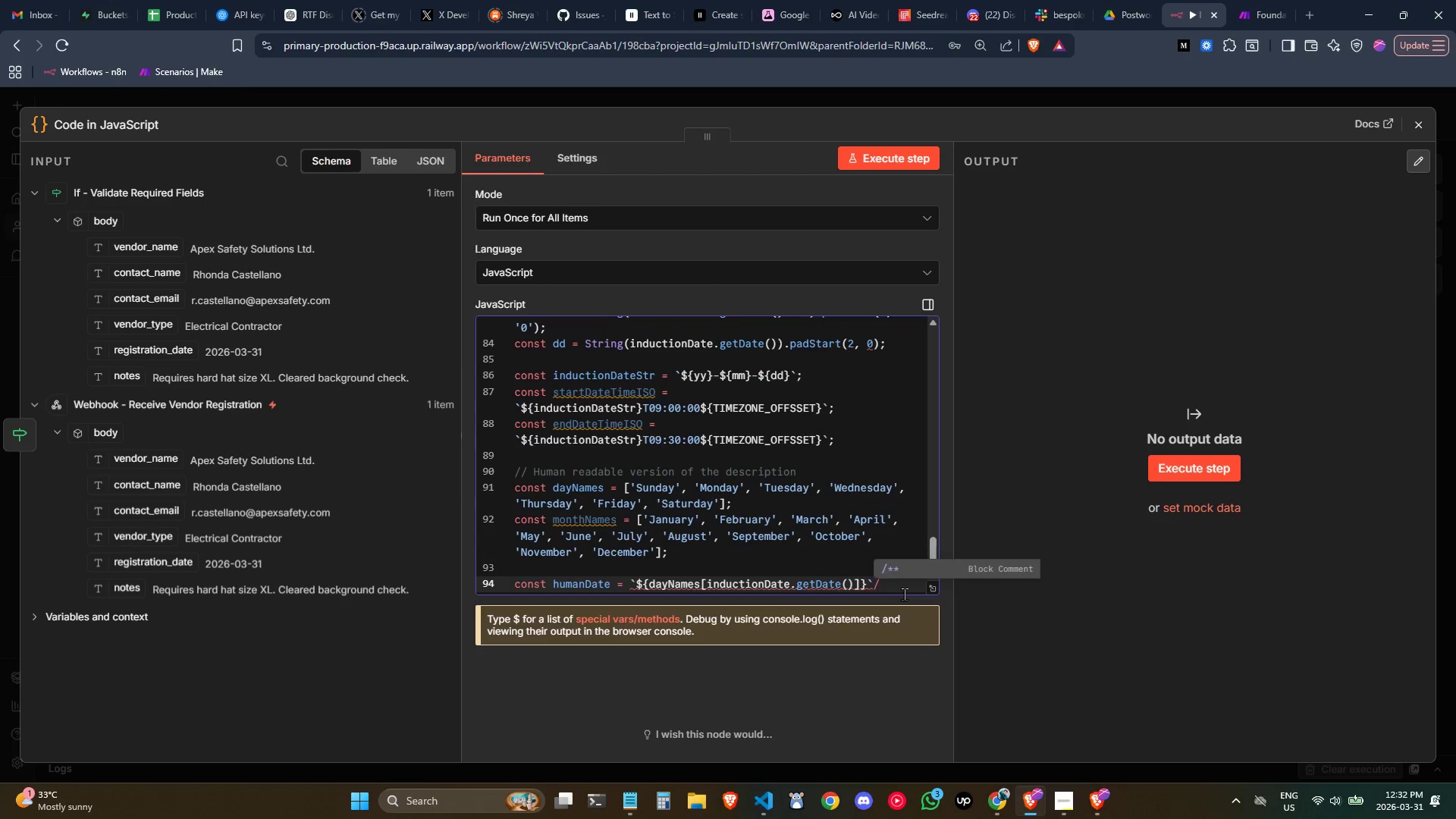 
key(Backspace)
 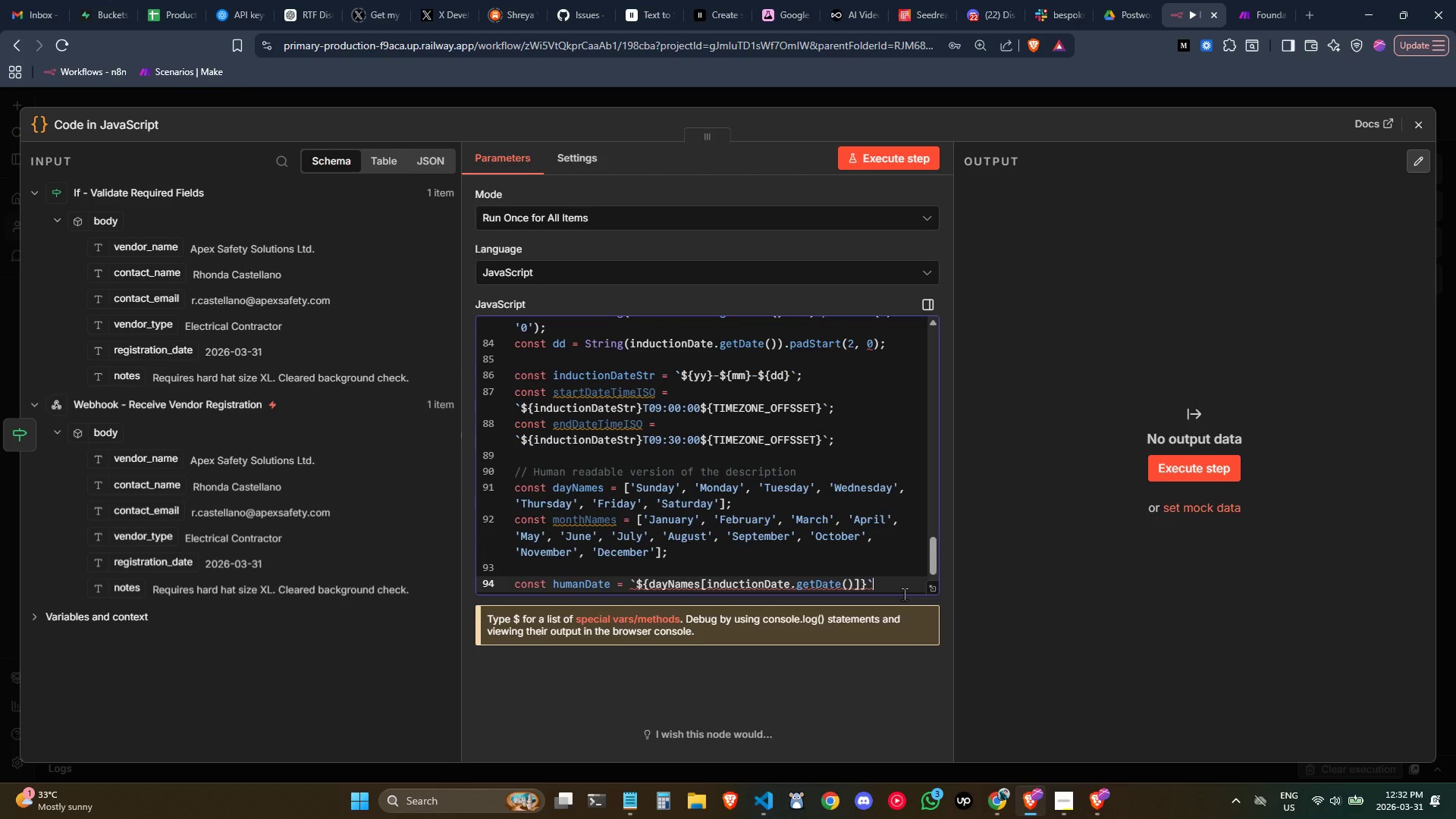 
key(ArrowLeft)
 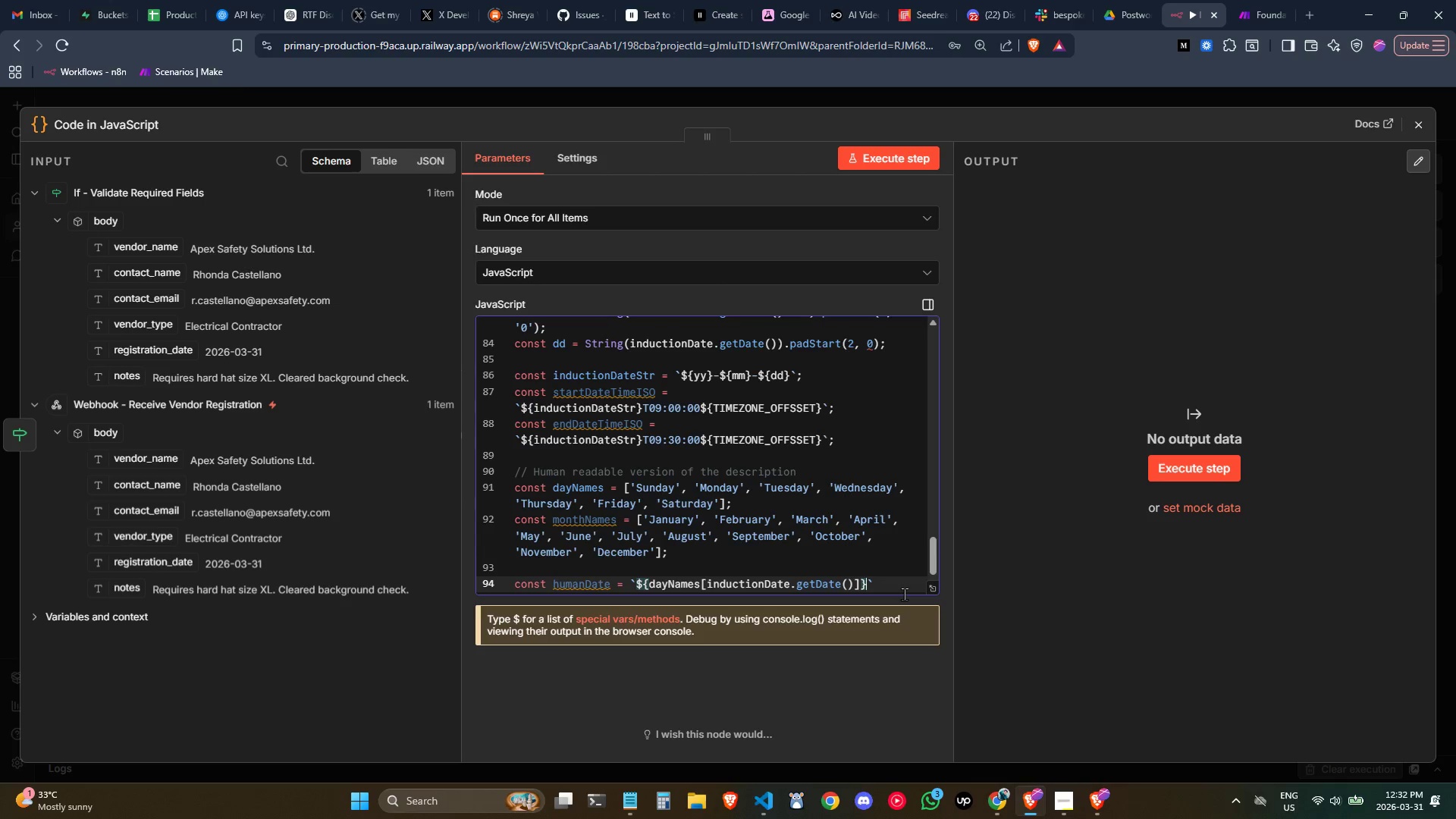 
key(Comma)
 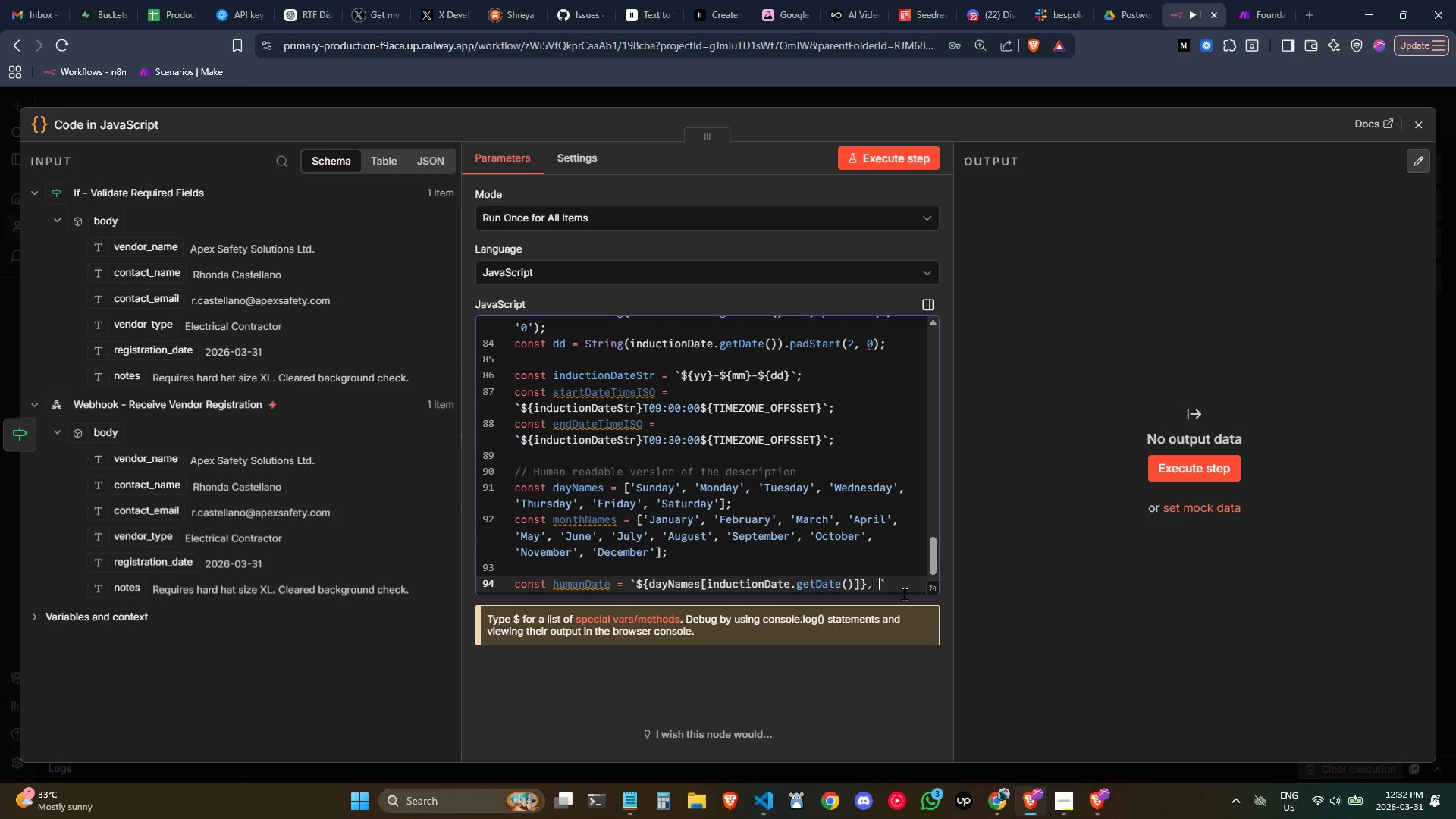 
key(Space)
 